 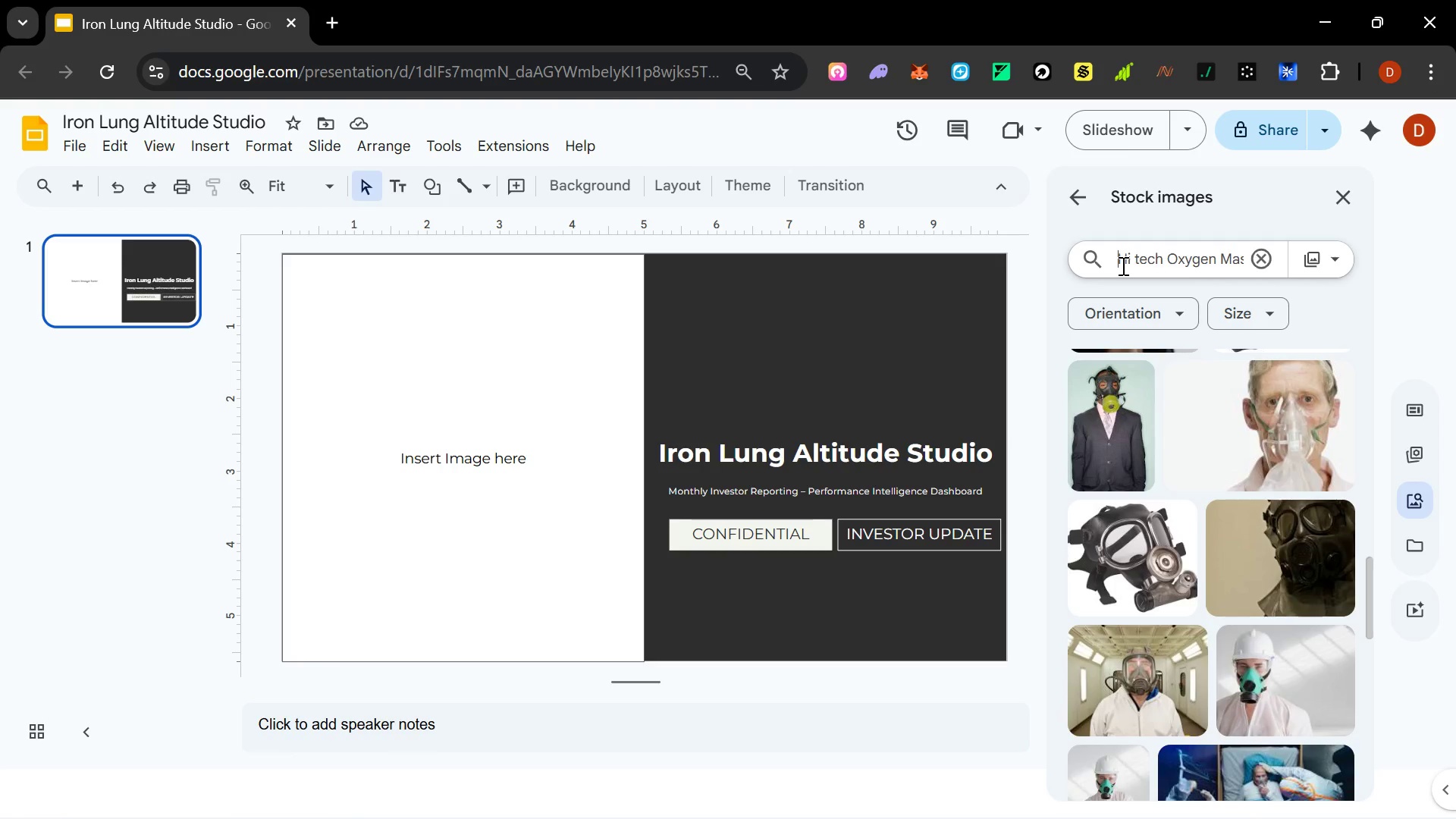 
key(Control+V)
 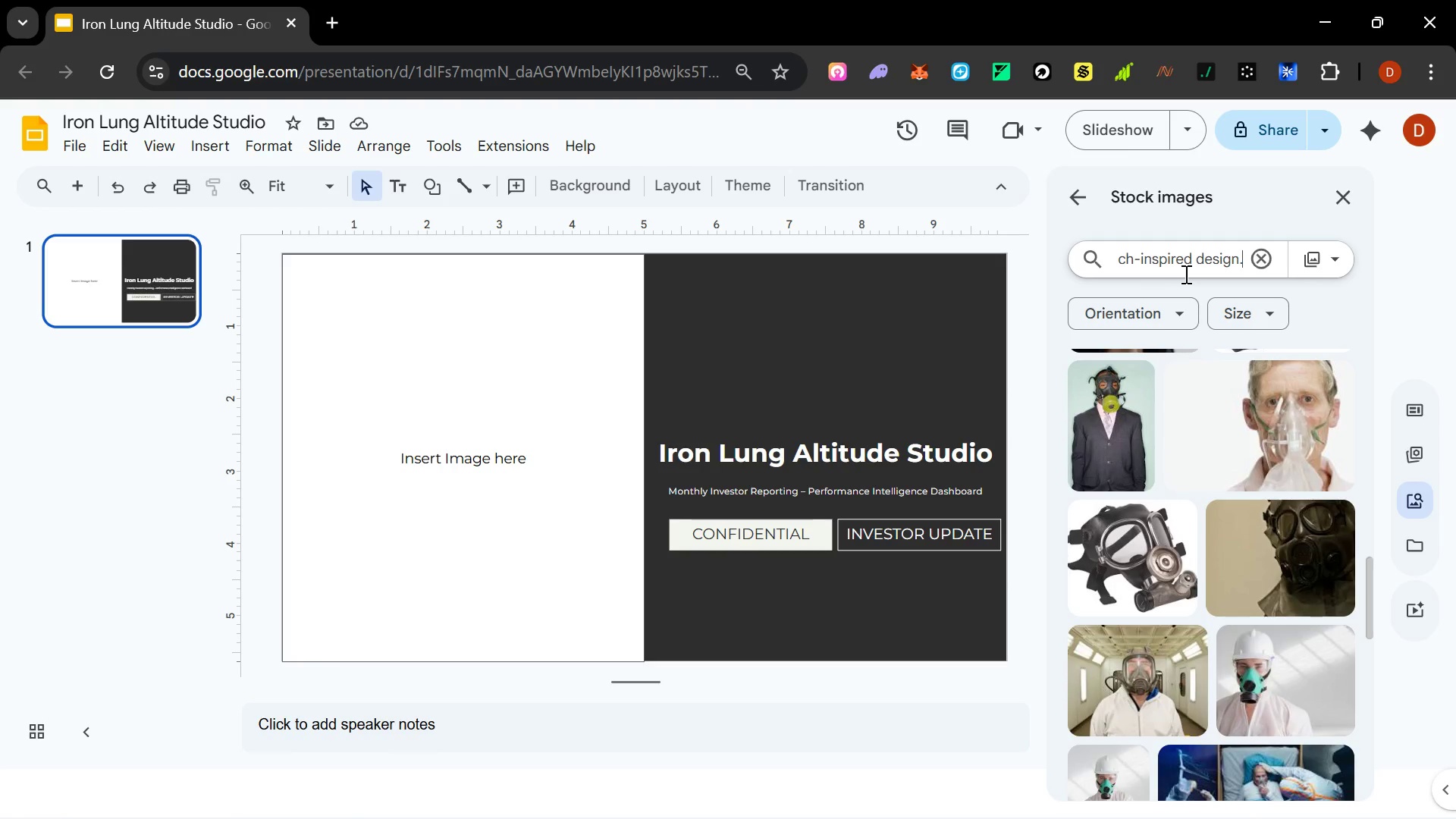 
key(Delete)
 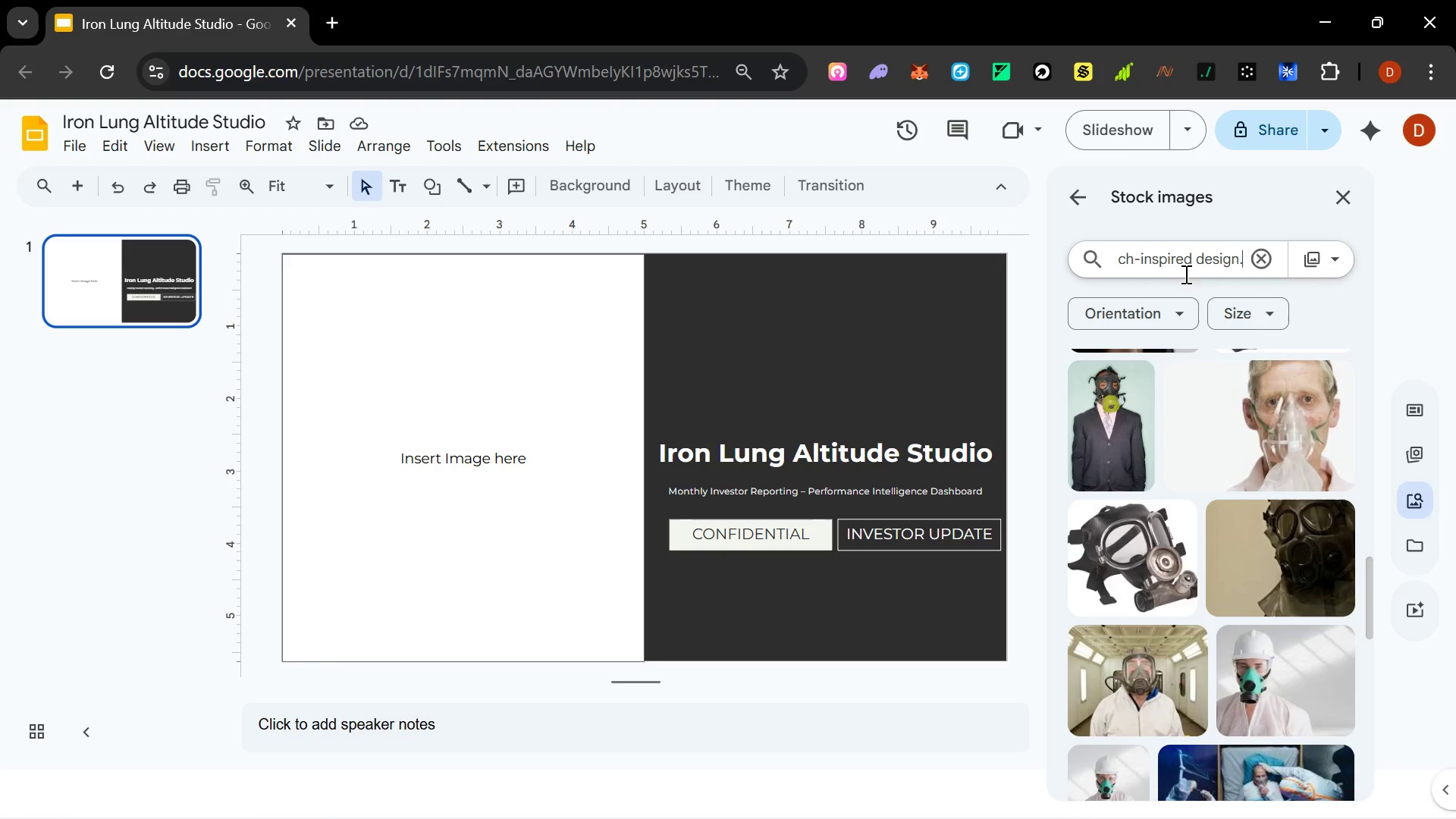 
key(Backspace)
 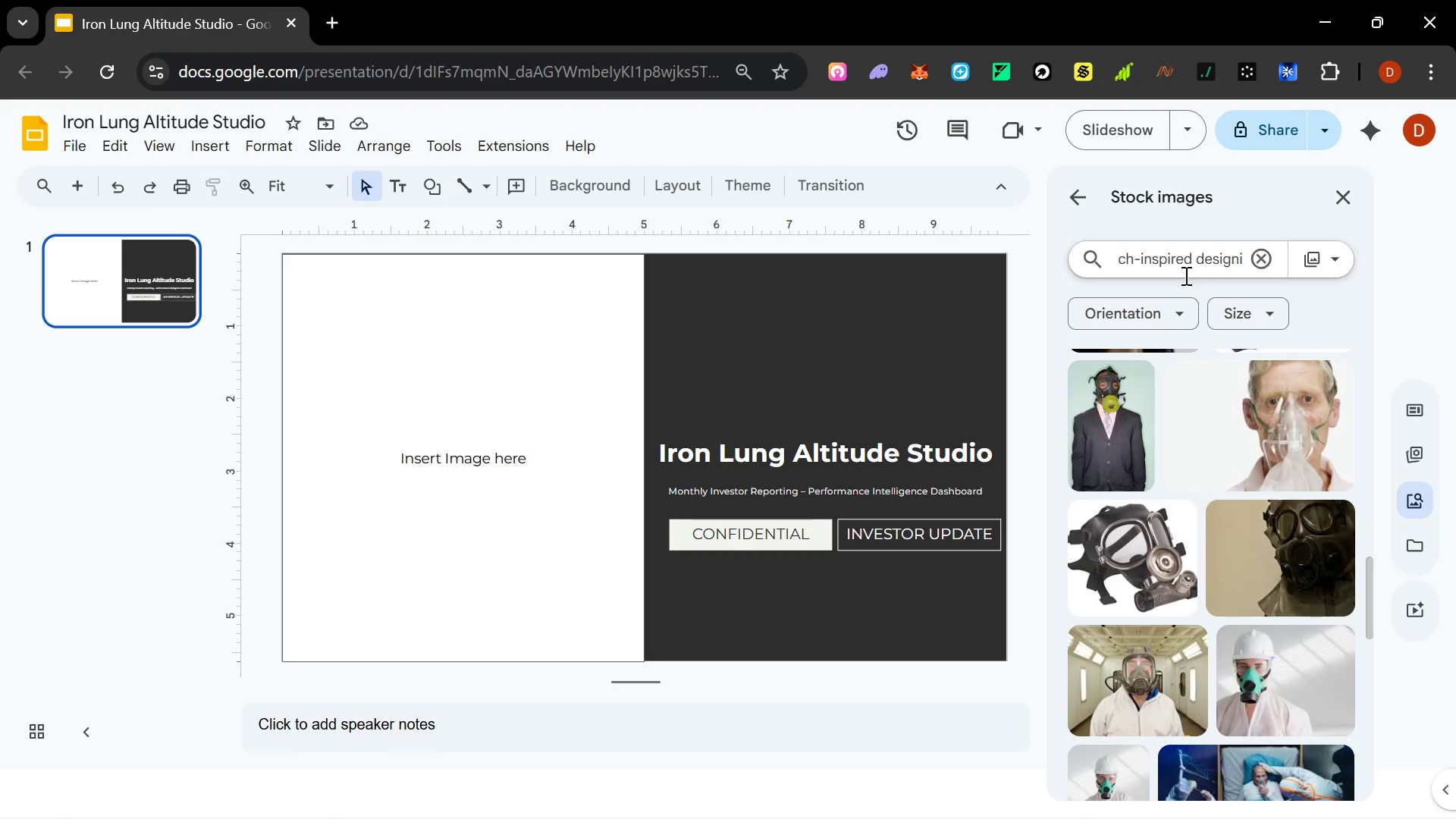 
key(ArrowRight)
 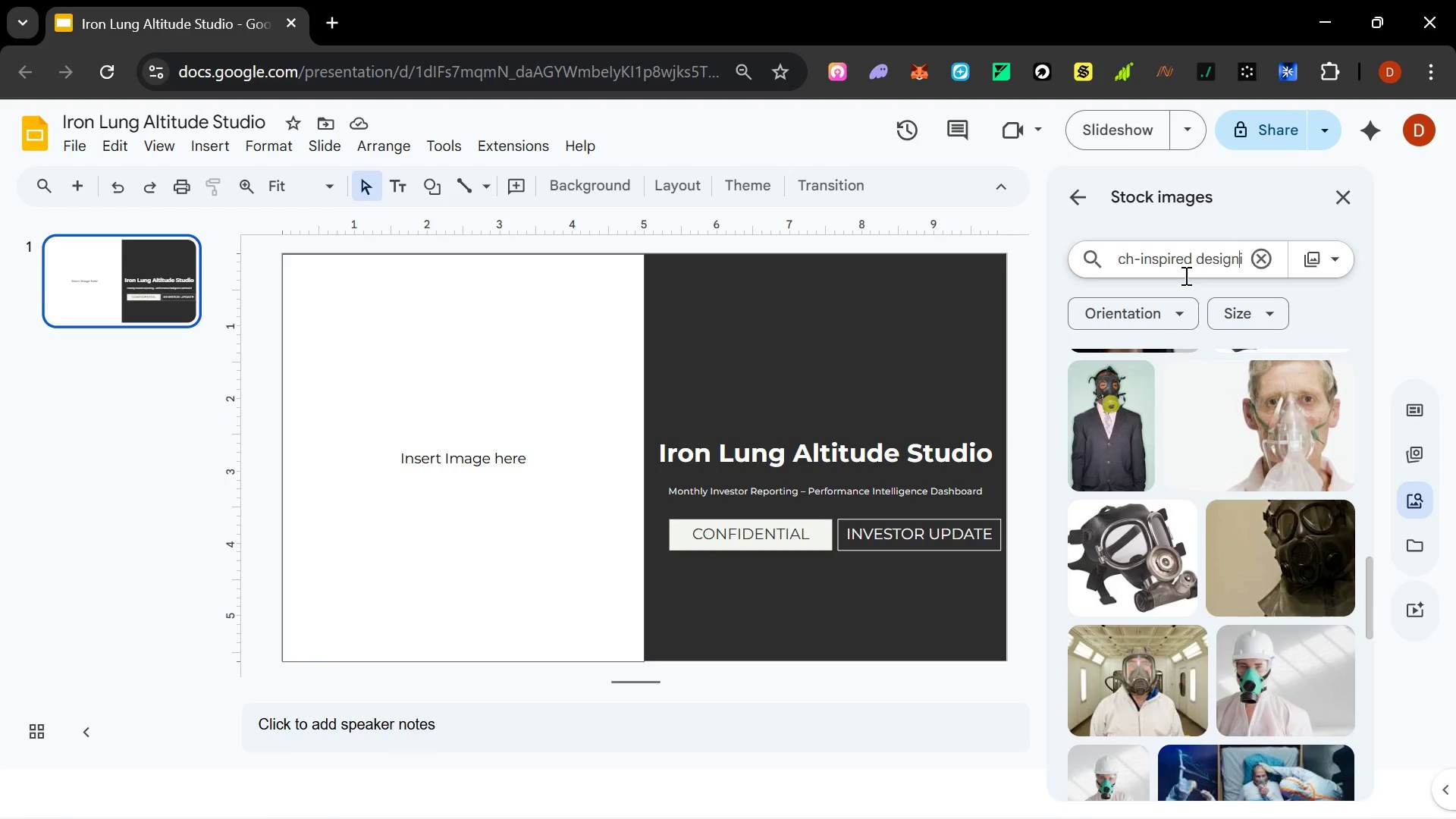 
key(ArrowLeft)
 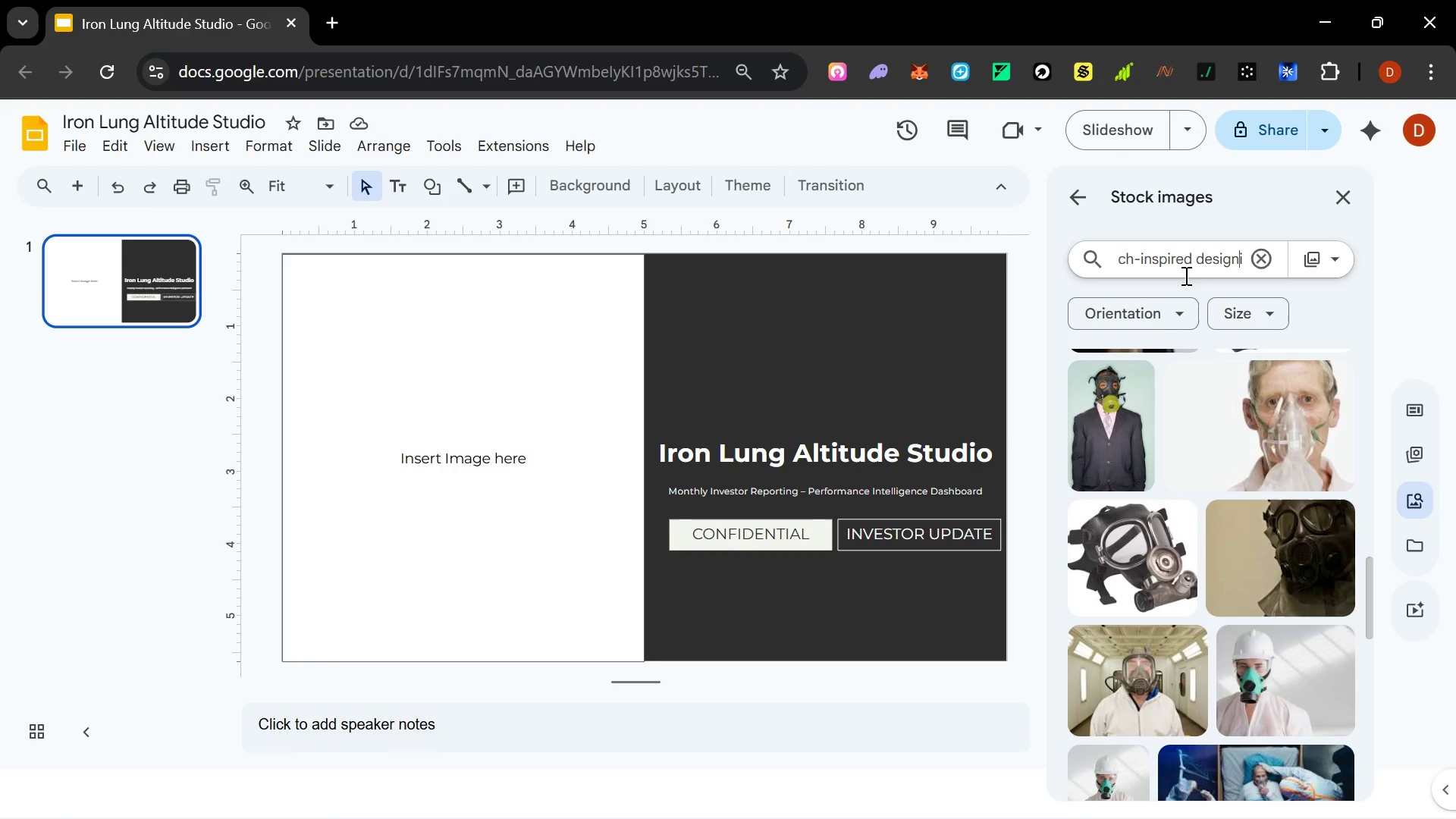 
hold_key(key=Delete, duration=1.5)
 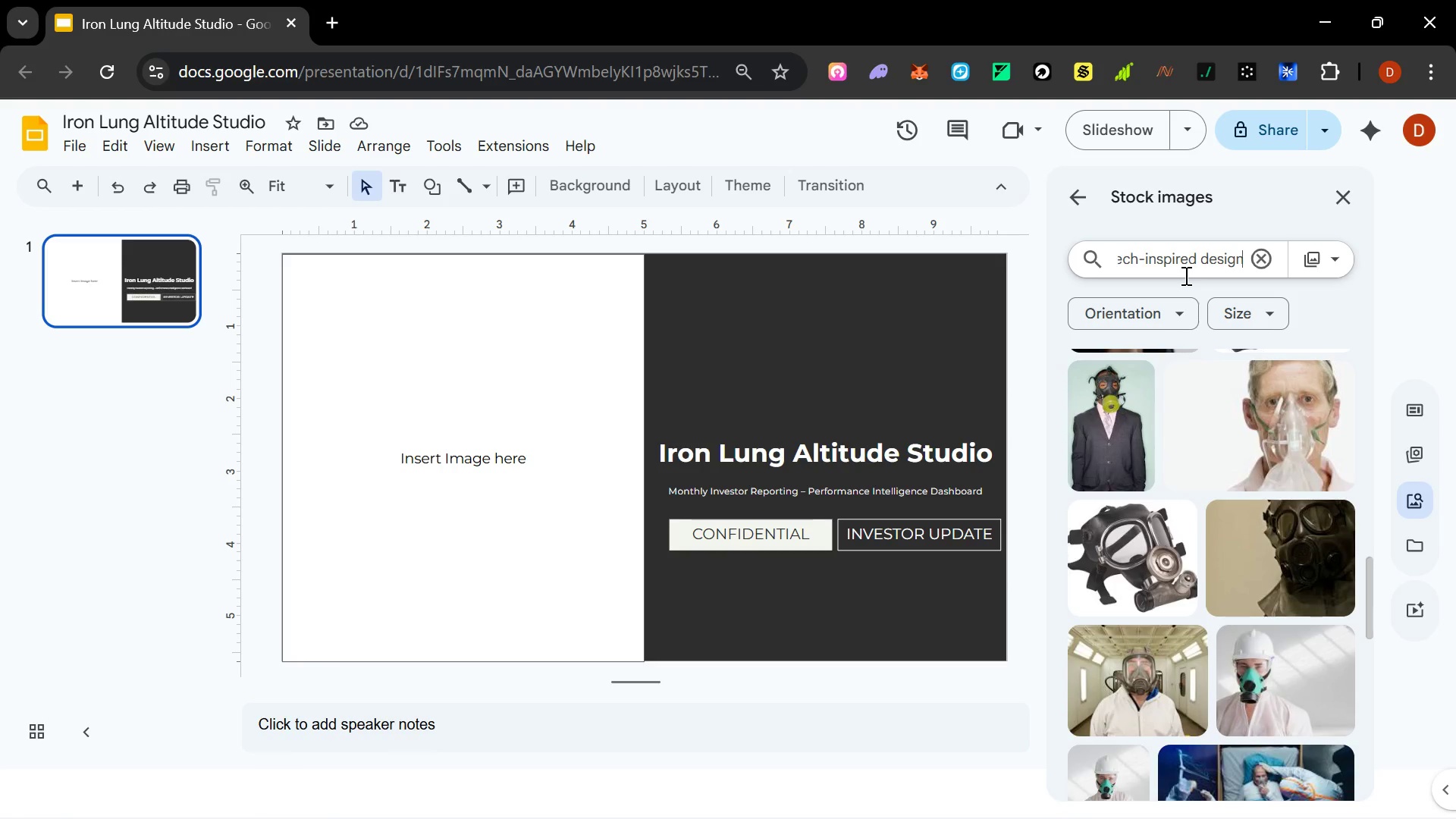 
type([Delete][Delete][Delete][Delete][Delete] osy)
key(Backspace)
key(Backspace)
type(c)
key(Backspace)
type(xygen mask)
 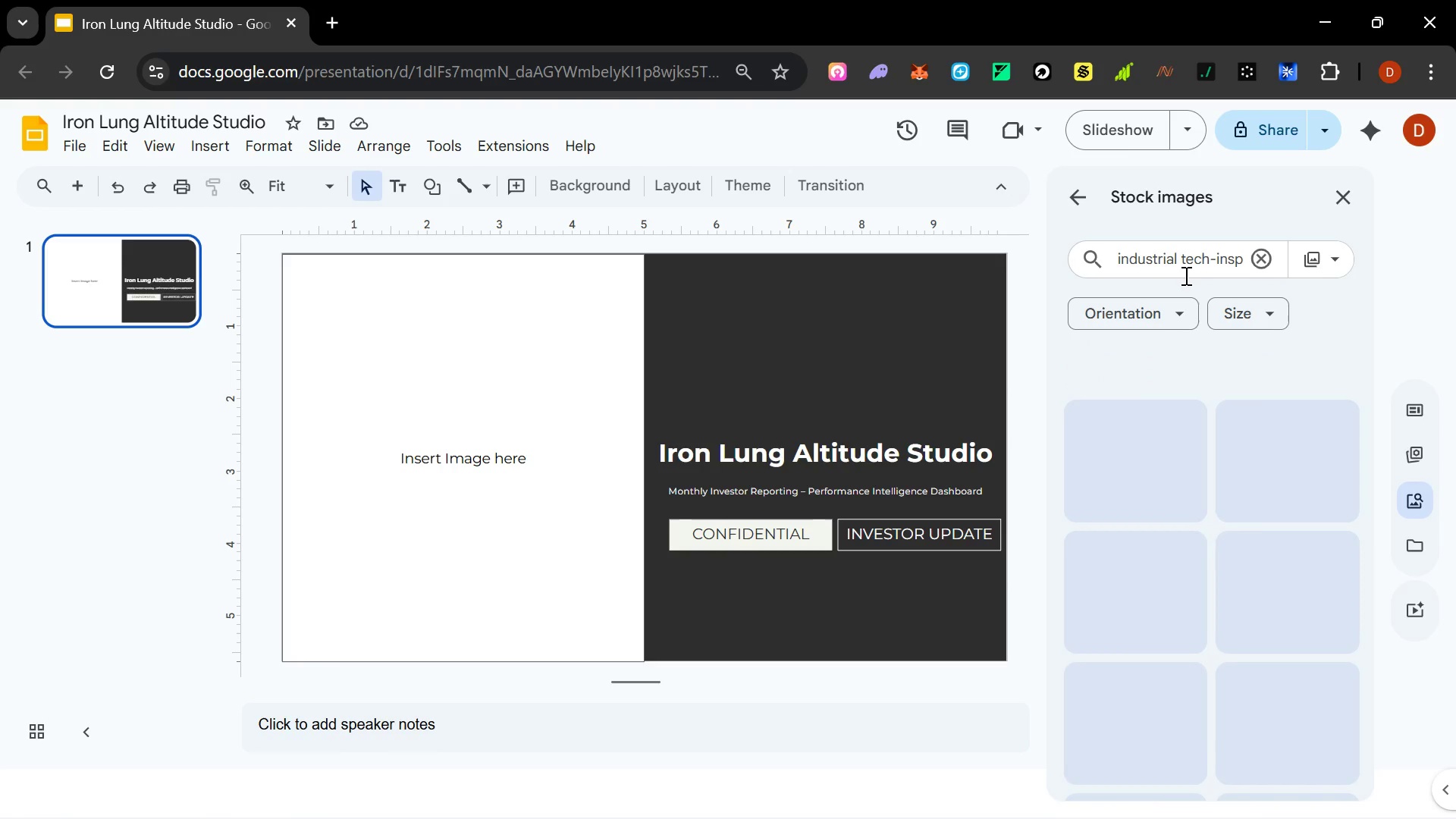 
key(Enter)
 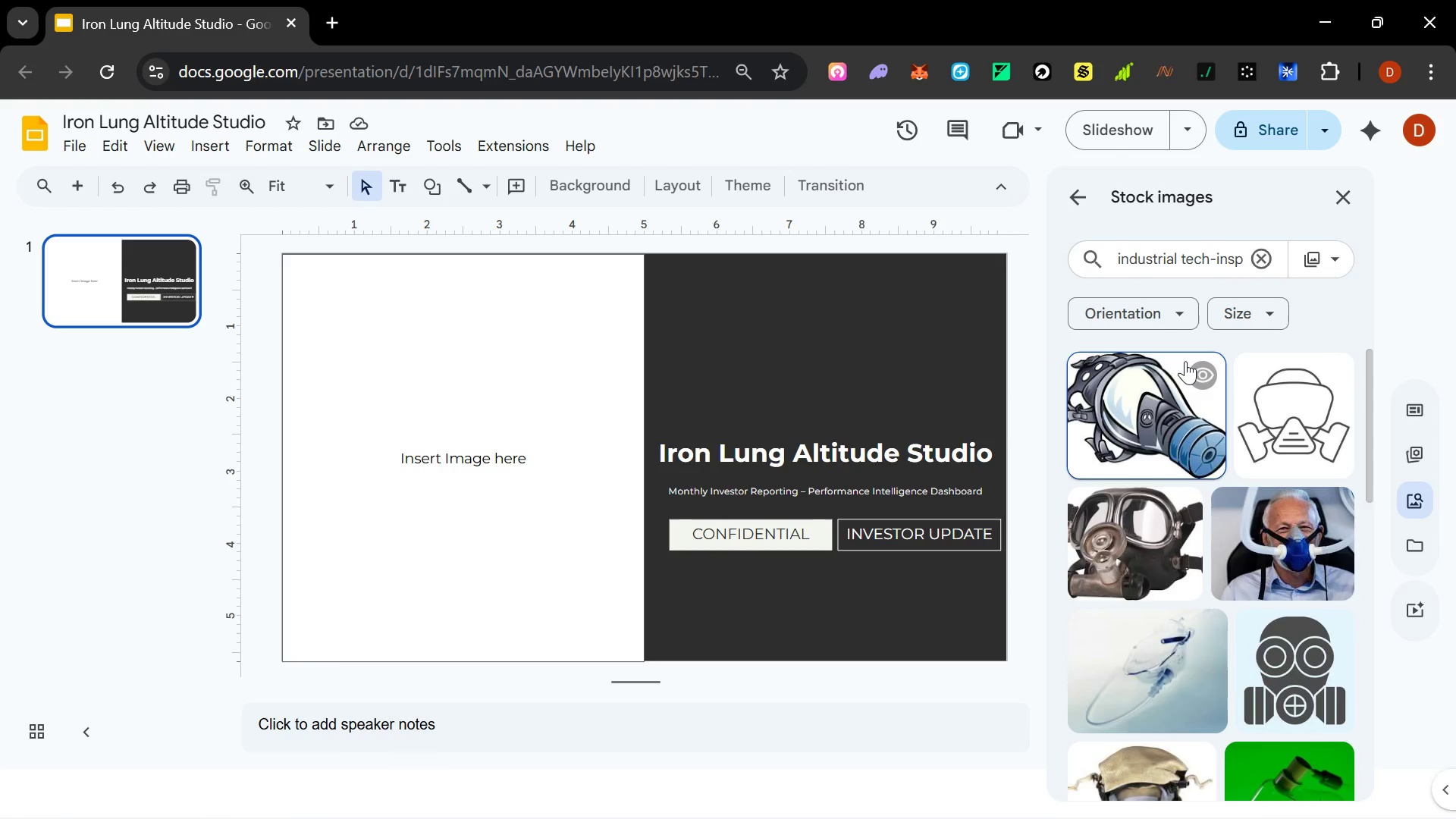 
scroll: coordinate [1193, 519], scroll_direction: down, amount: 8.0
 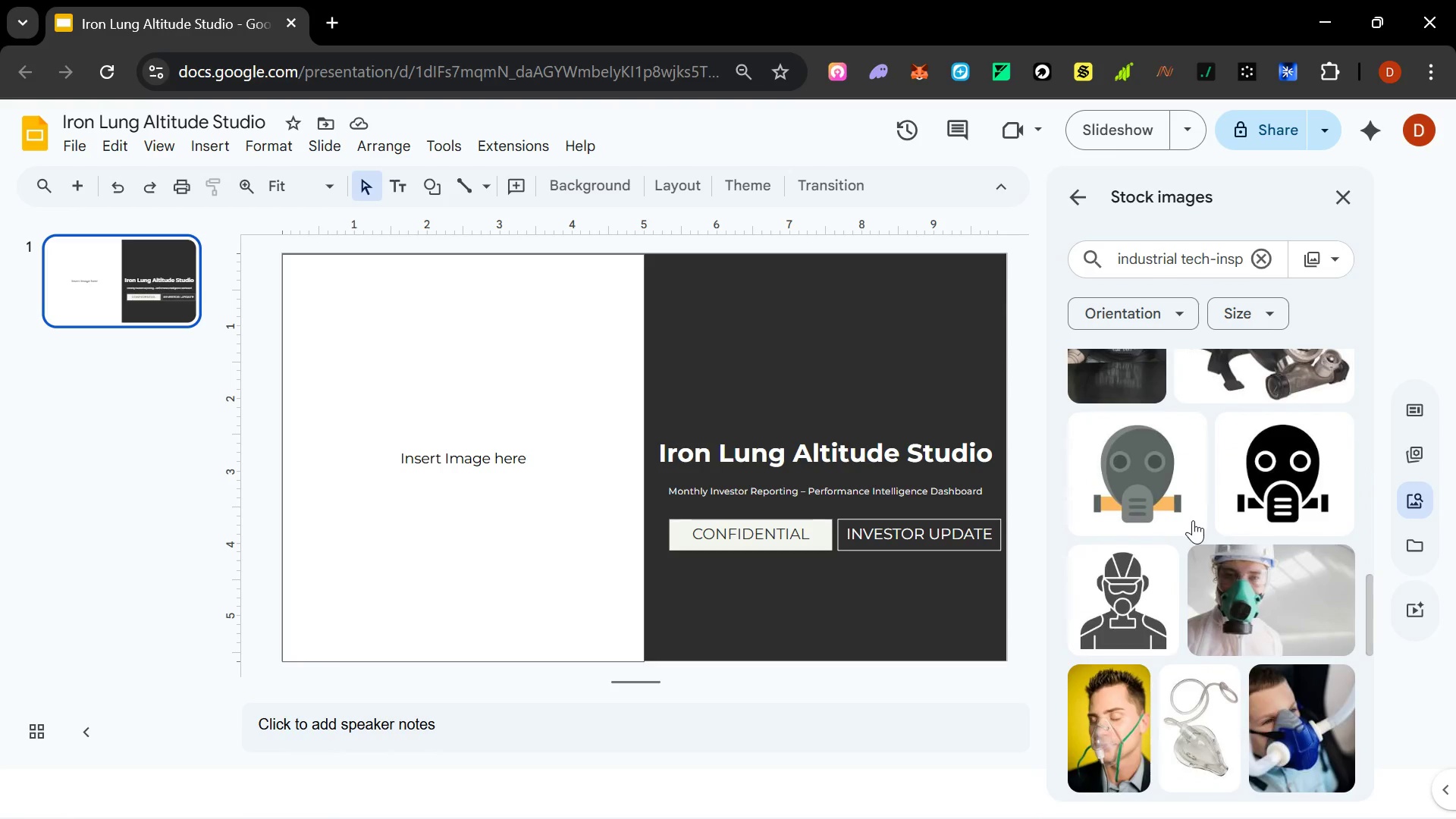 
scroll: coordinate [1193, 520], scroll_direction: up, amount: 1.0
 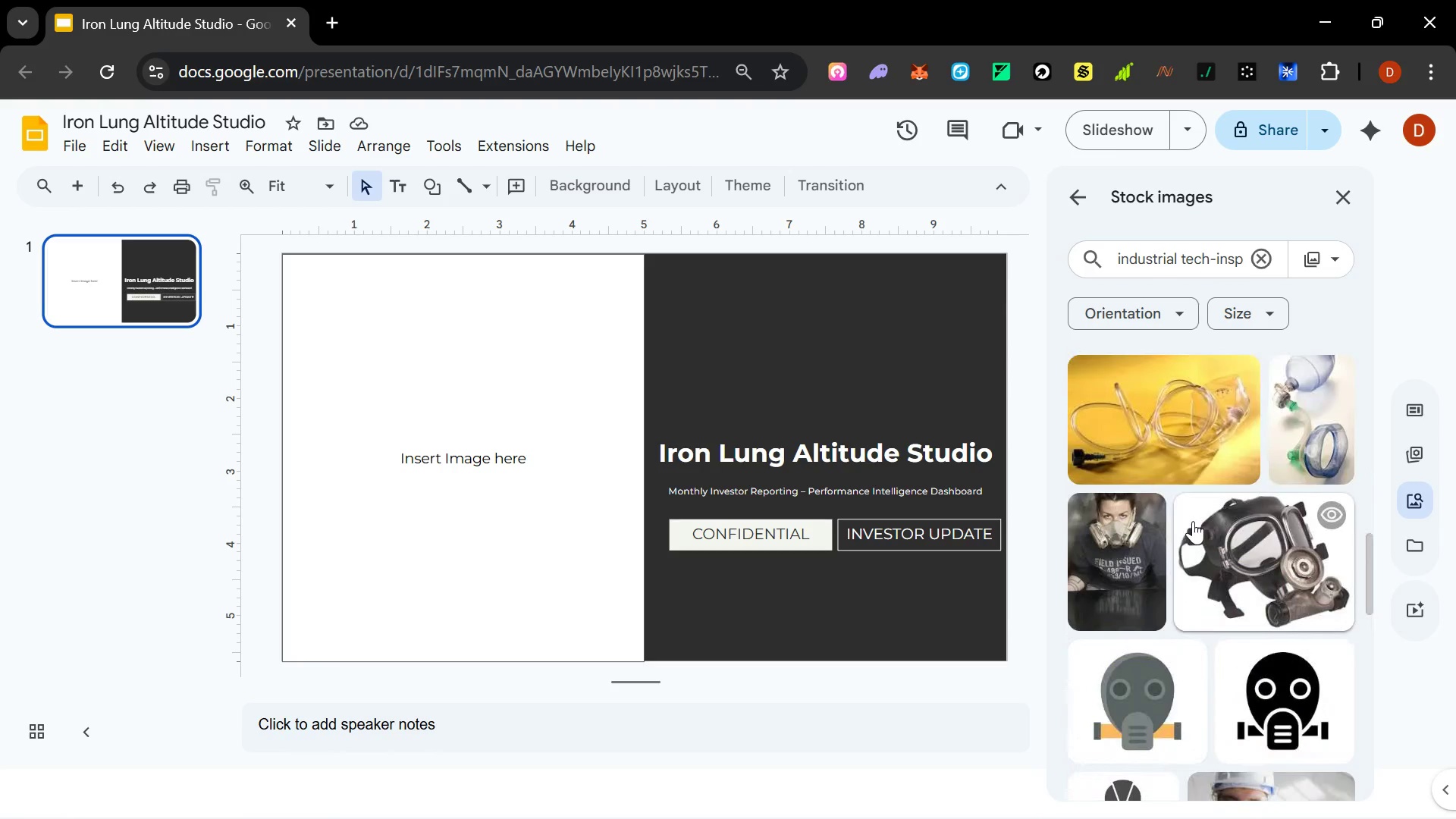 
scroll: coordinate [1193, 521], scroll_direction: none, amount: 0.0
 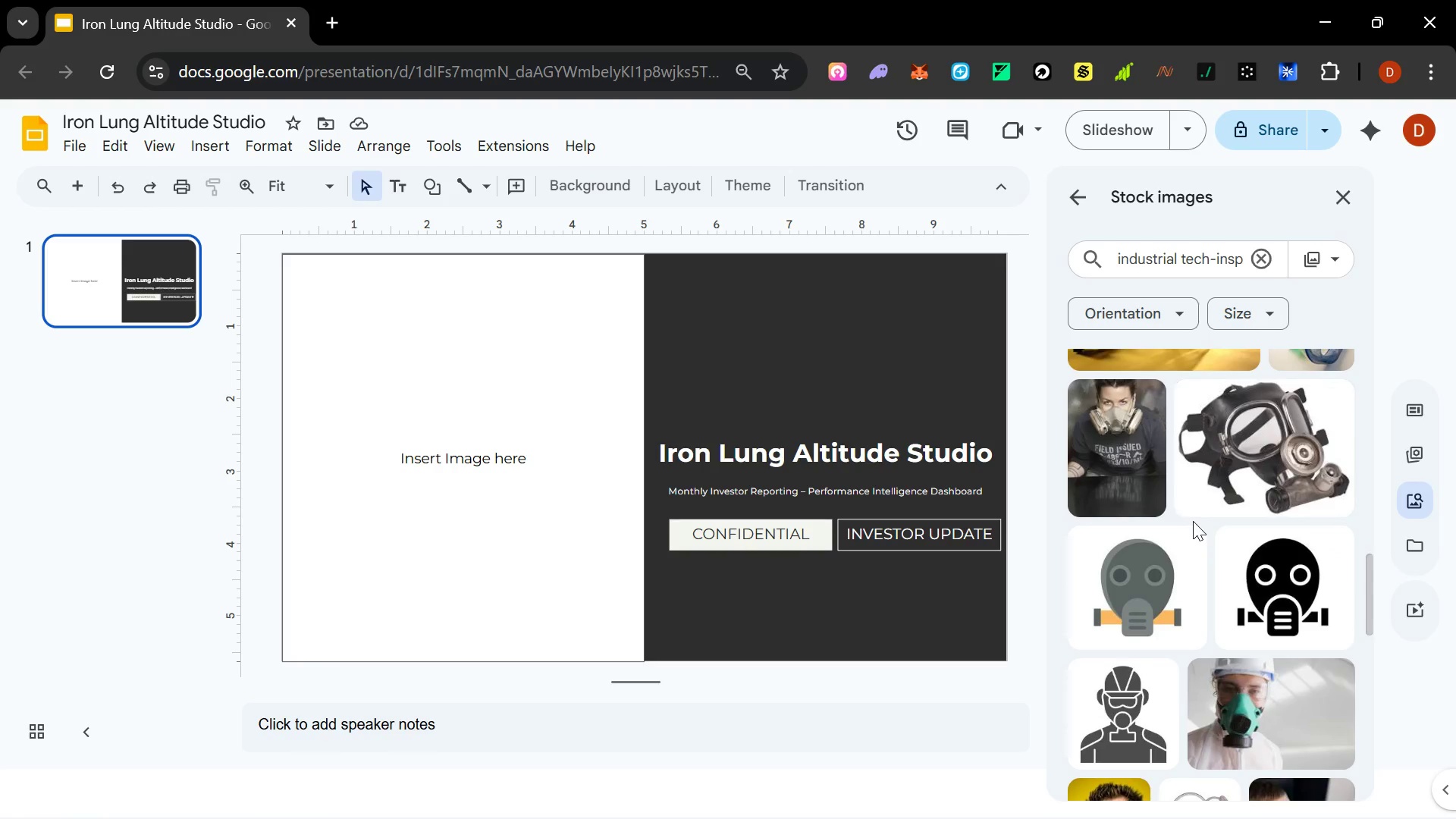 
scroll: coordinate [1193, 521], scroll_direction: down, amount: 3.0
 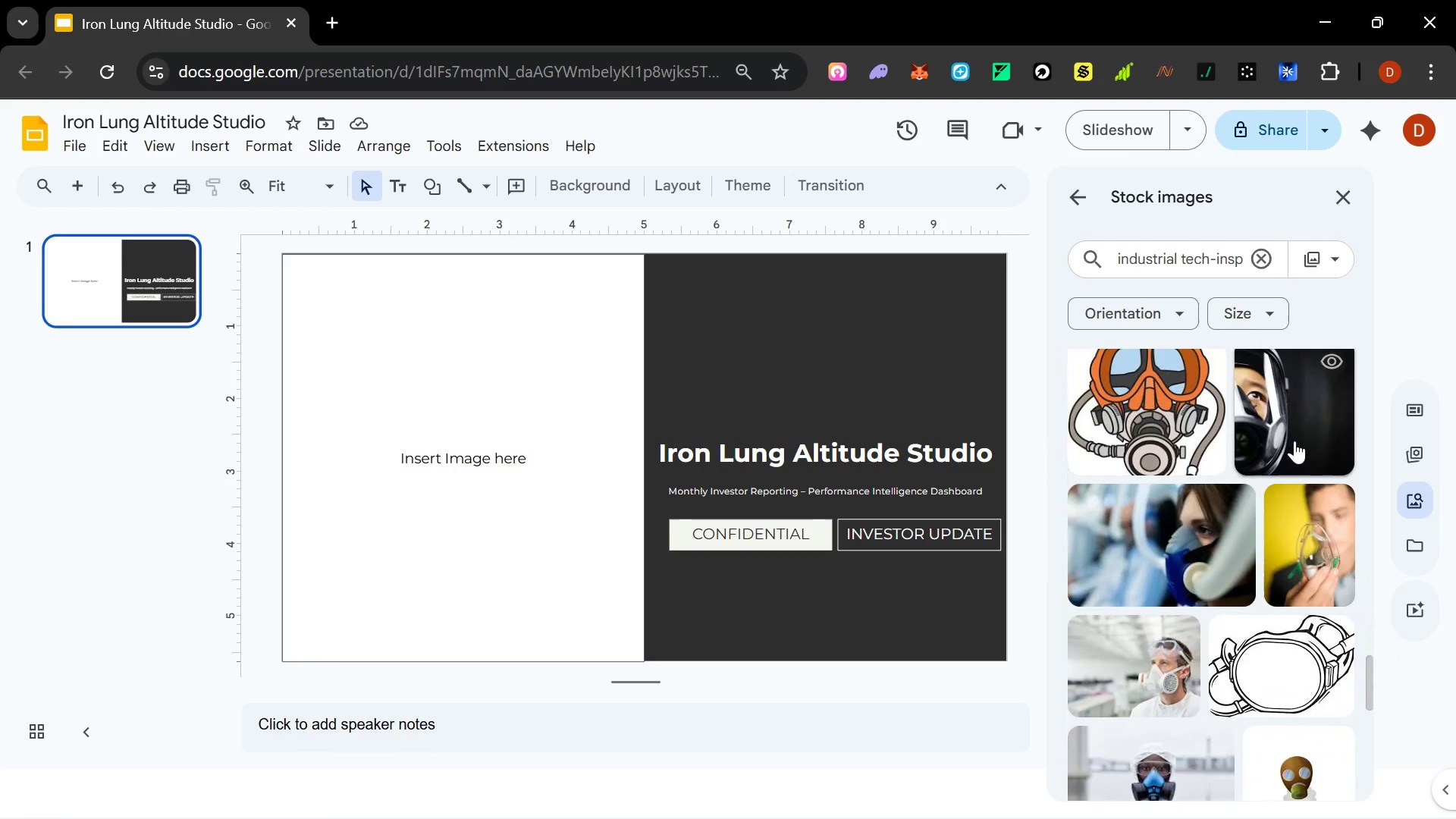 
left_click([1296, 435])
 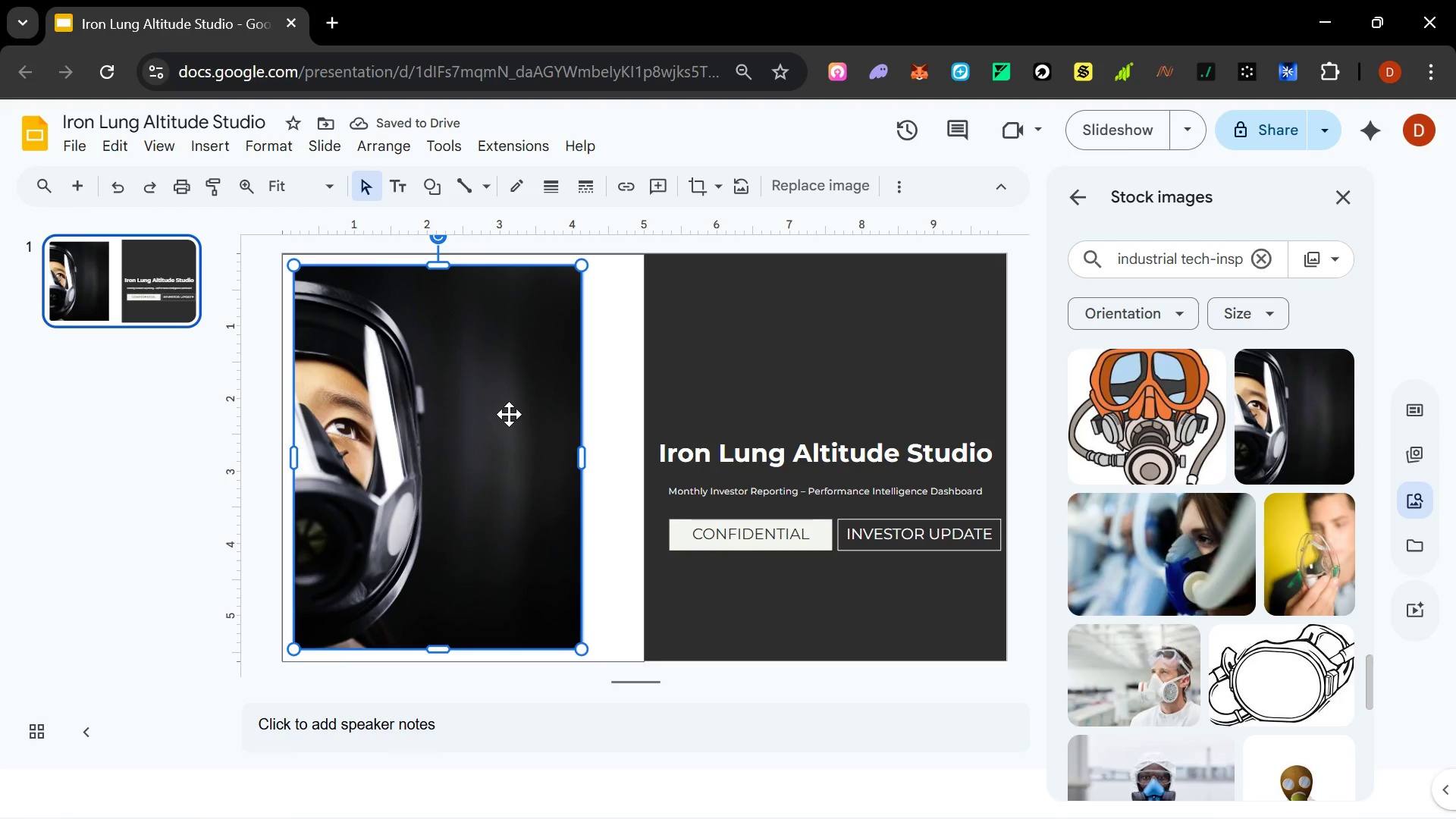 
wait(6.31)
 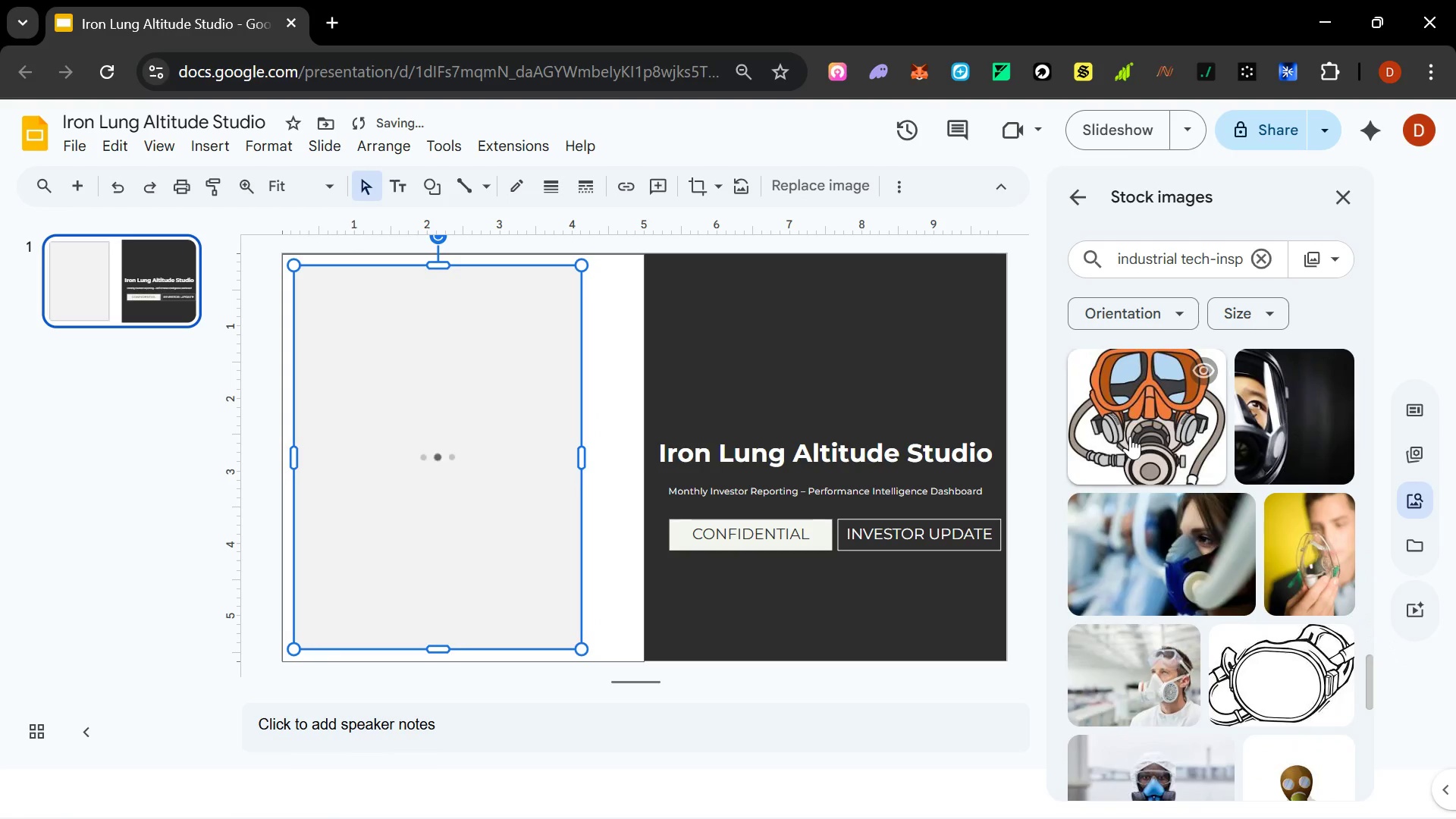 
left_click_drag(start_coordinate=[582, 457], to_coordinate=[644, 459])
 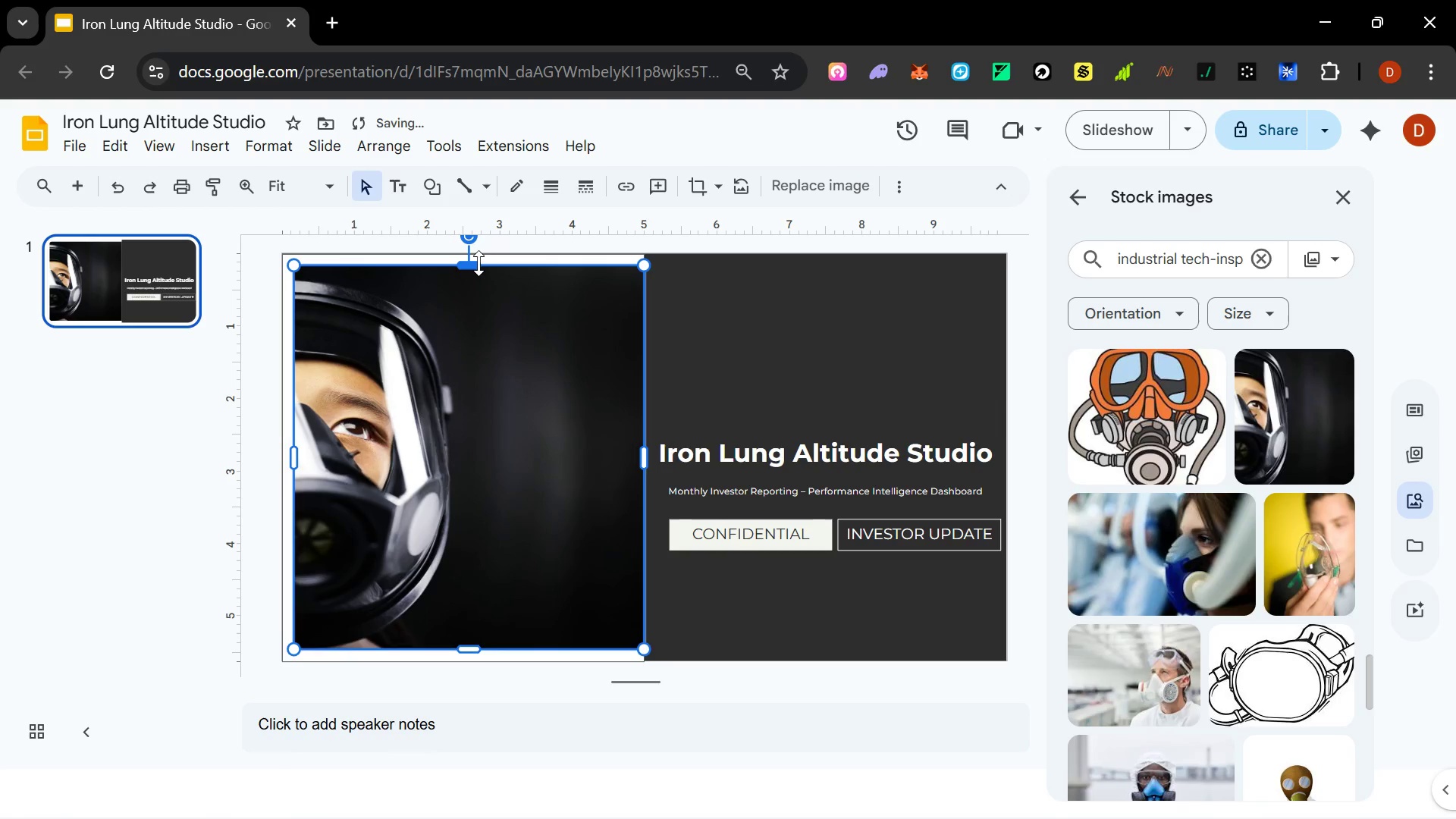 
left_click_drag(start_coordinate=[478, 263], to_coordinate=[476, 252])
 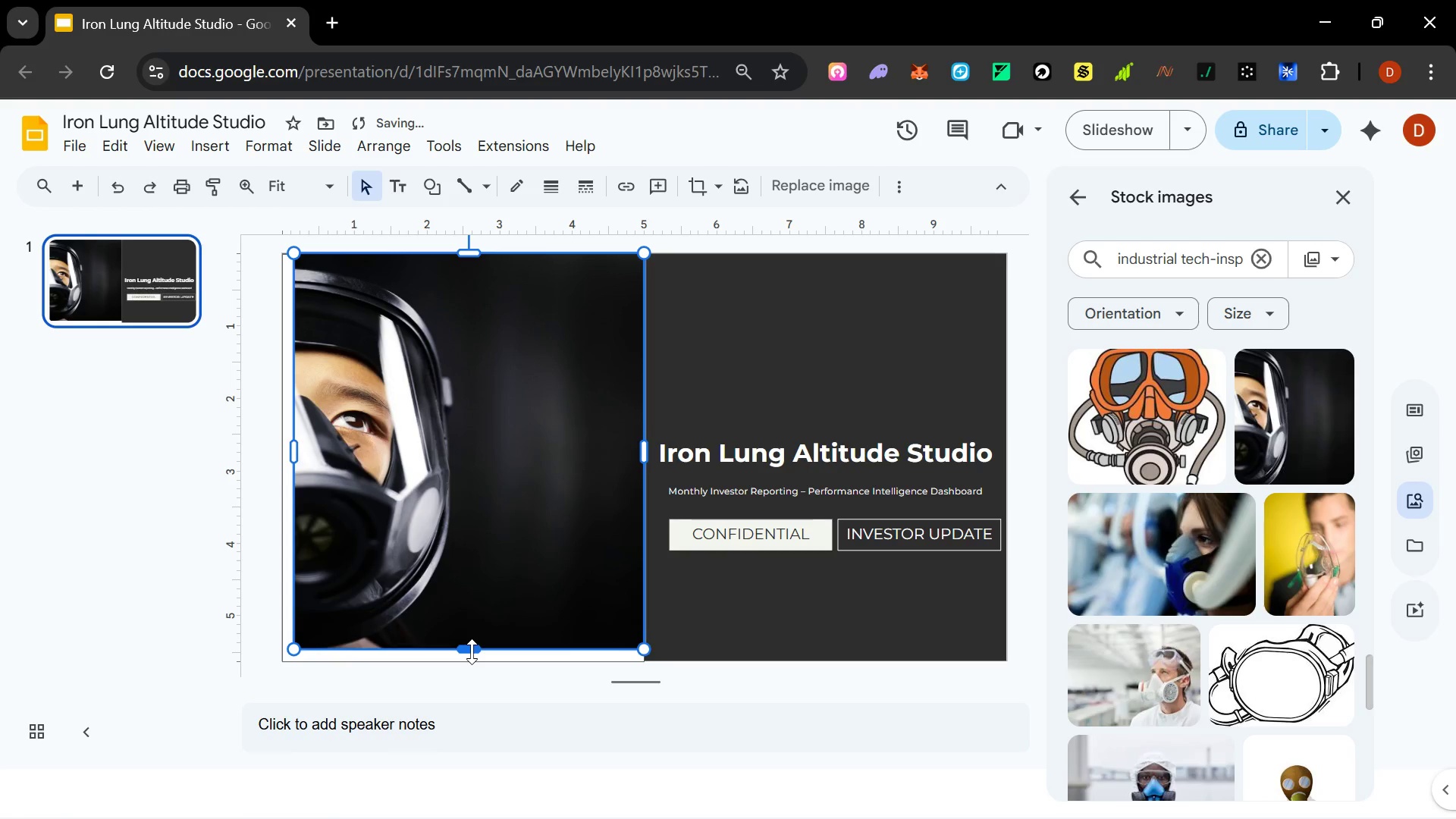 
left_click_drag(start_coordinate=[472, 651], to_coordinate=[472, 664])
 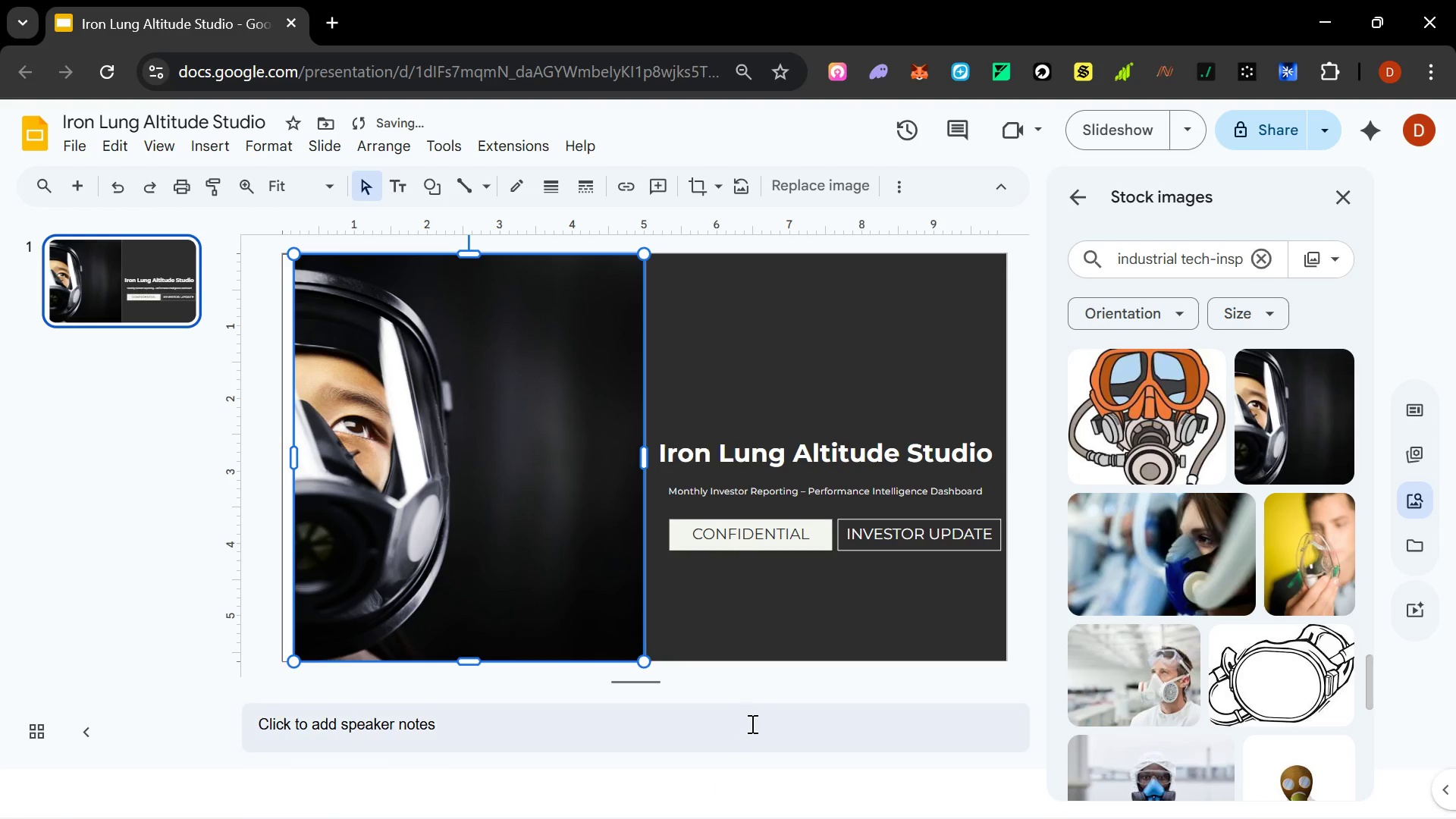 
left_click([751, 723])
 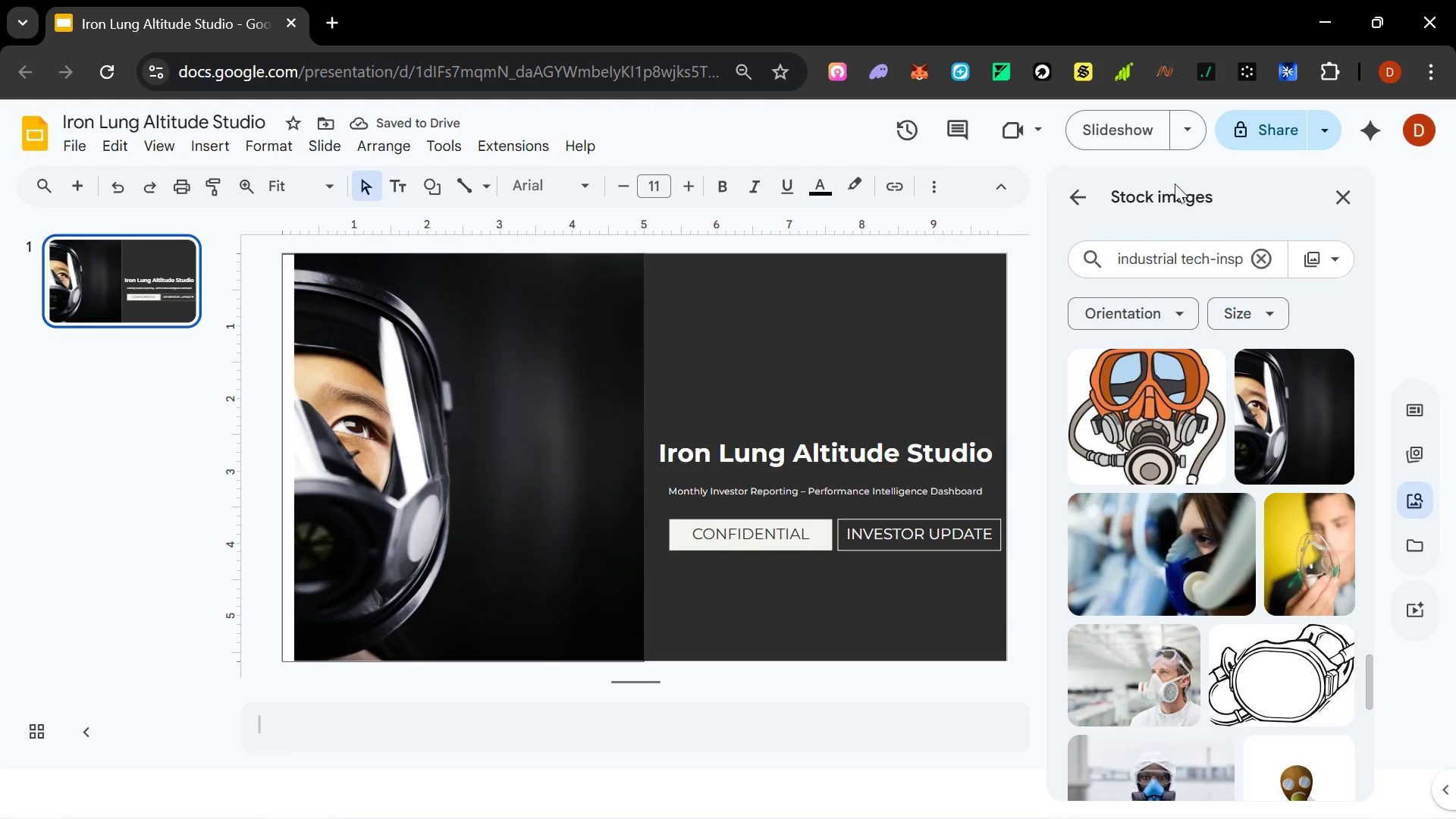 
left_click([1146, 133])
 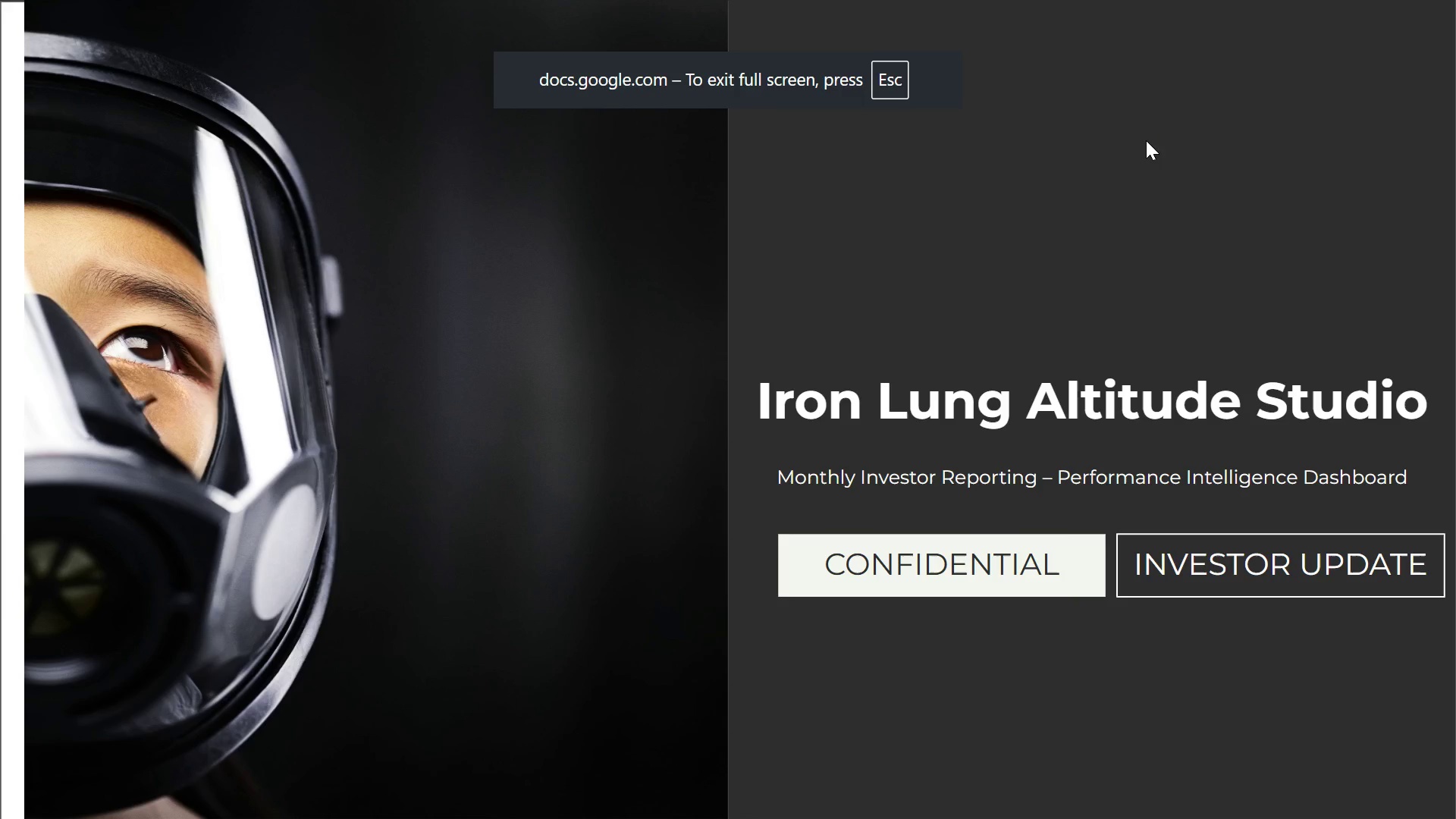 
key(Escape)
 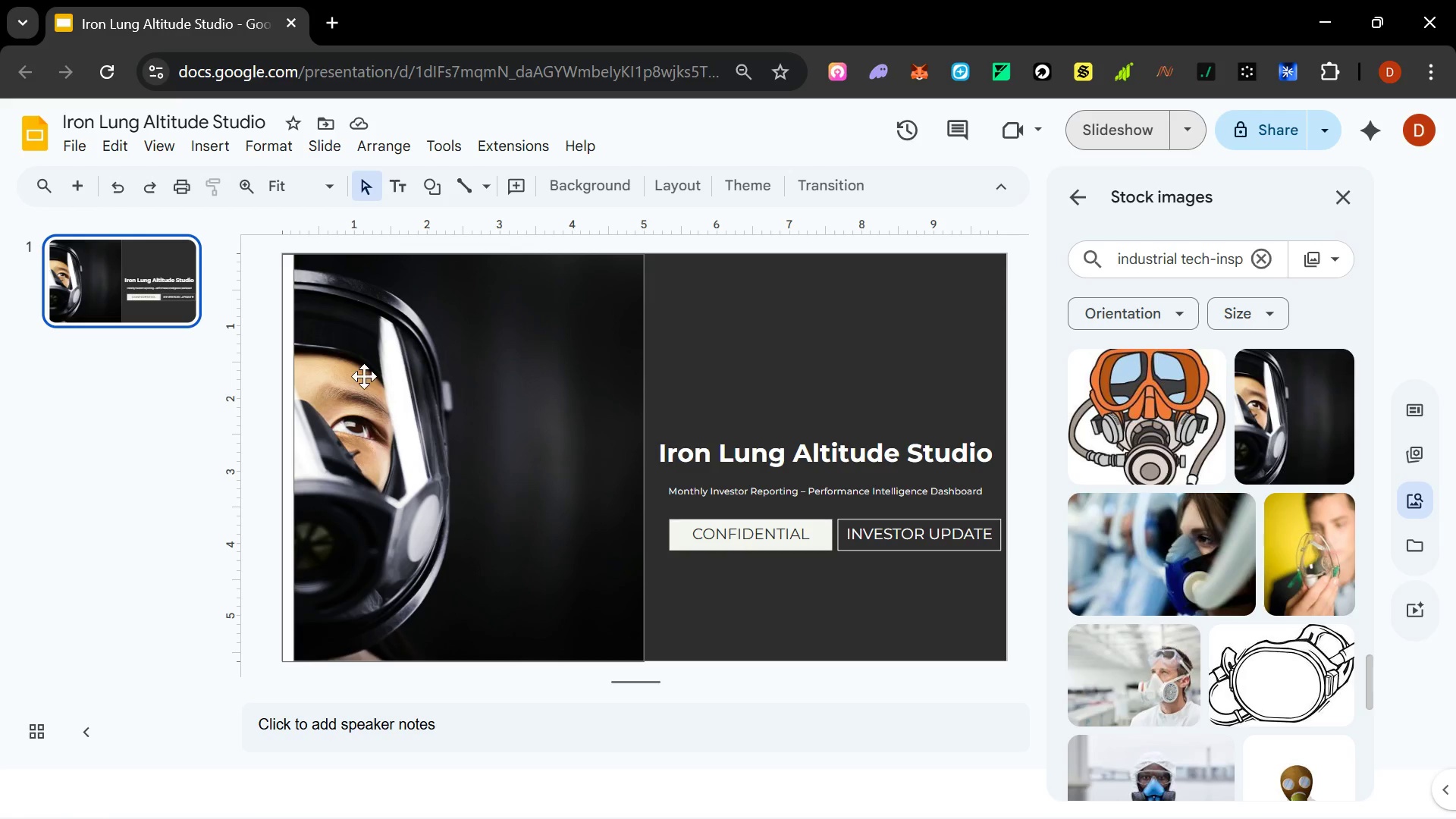 
left_click([364, 396])
 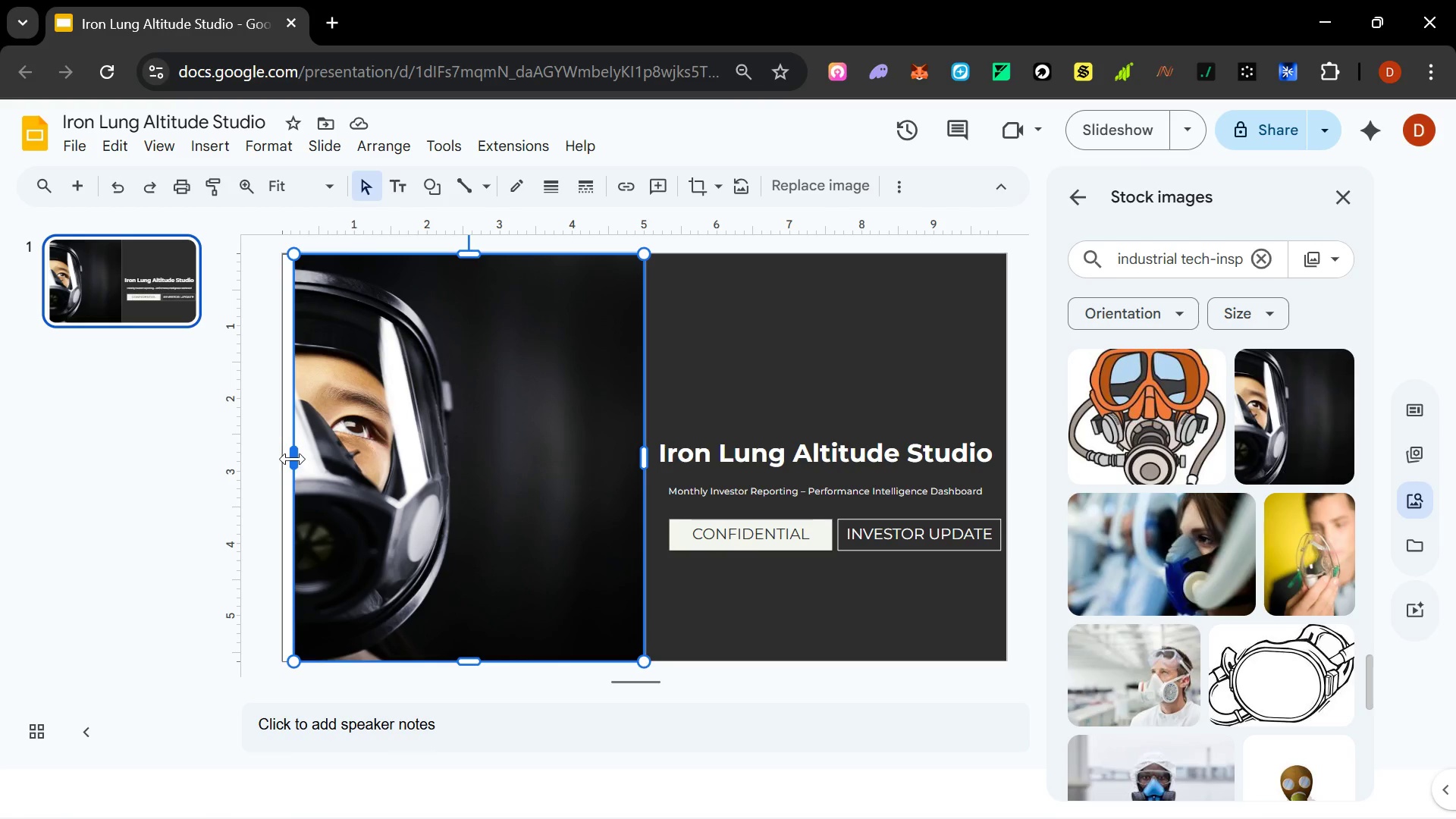 
left_click_drag(start_coordinate=[294, 459], to_coordinate=[278, 462])
 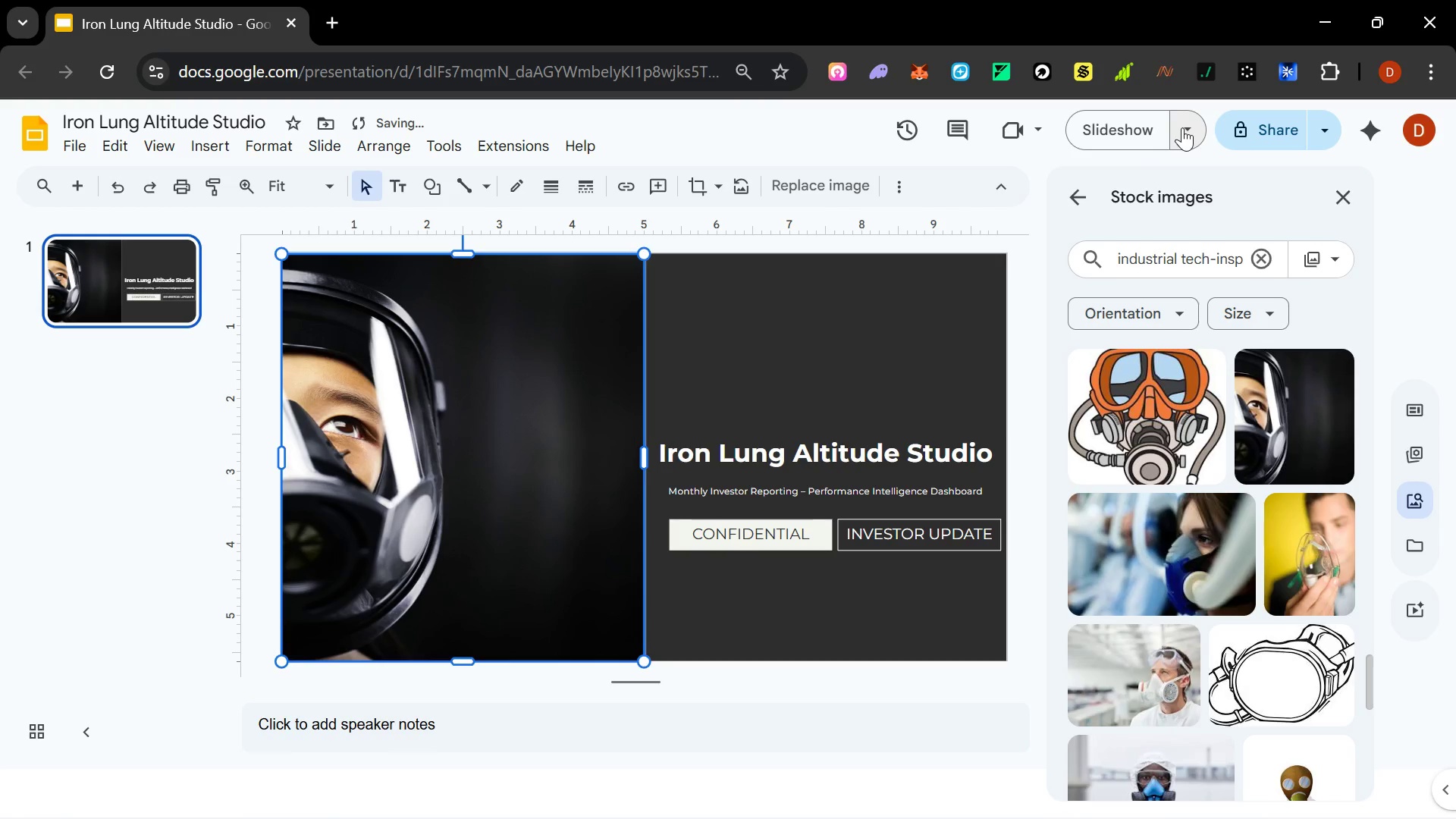 
left_click([1132, 119])
 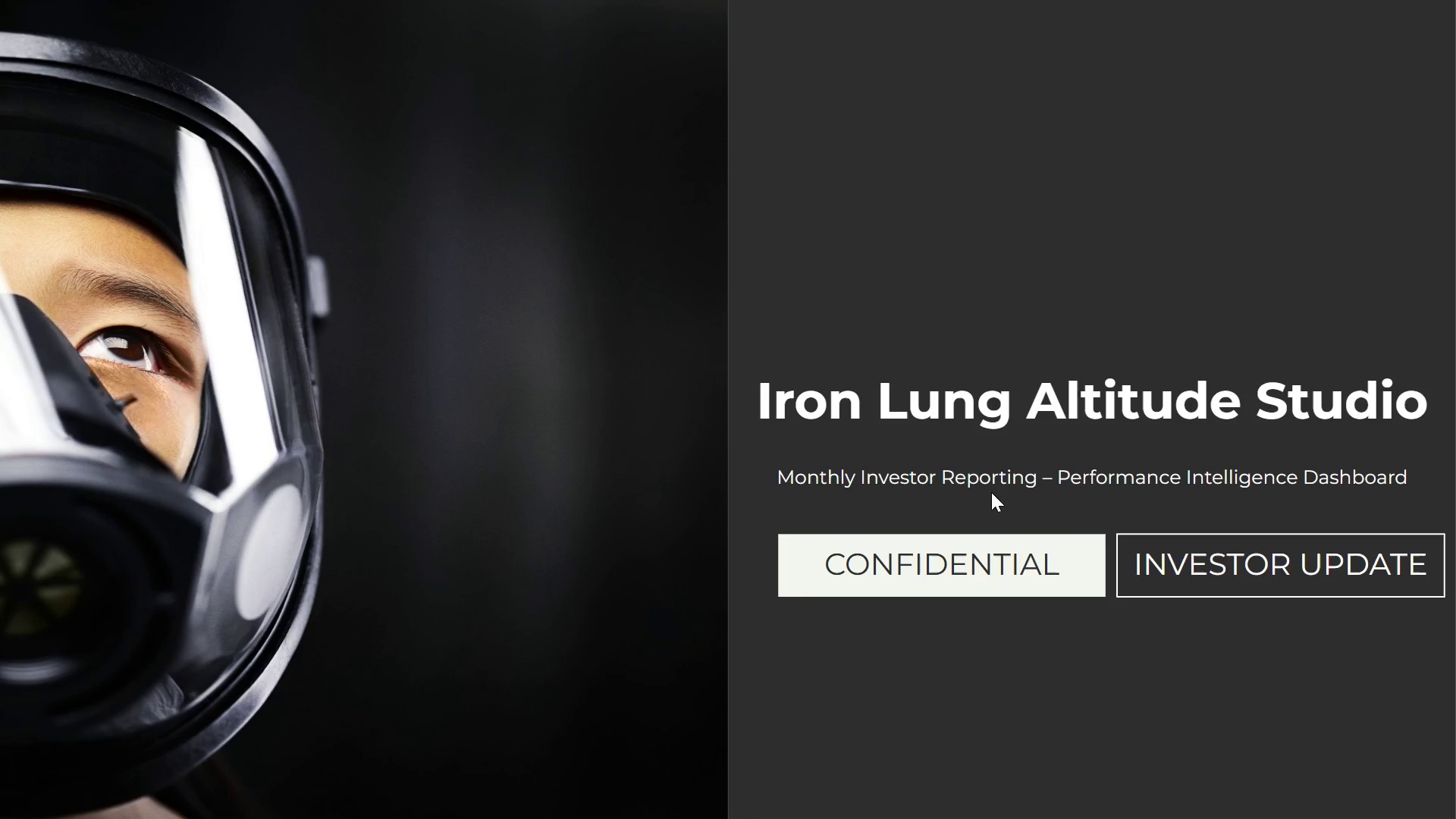 
wait(15.42)
 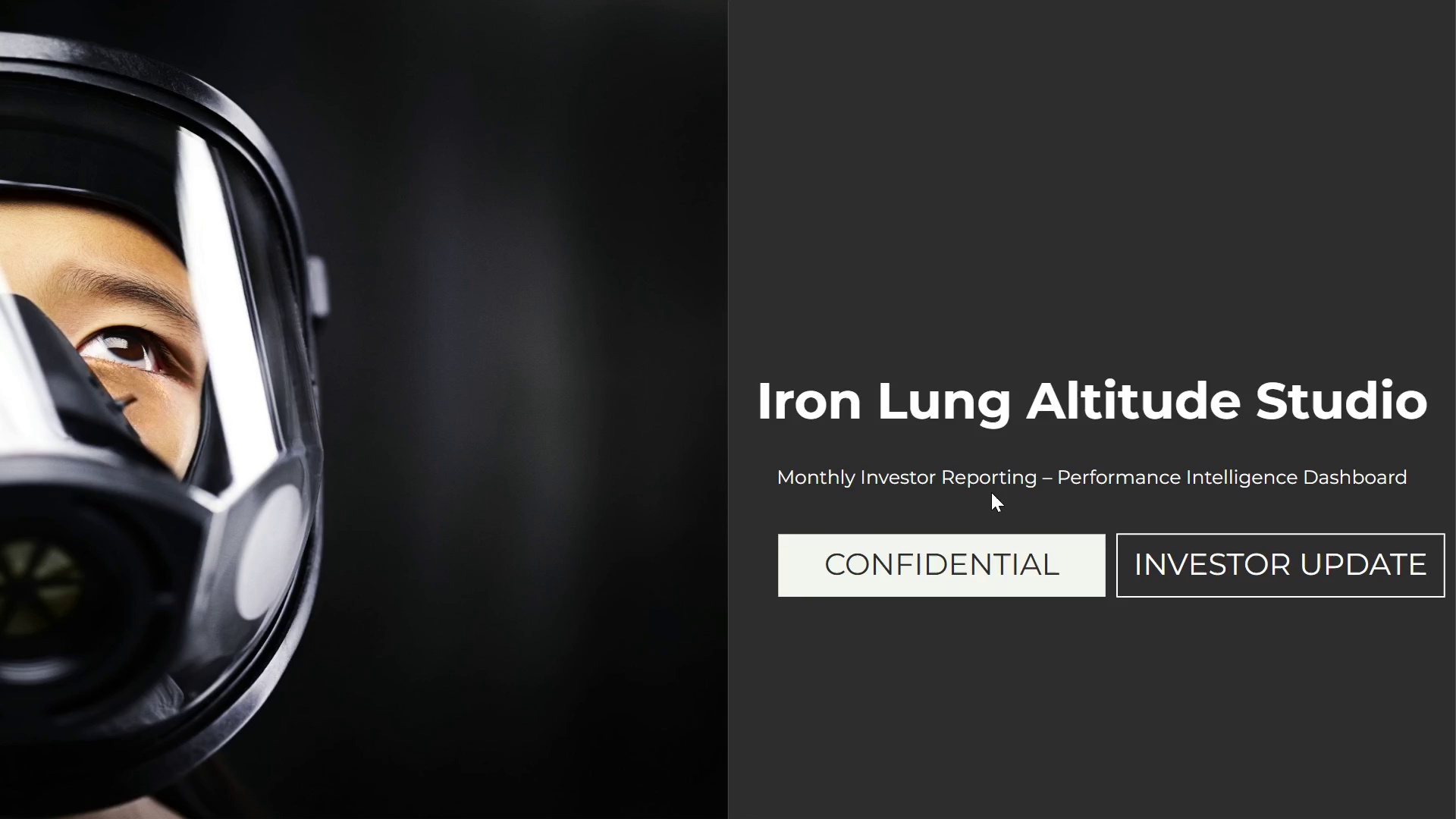 
key(Escape)
 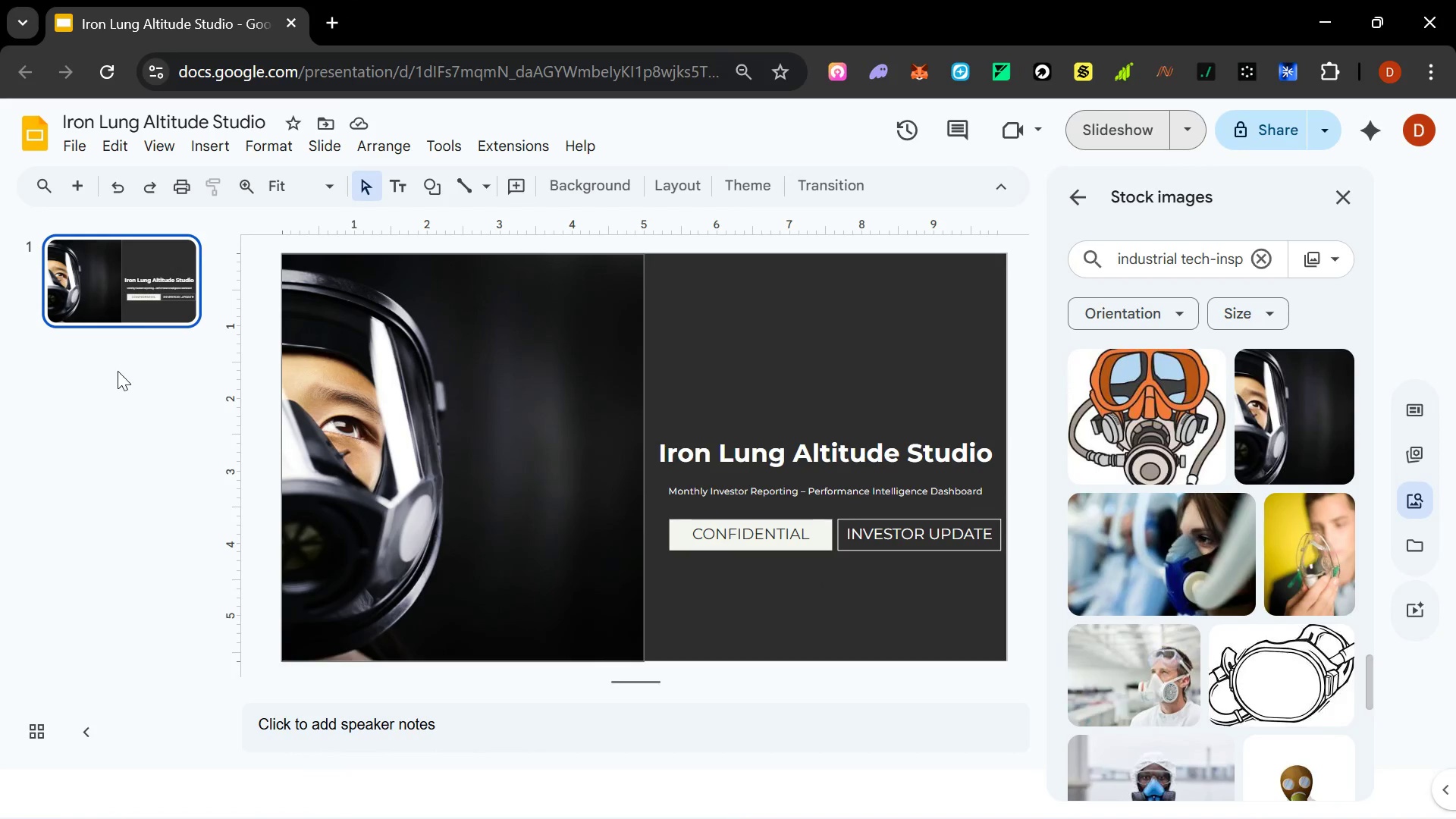 
right_click([102, 277])
 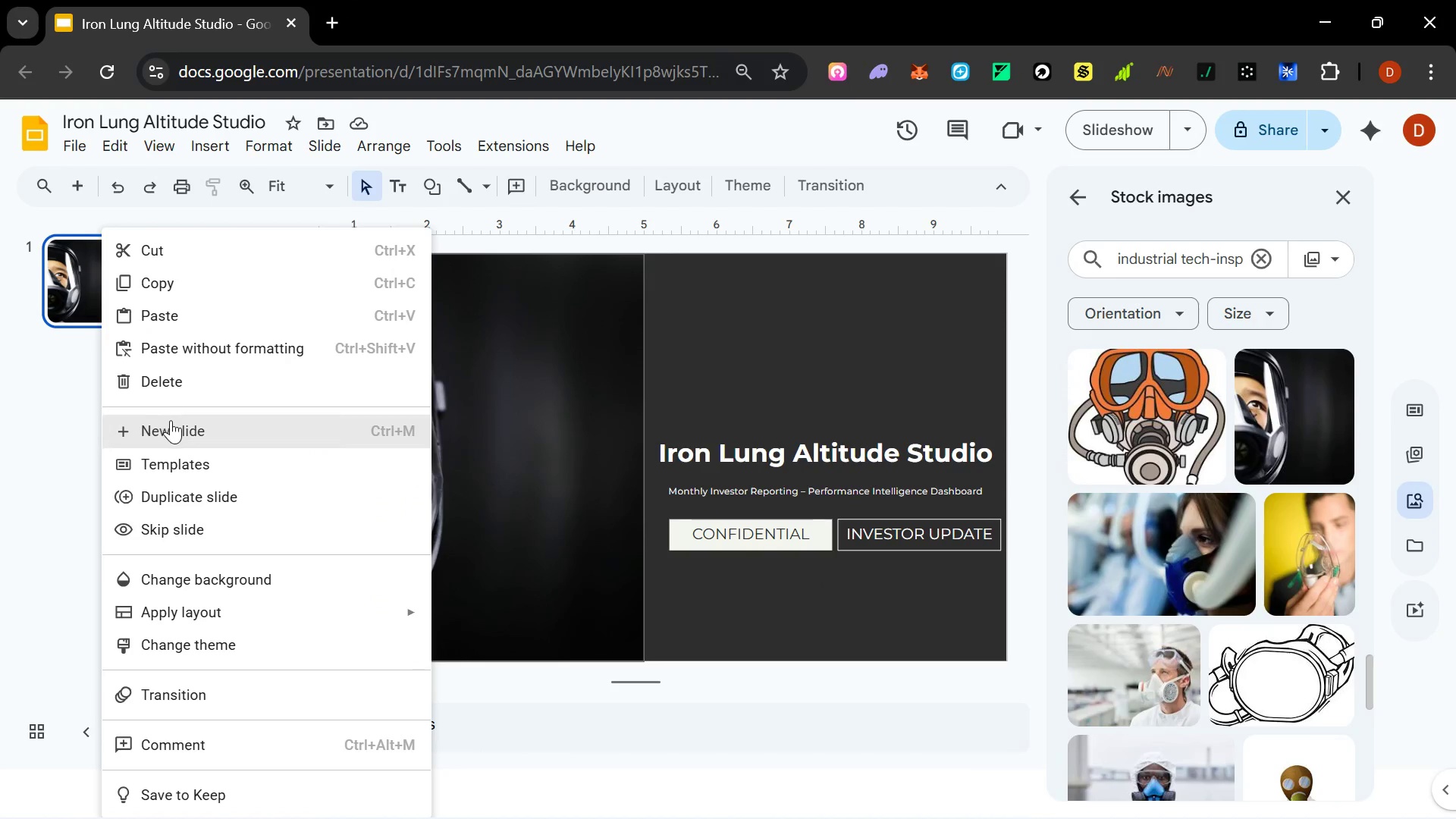 
left_click([171, 421])
 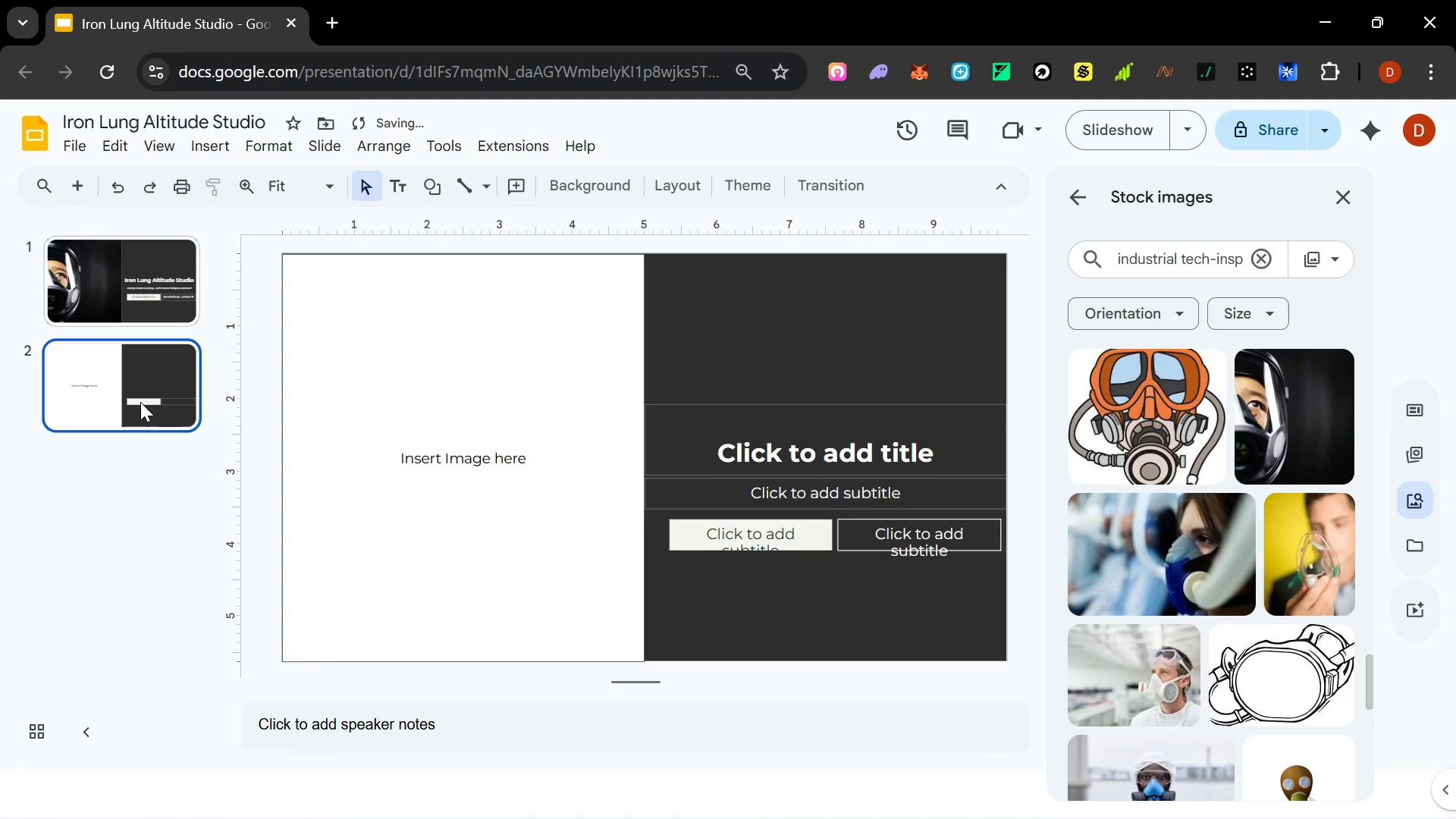 
right_click([143, 395])
 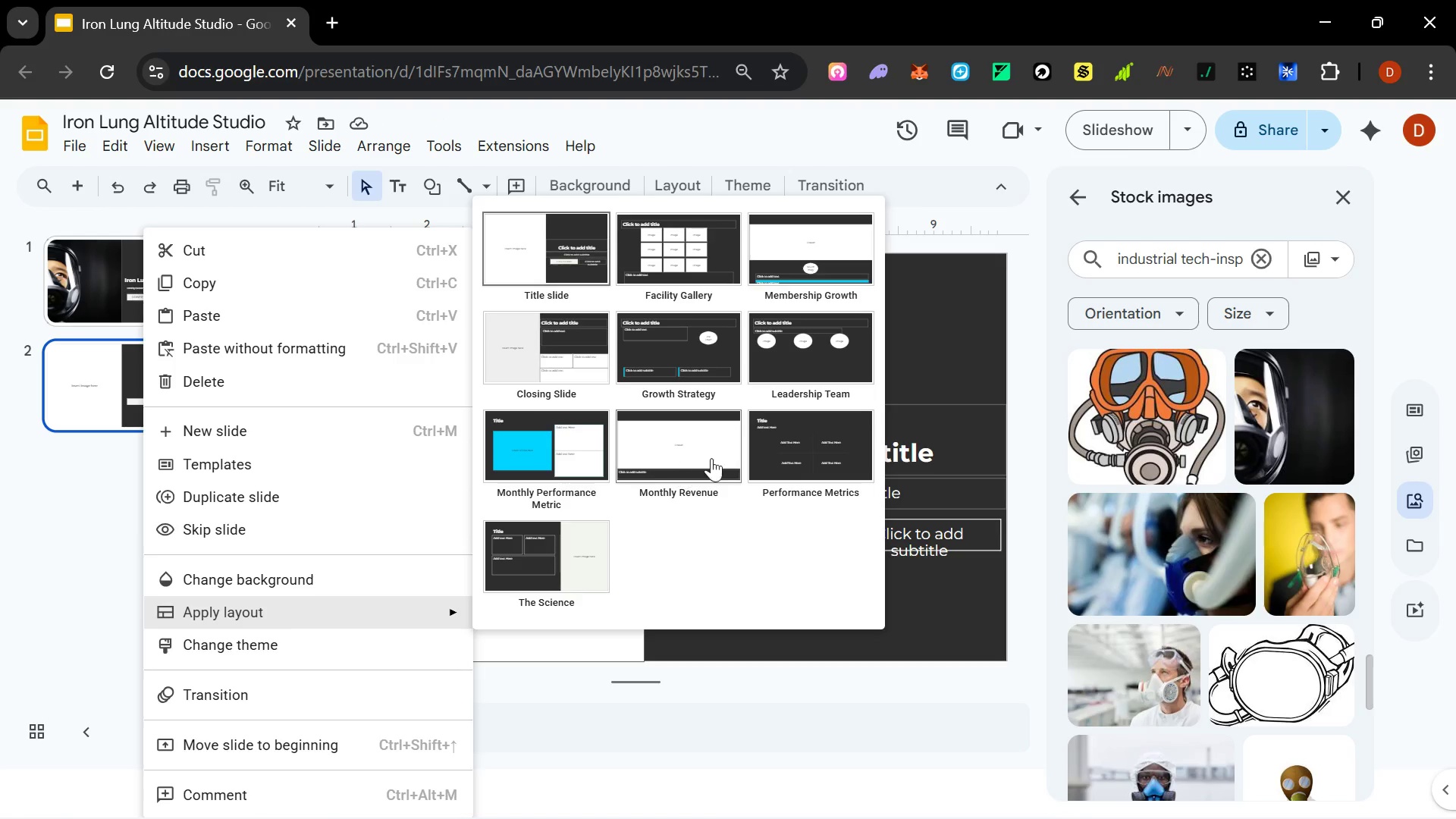 
wait(6.89)
 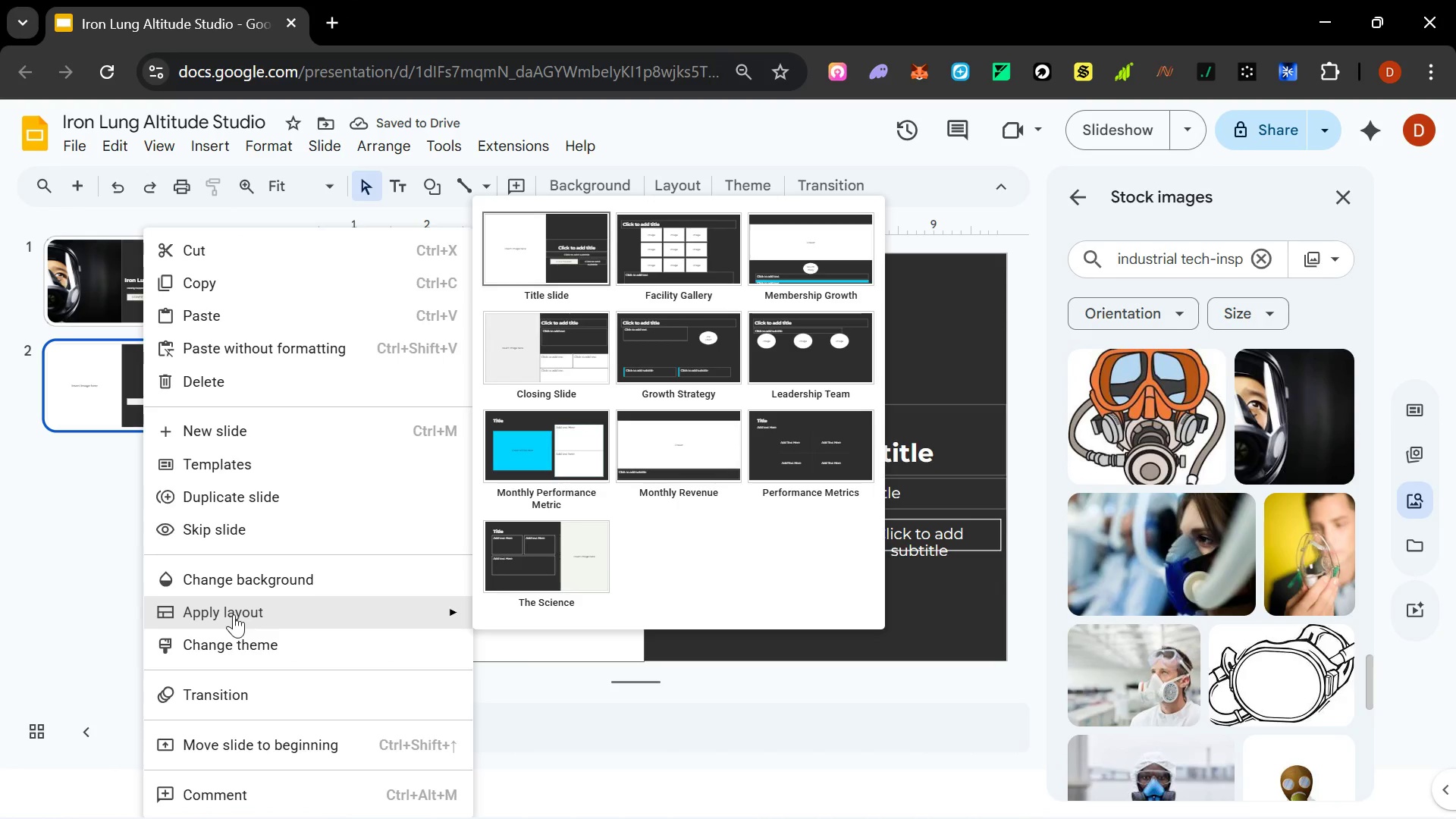 
left_click([804, 438])
 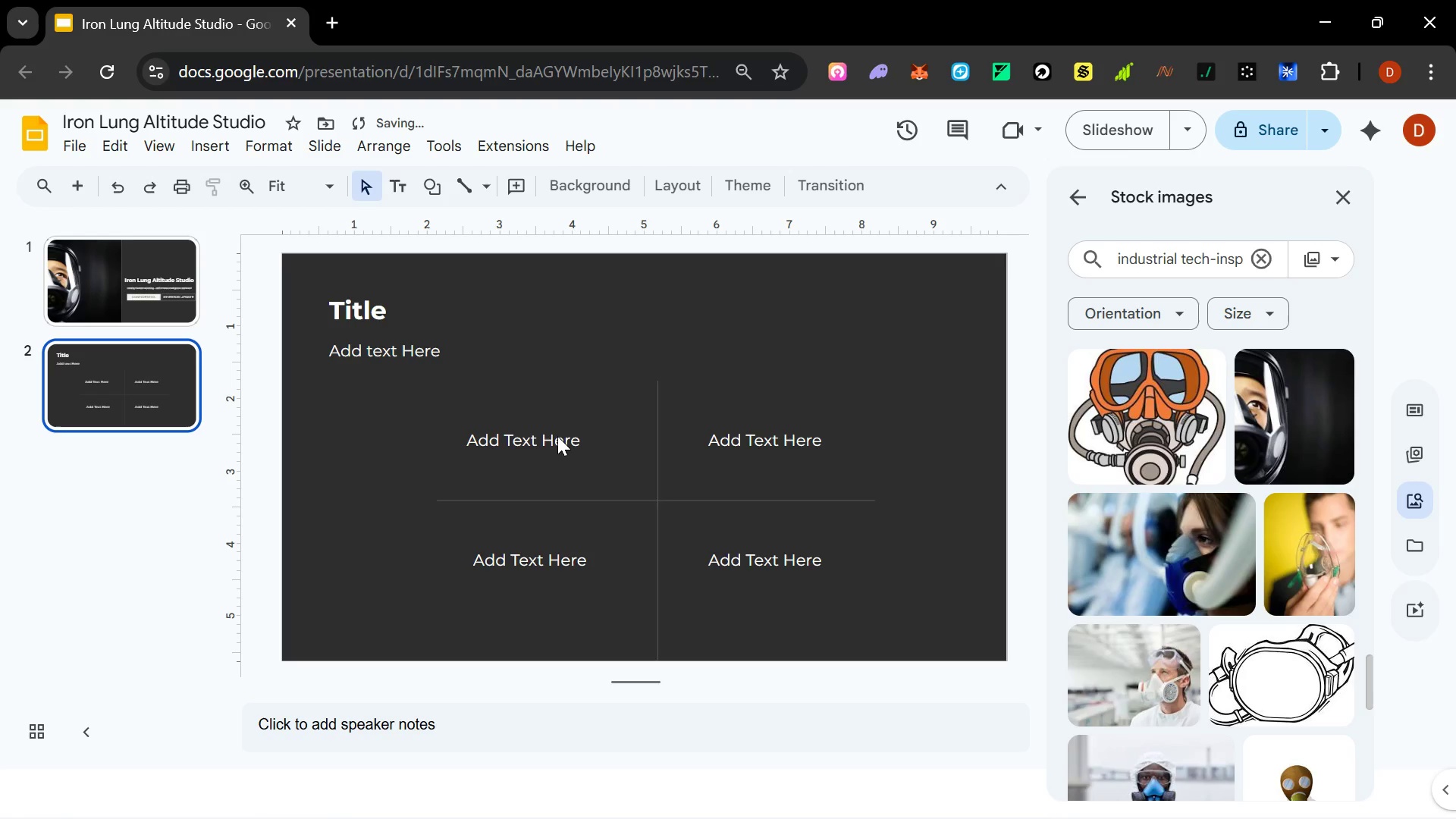 
double_click([557, 436])
 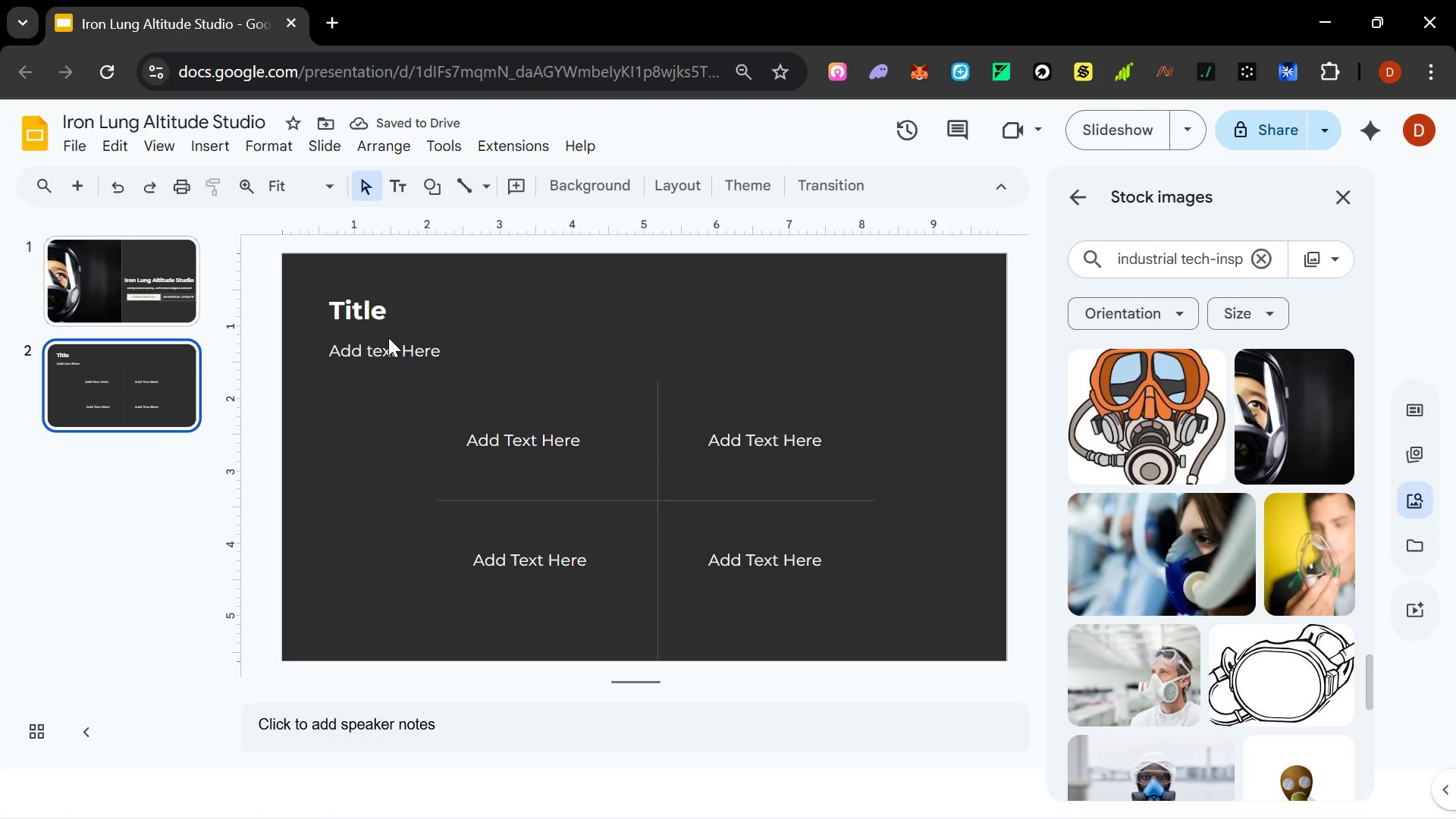 
double_click([390, 352])
 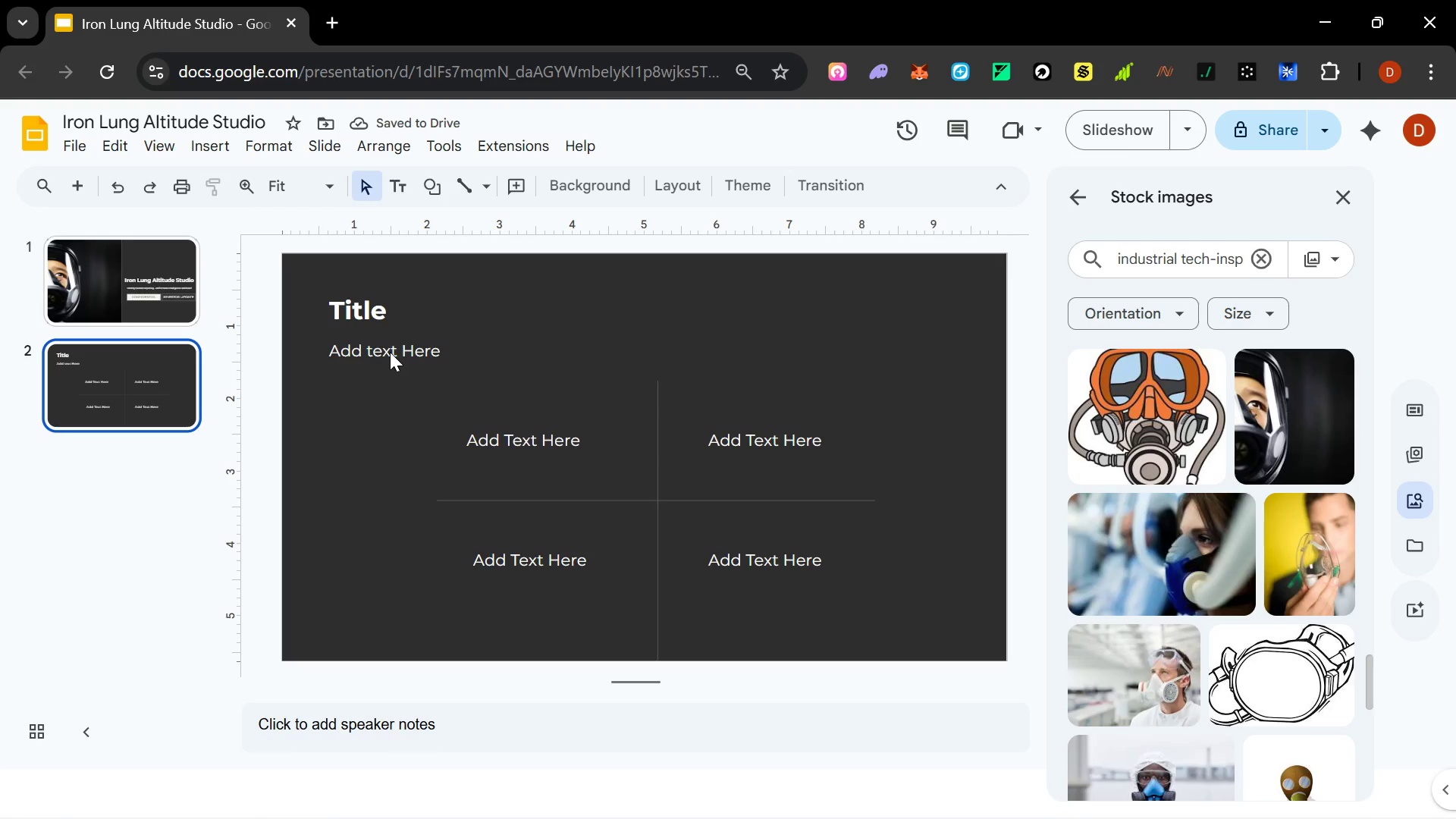 
triple_click([390, 352])
 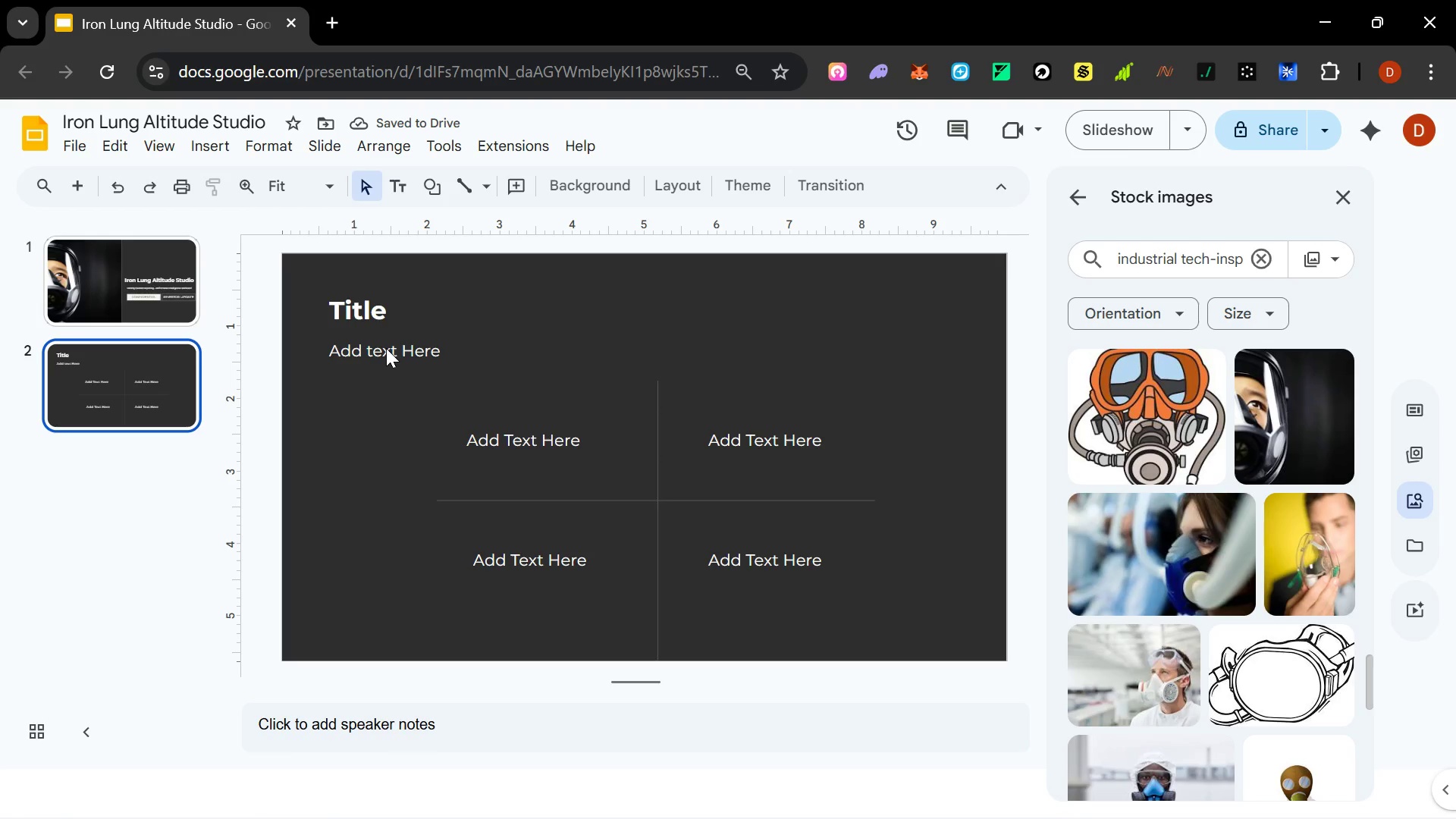 
left_click([383, 346])
 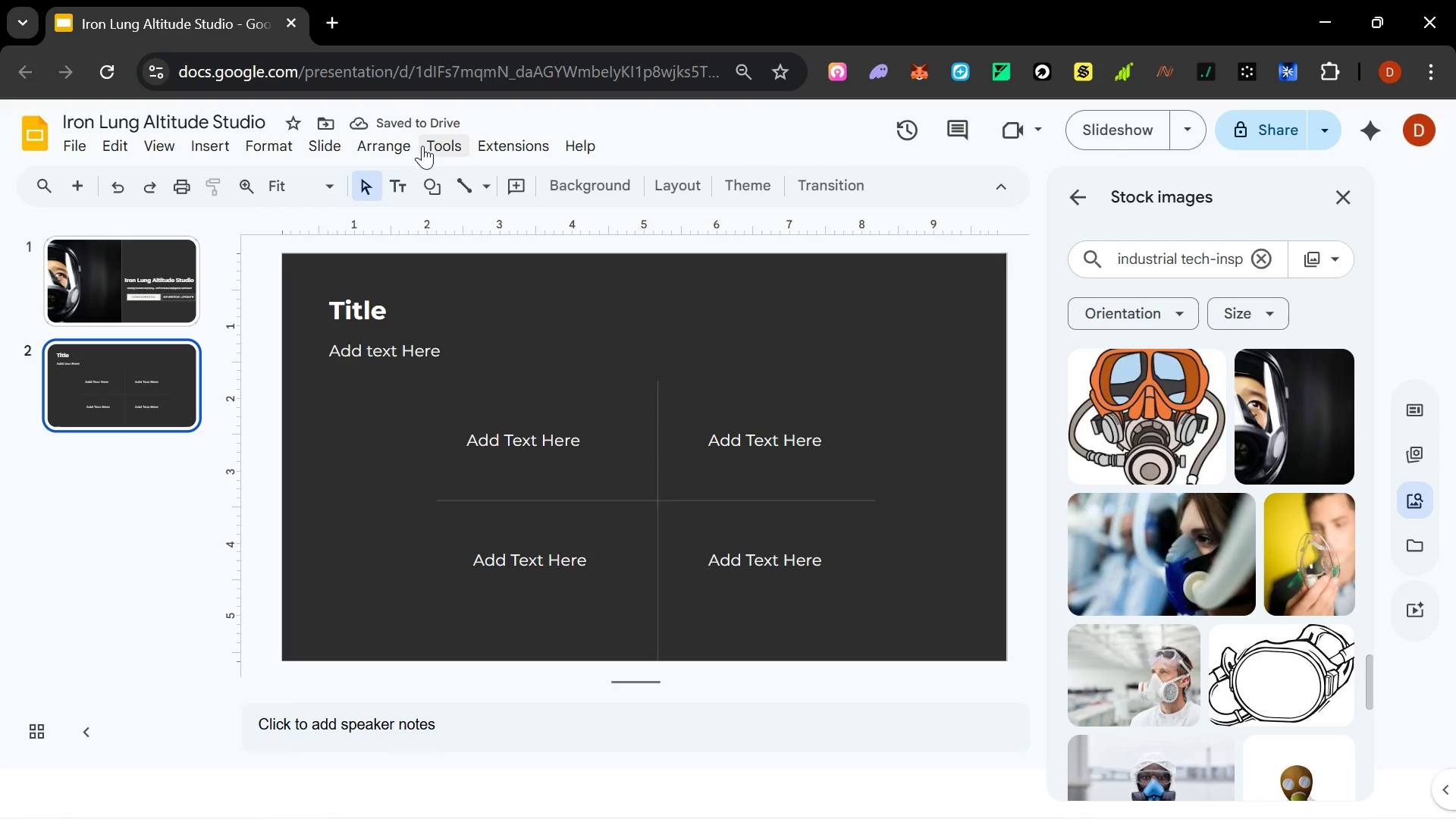 
left_click([306, 145])
 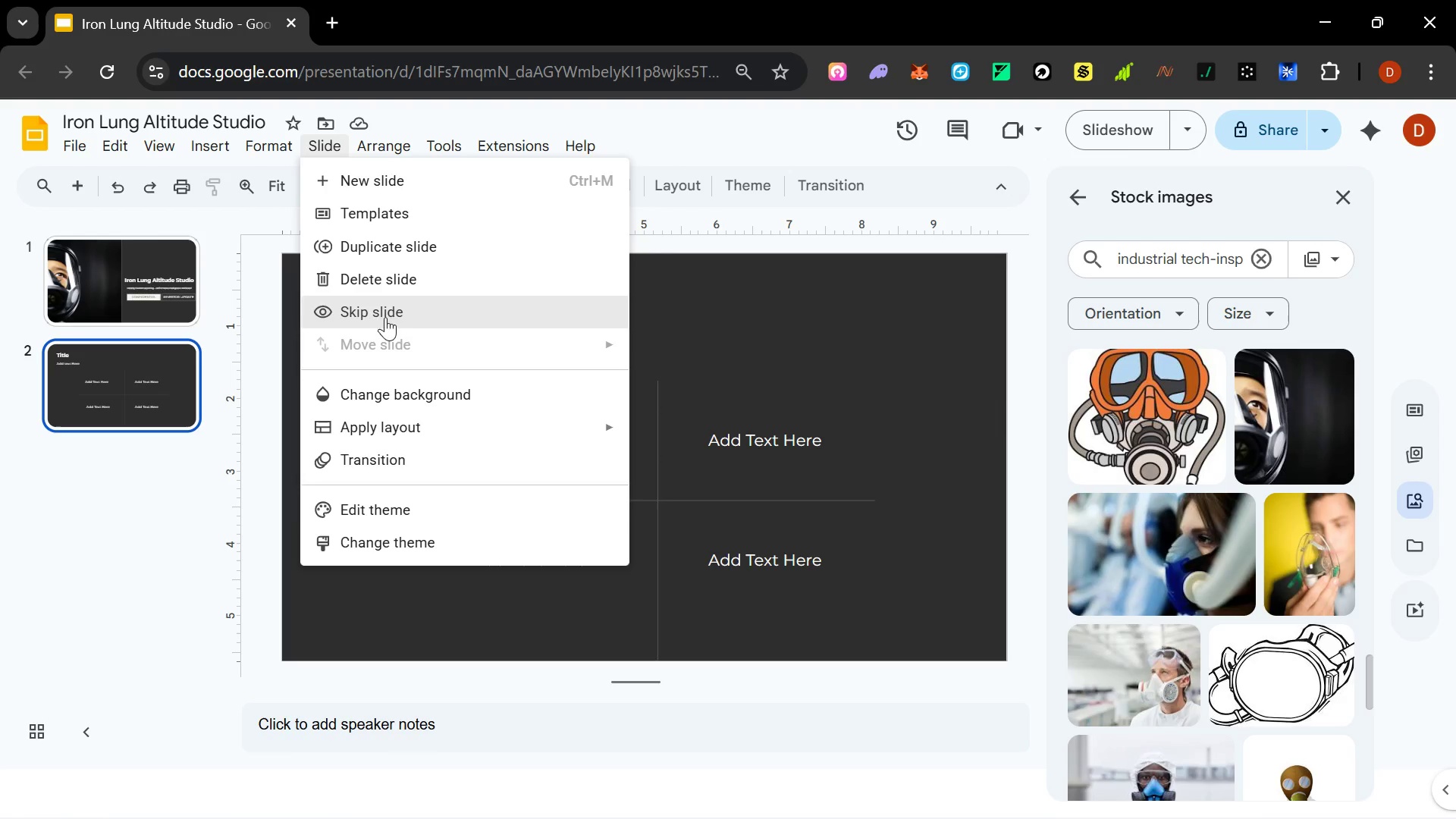 
left_click([385, 501])
 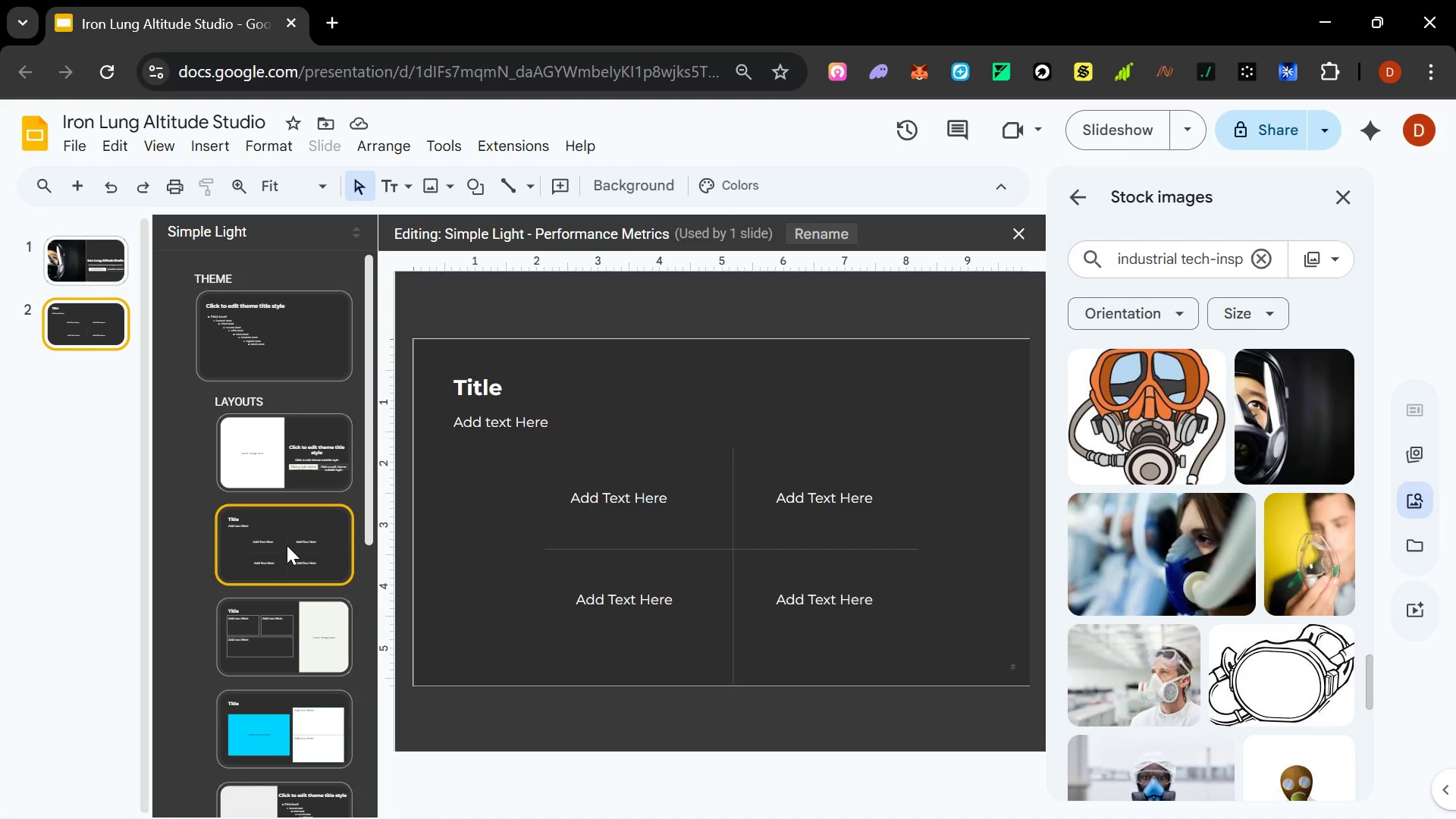 
scroll: coordinate [287, 546], scroll_direction: down, amount: 1.0
 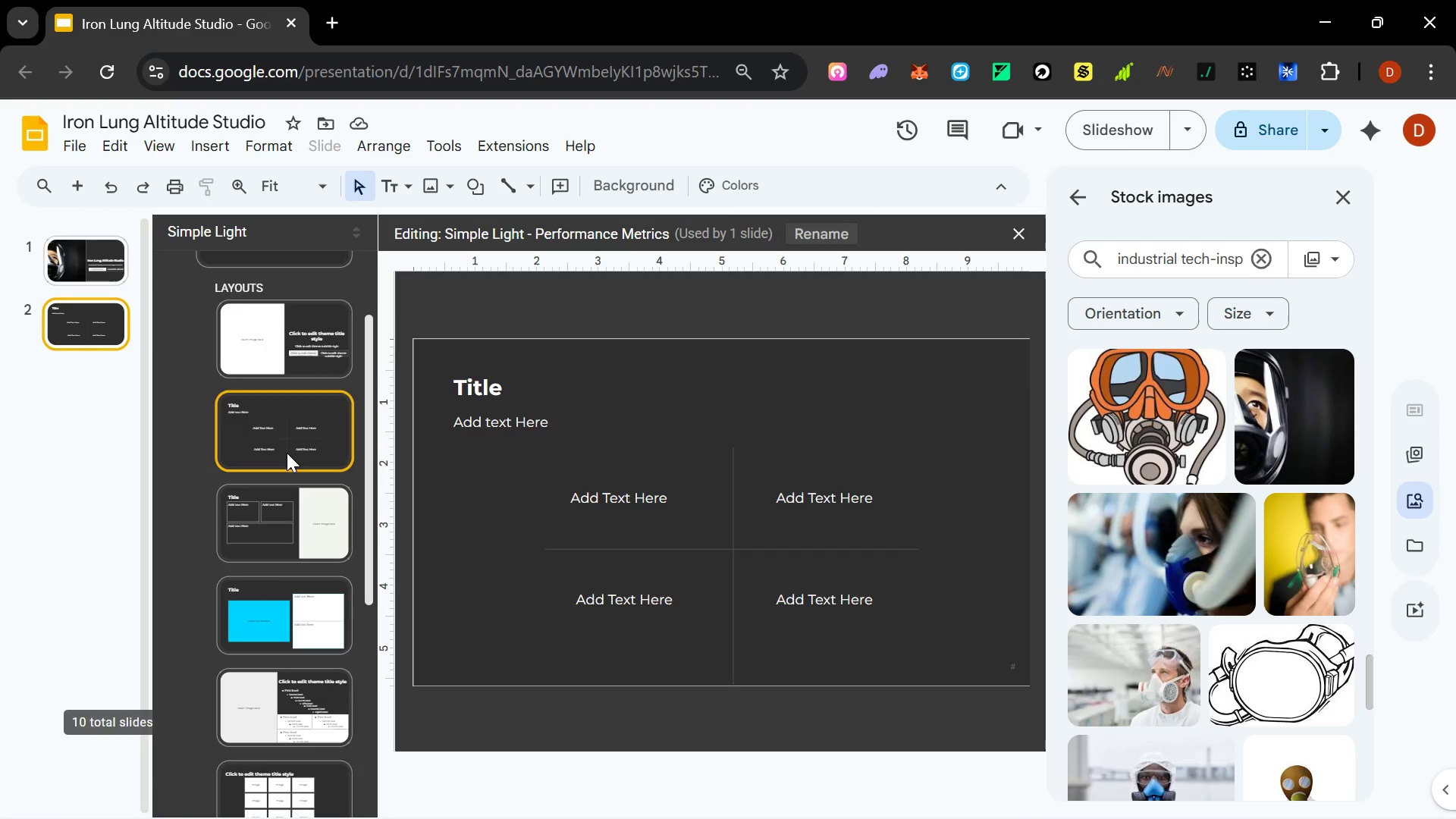 
left_click([285, 447])
 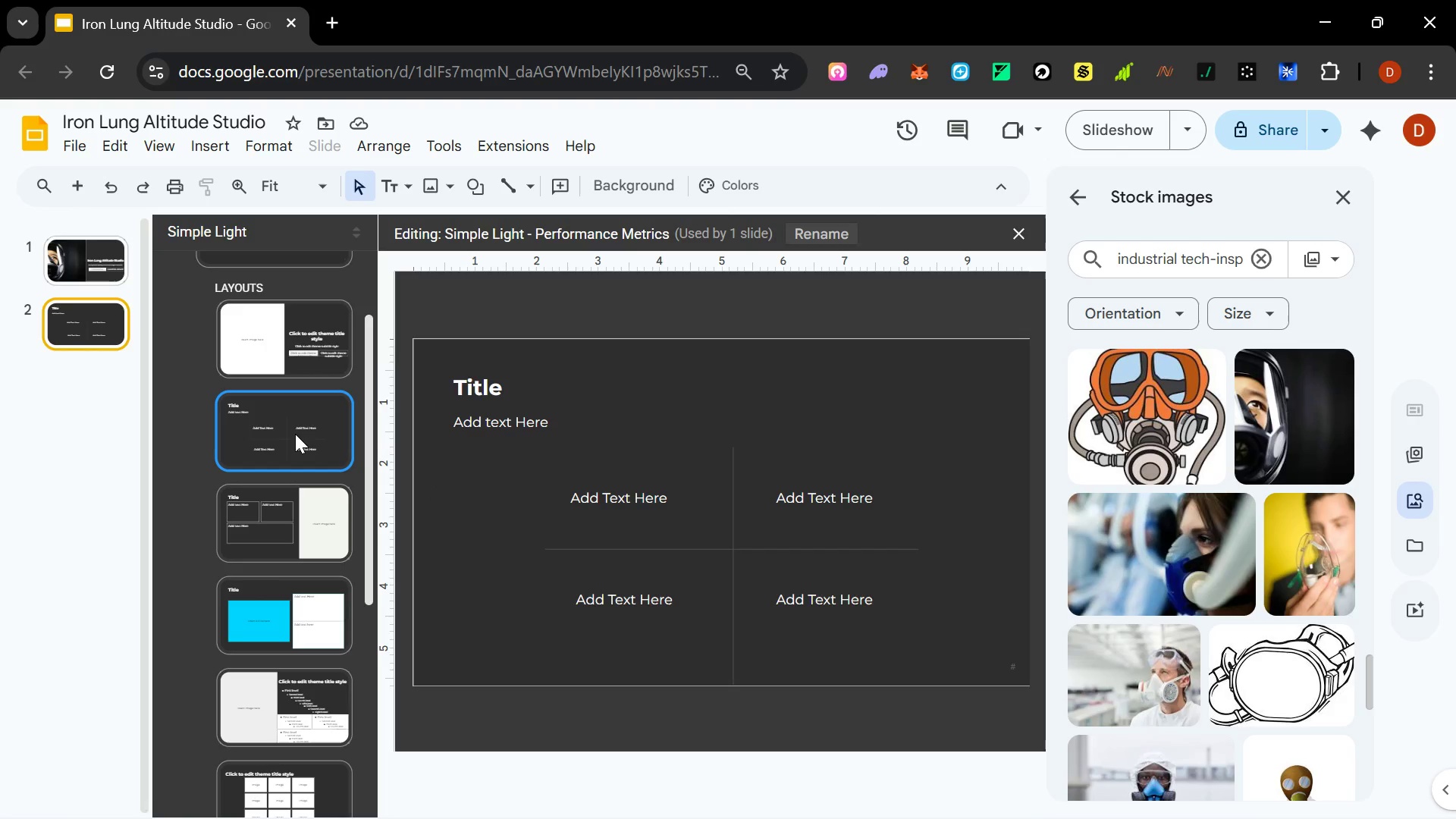 
scroll: coordinate [294, 440], scroll_direction: up, amount: 3.0
 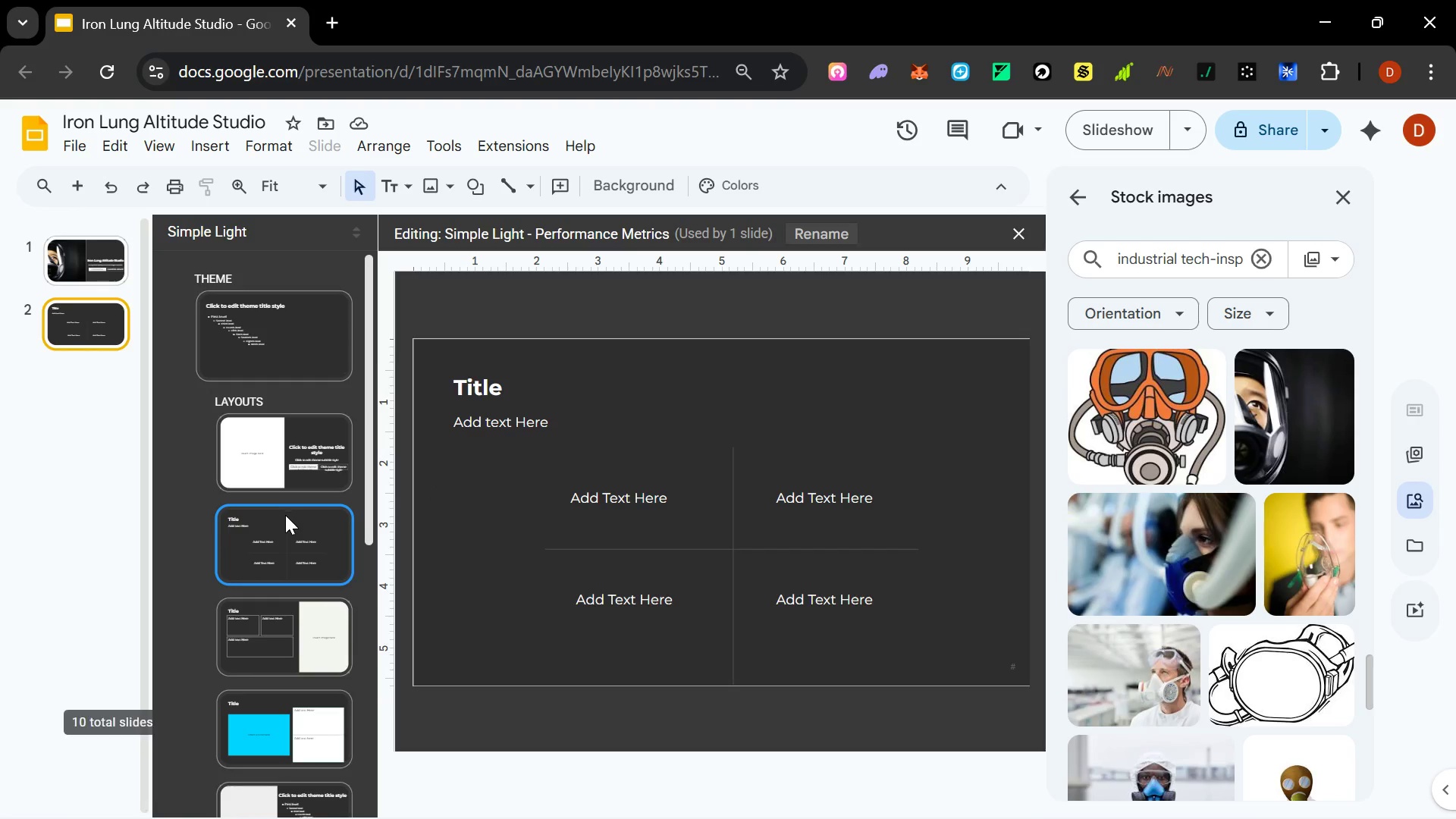 
left_click([285, 519])
 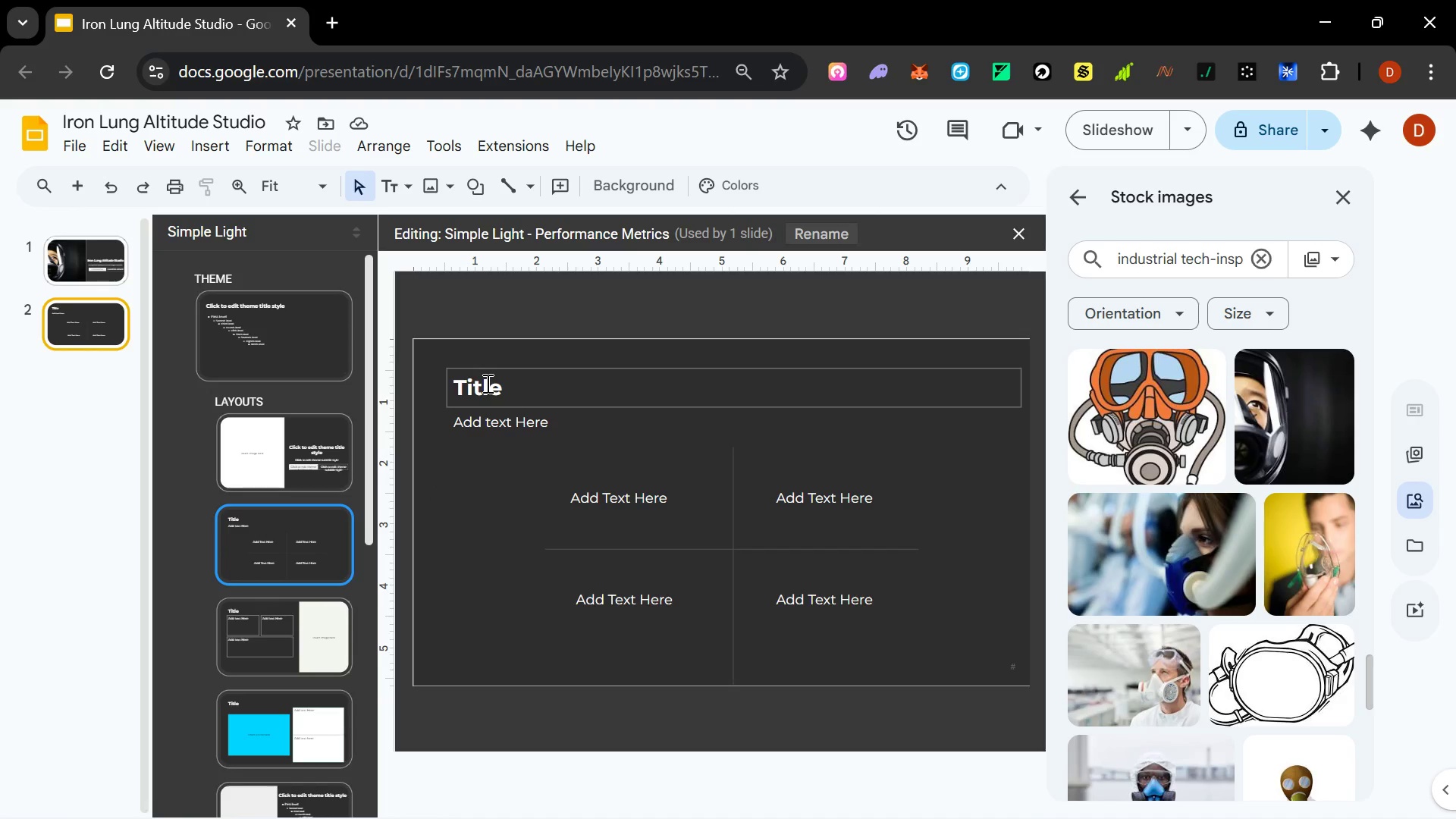 
left_click([486, 383])
 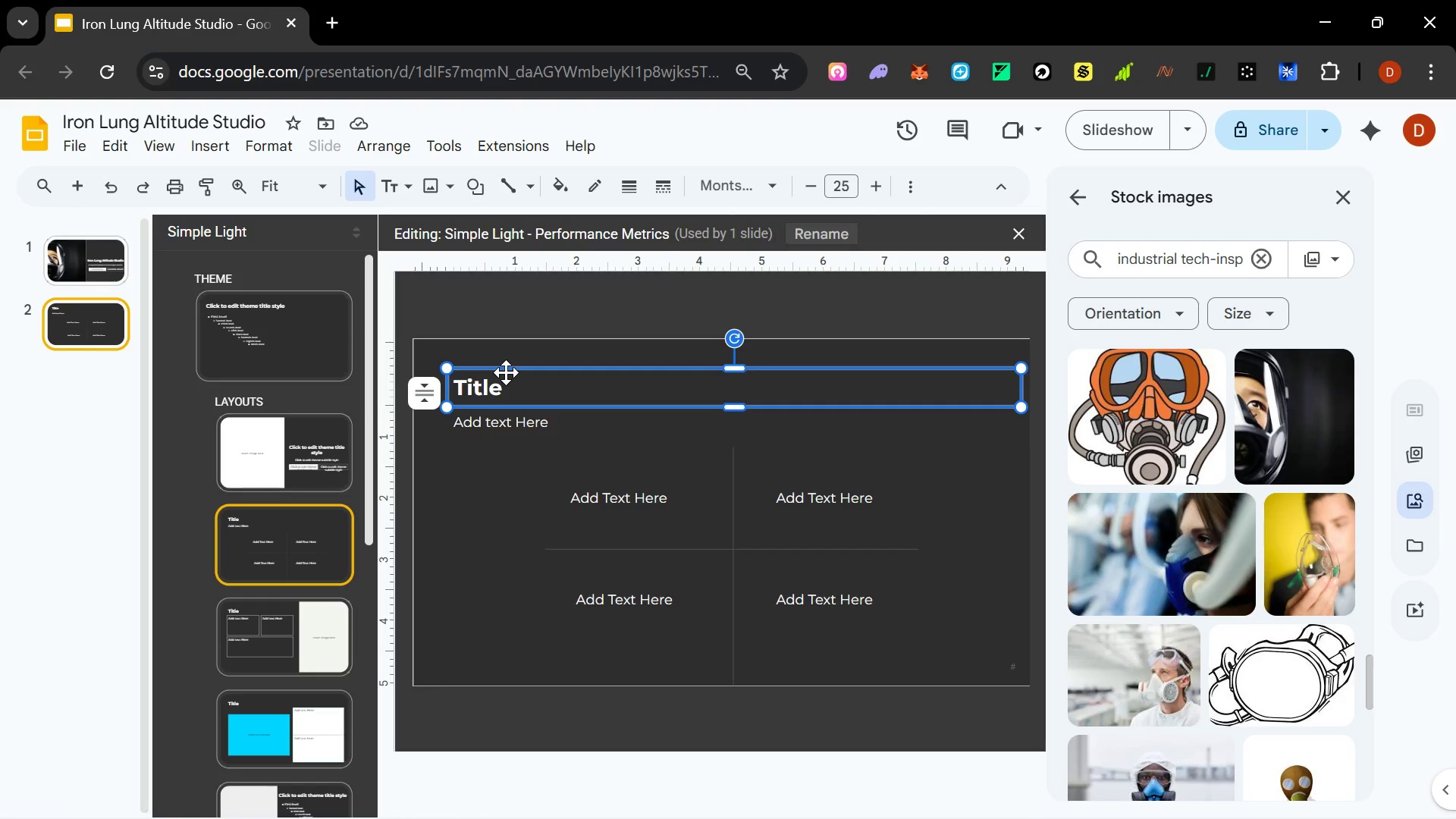 
left_click([506, 372])
 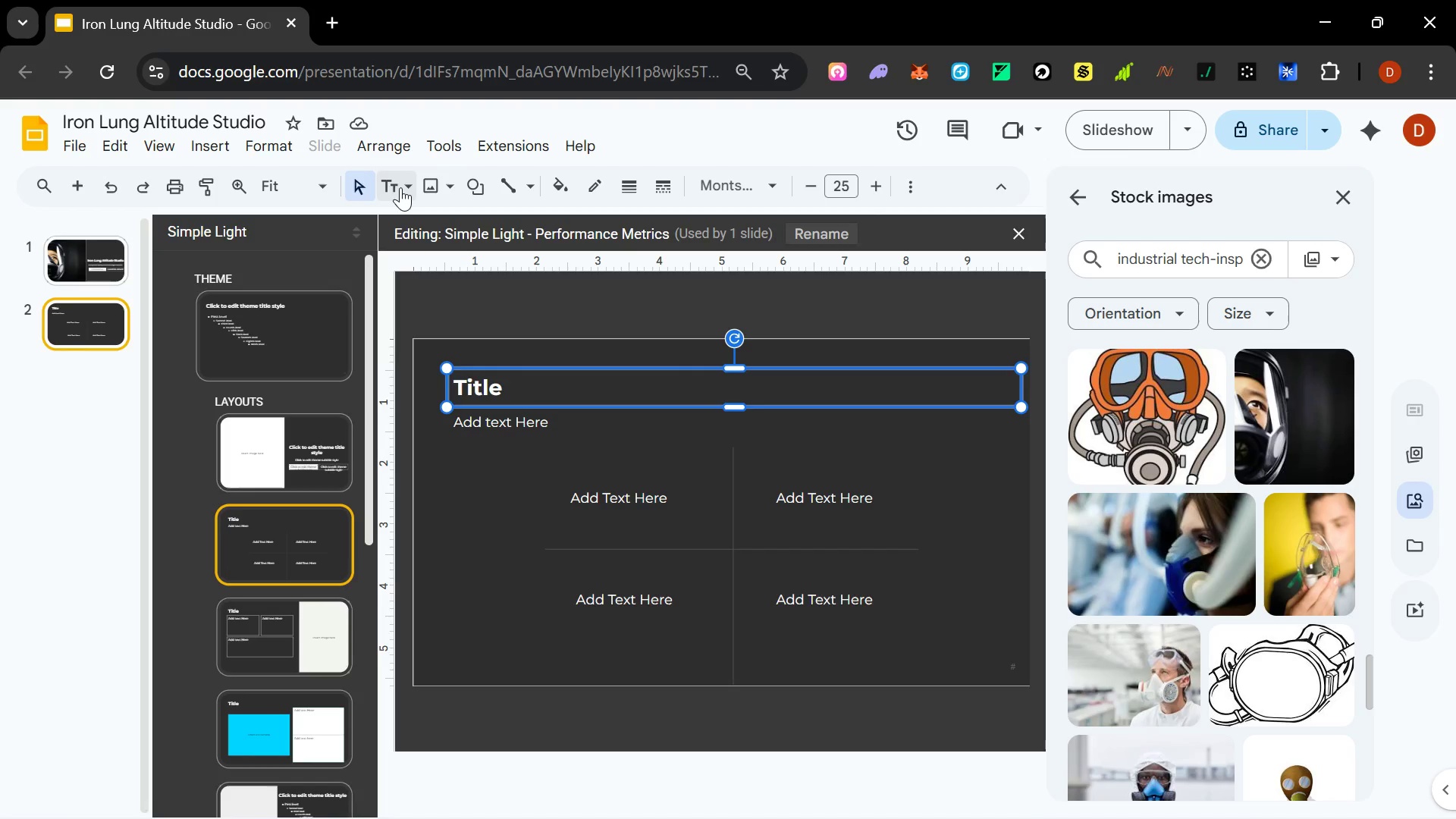 
key(Delete)
 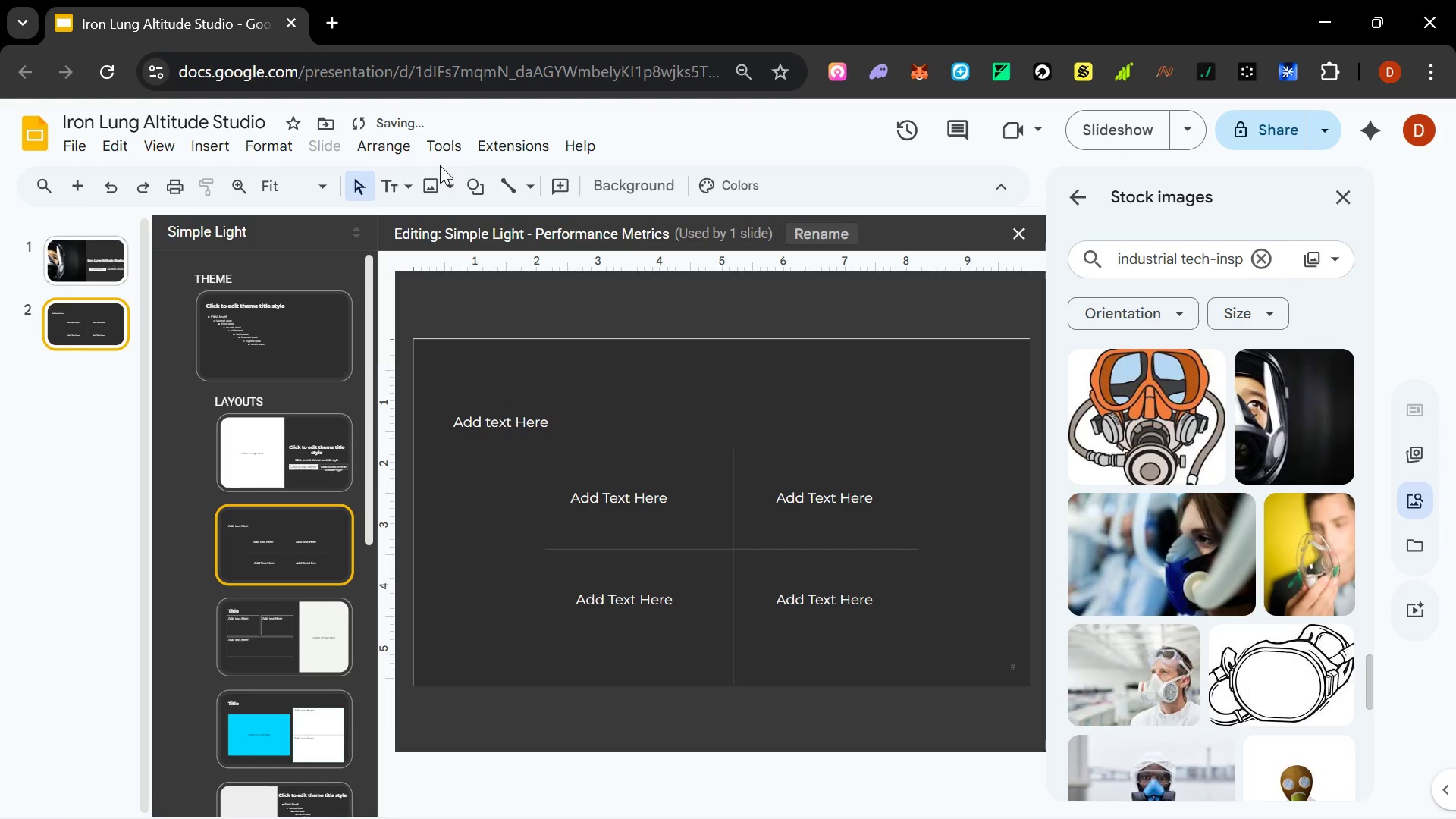 
left_click([406, 178])
 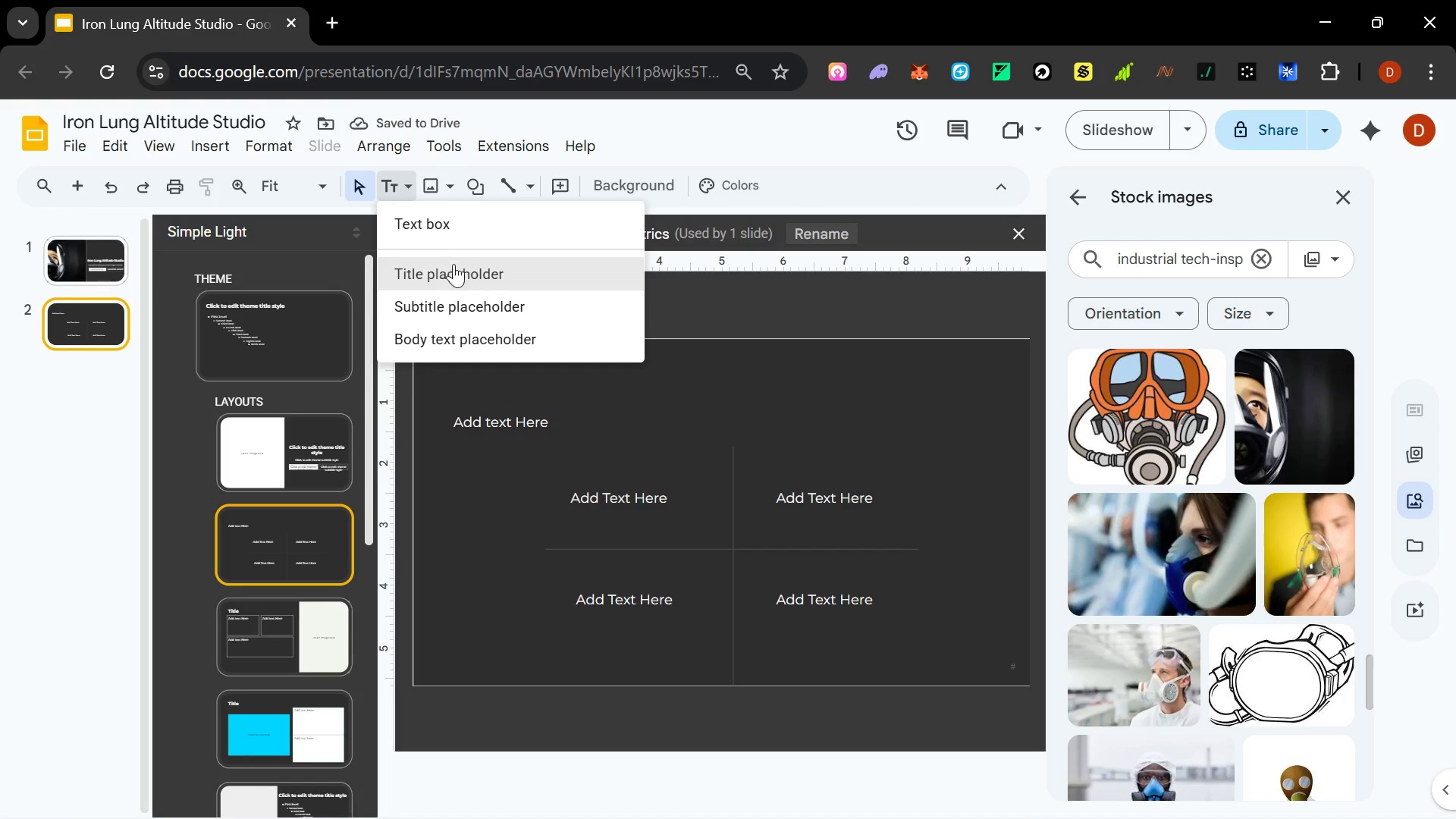 
left_click([453, 265])
 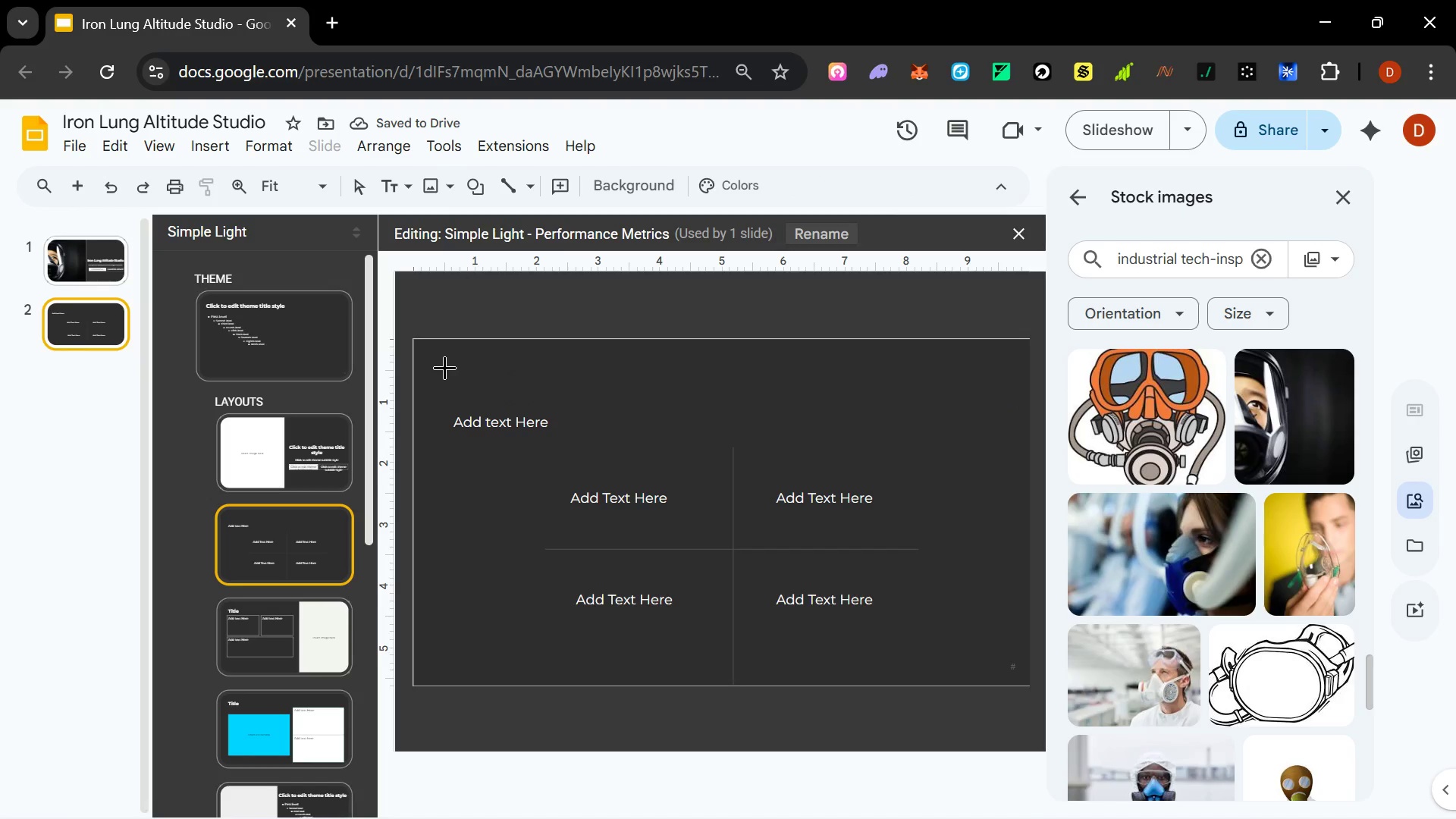 
left_click_drag(start_coordinate=[447, 368], to_coordinate=[1011, 412])
 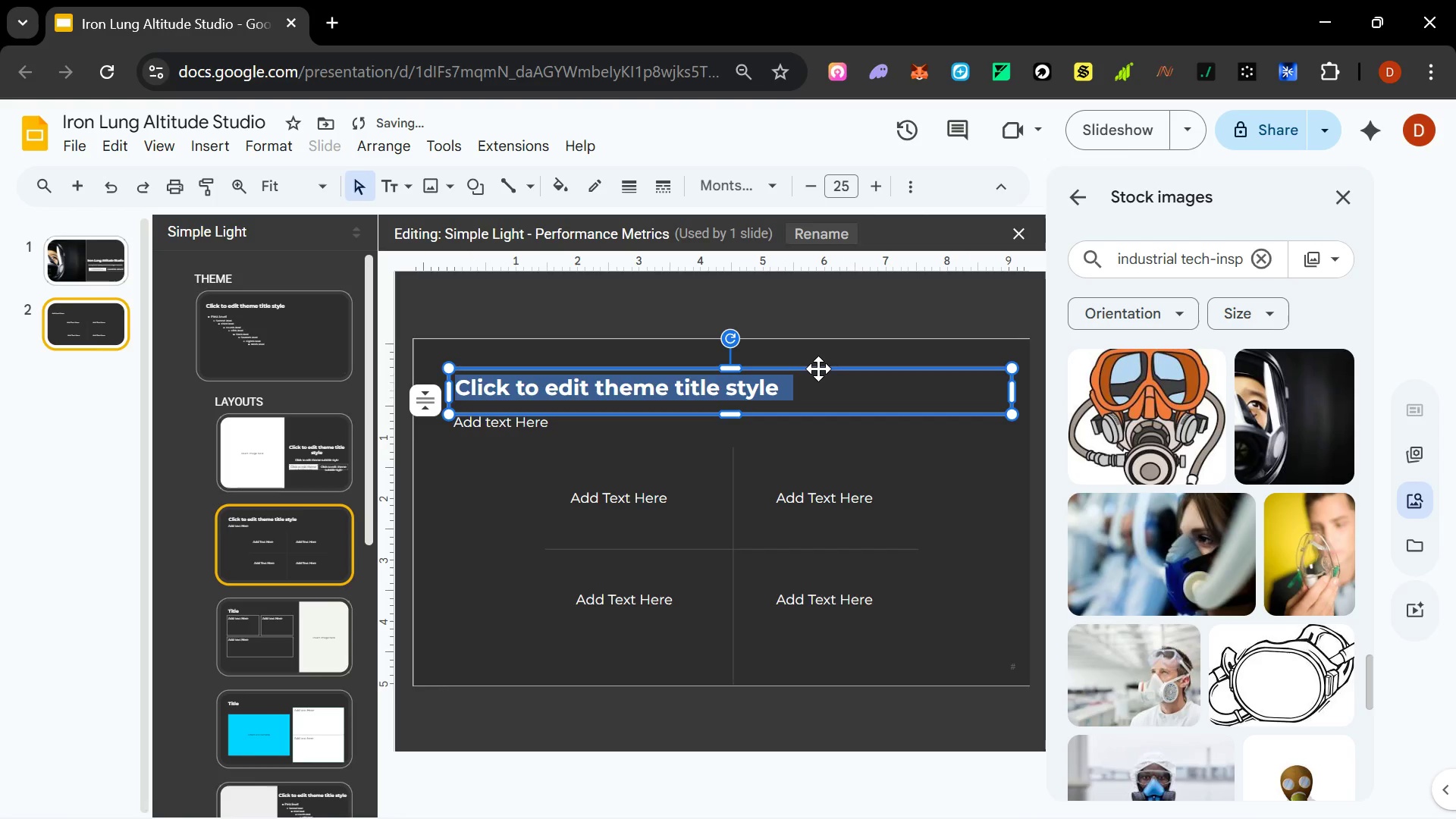 
left_click([818, 369])
 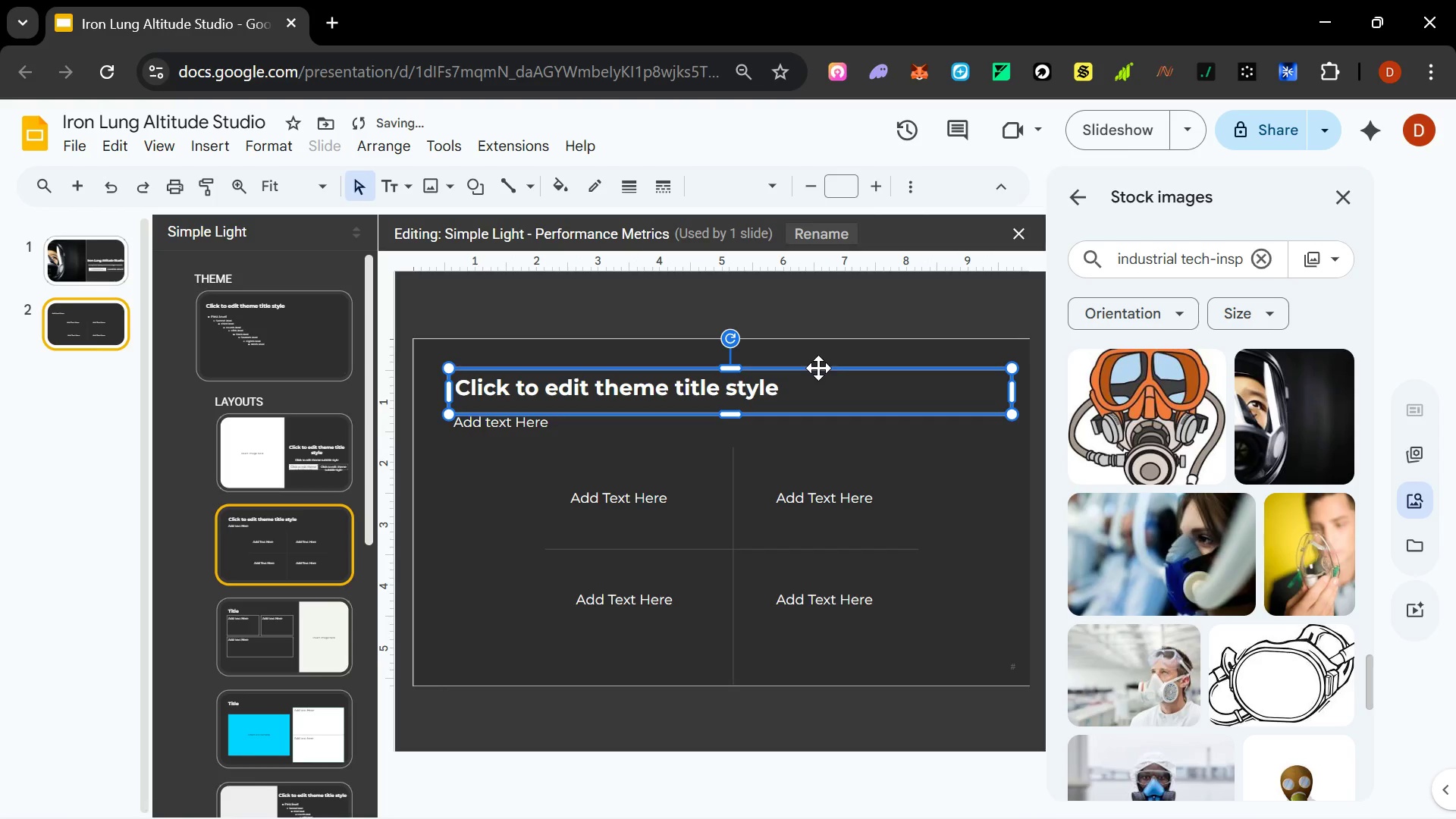 
key(Control+C)
 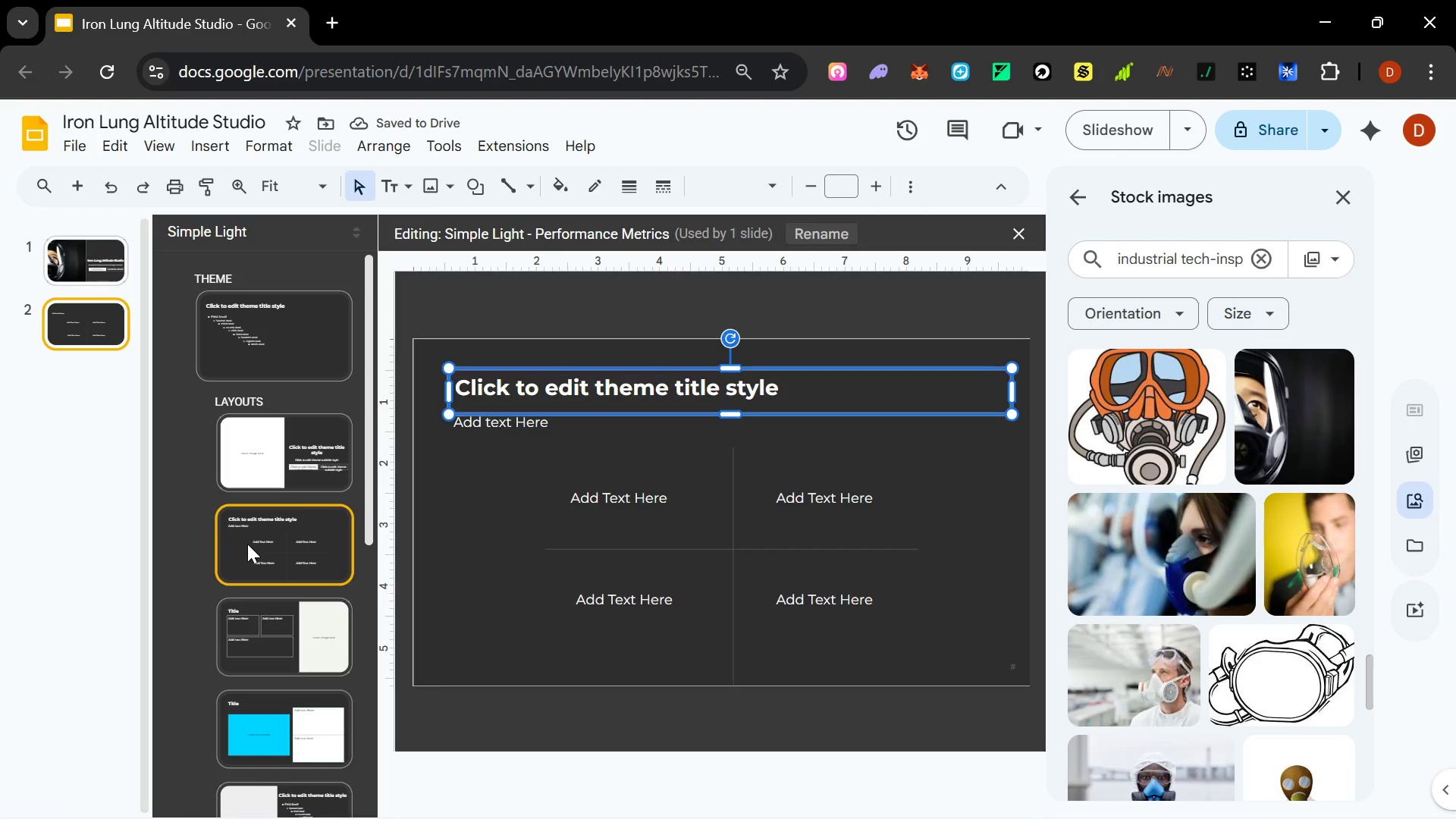 
left_click([246, 544])
 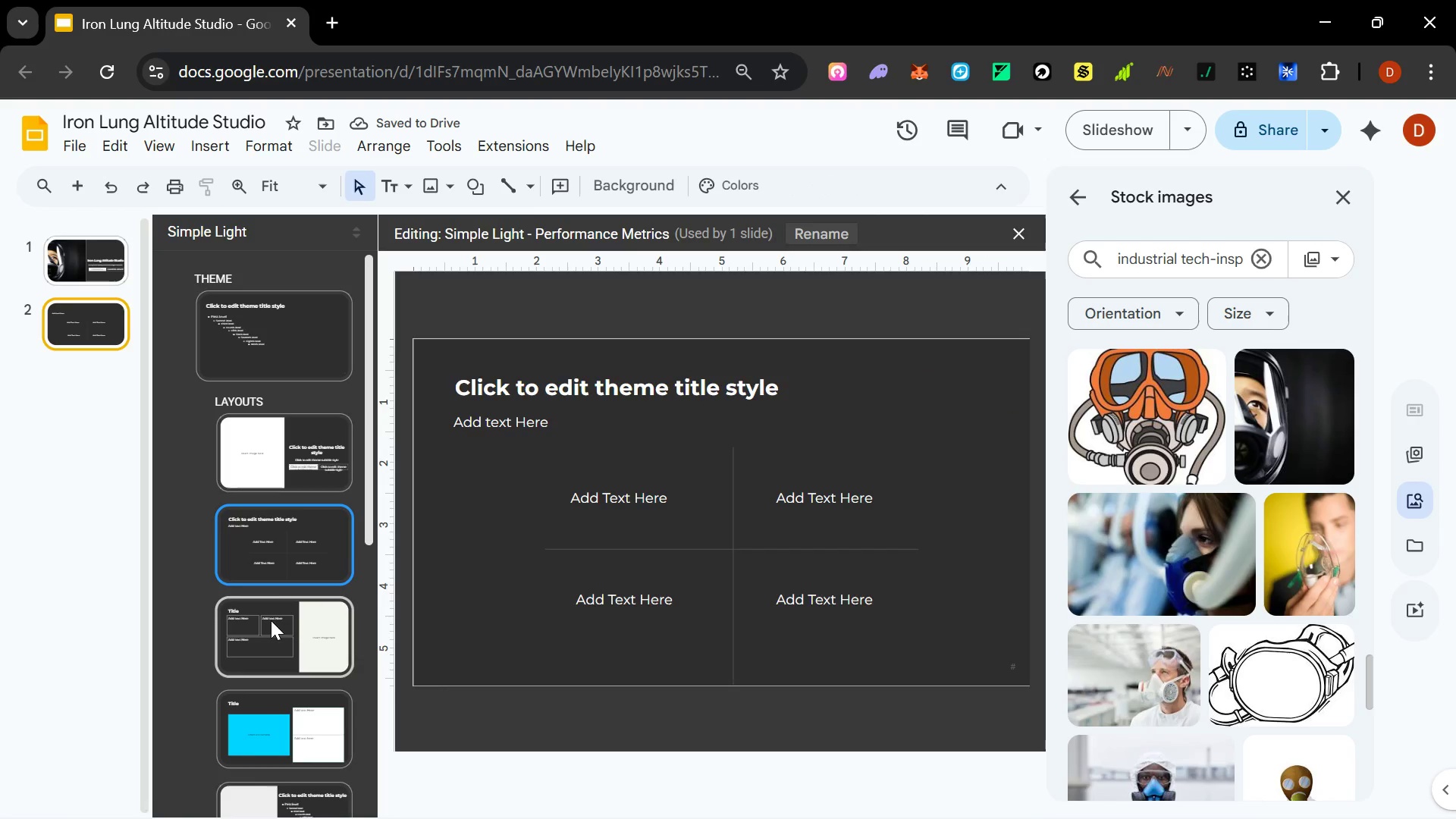 
left_click([271, 622])
 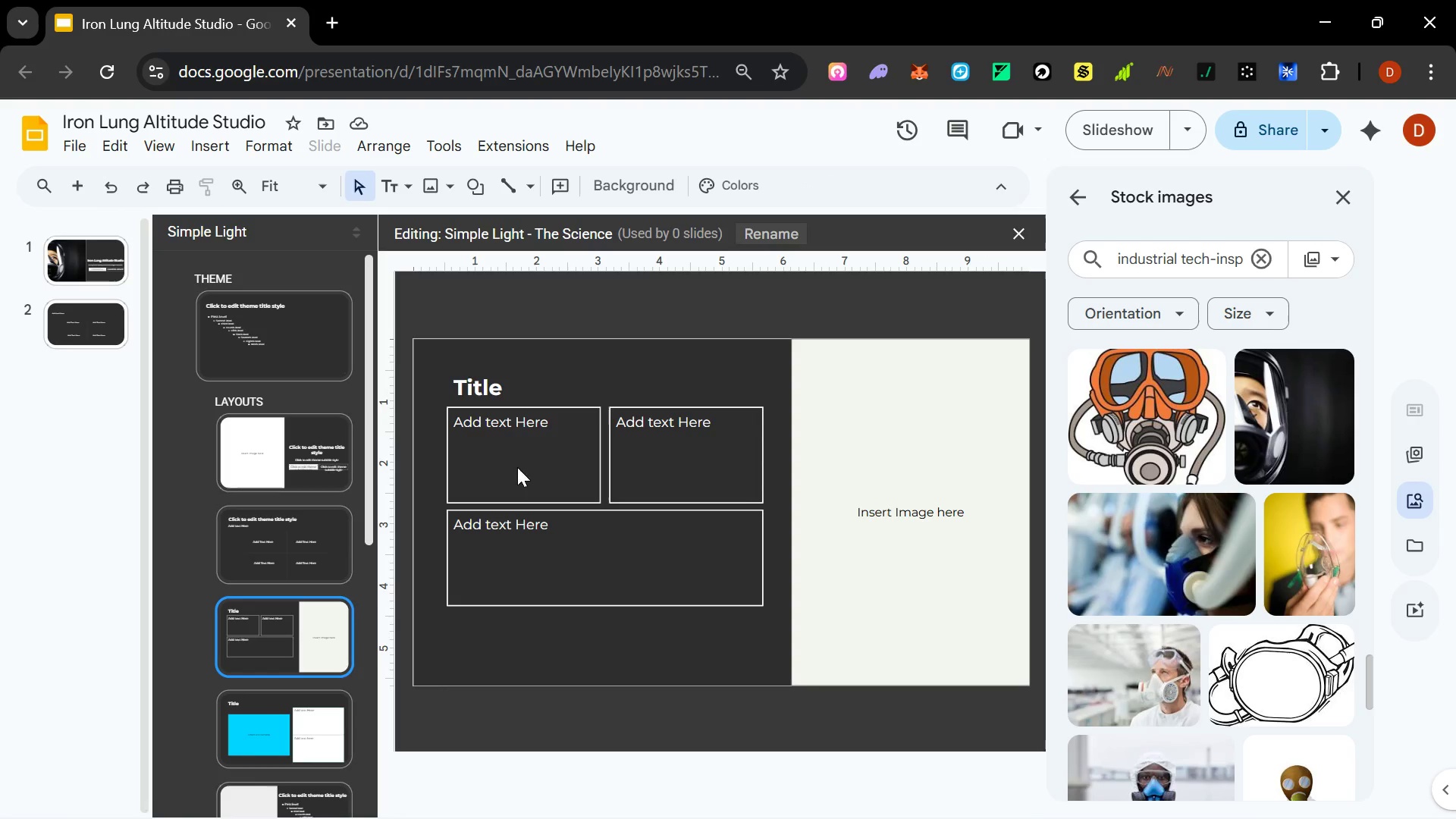 
left_click([499, 394])
 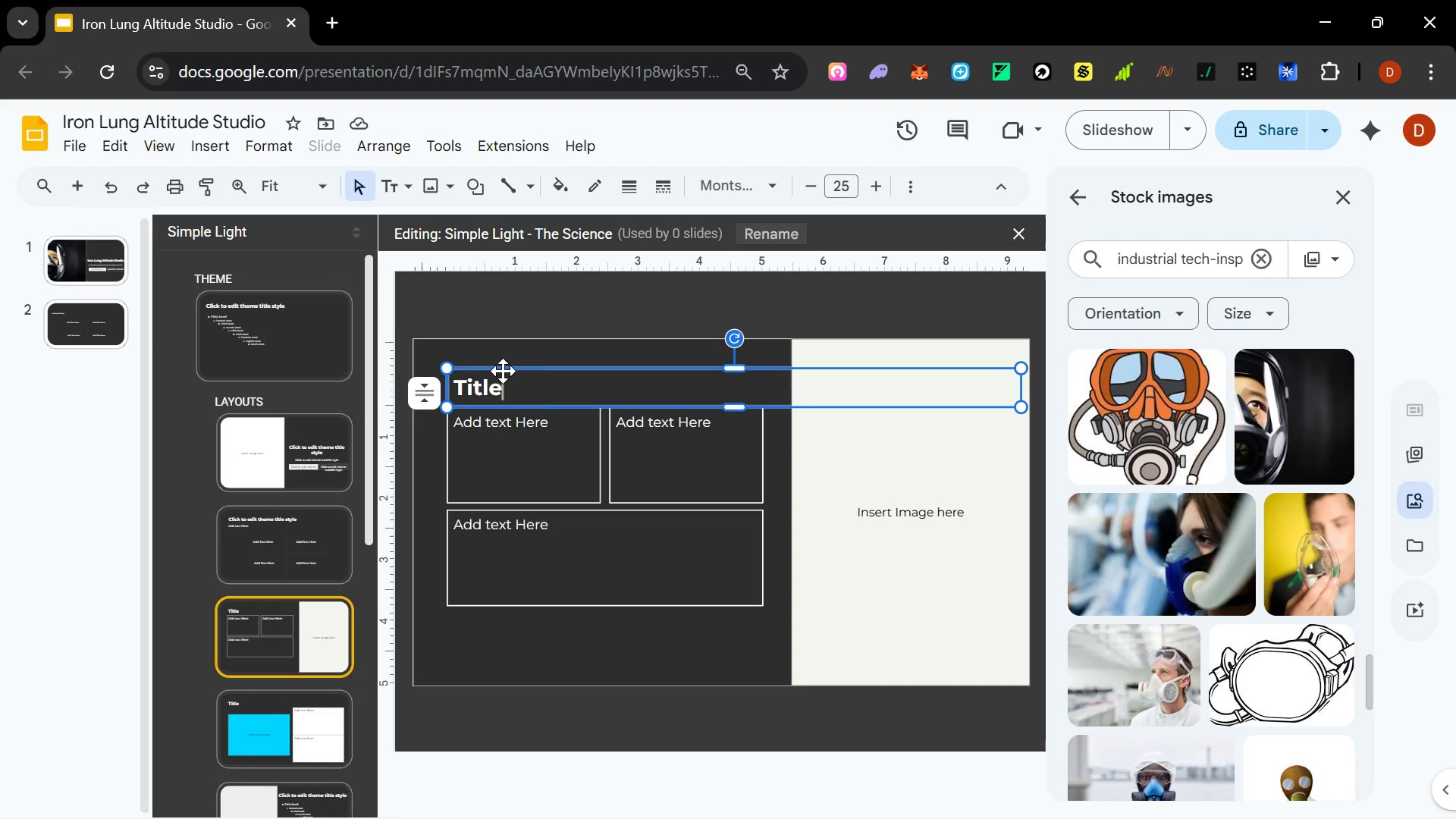 
left_click([504, 370])
 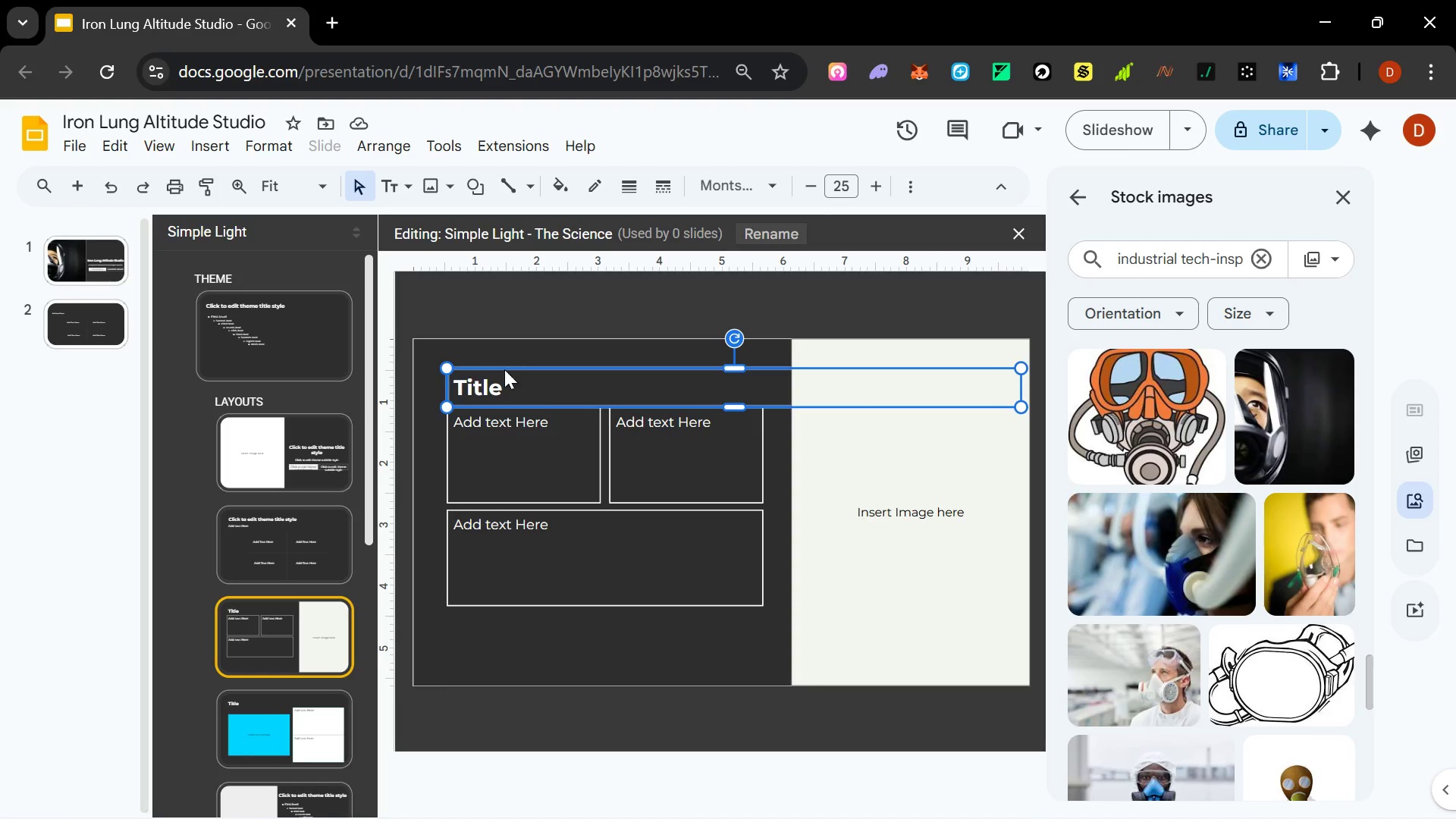 
key(Delete)
 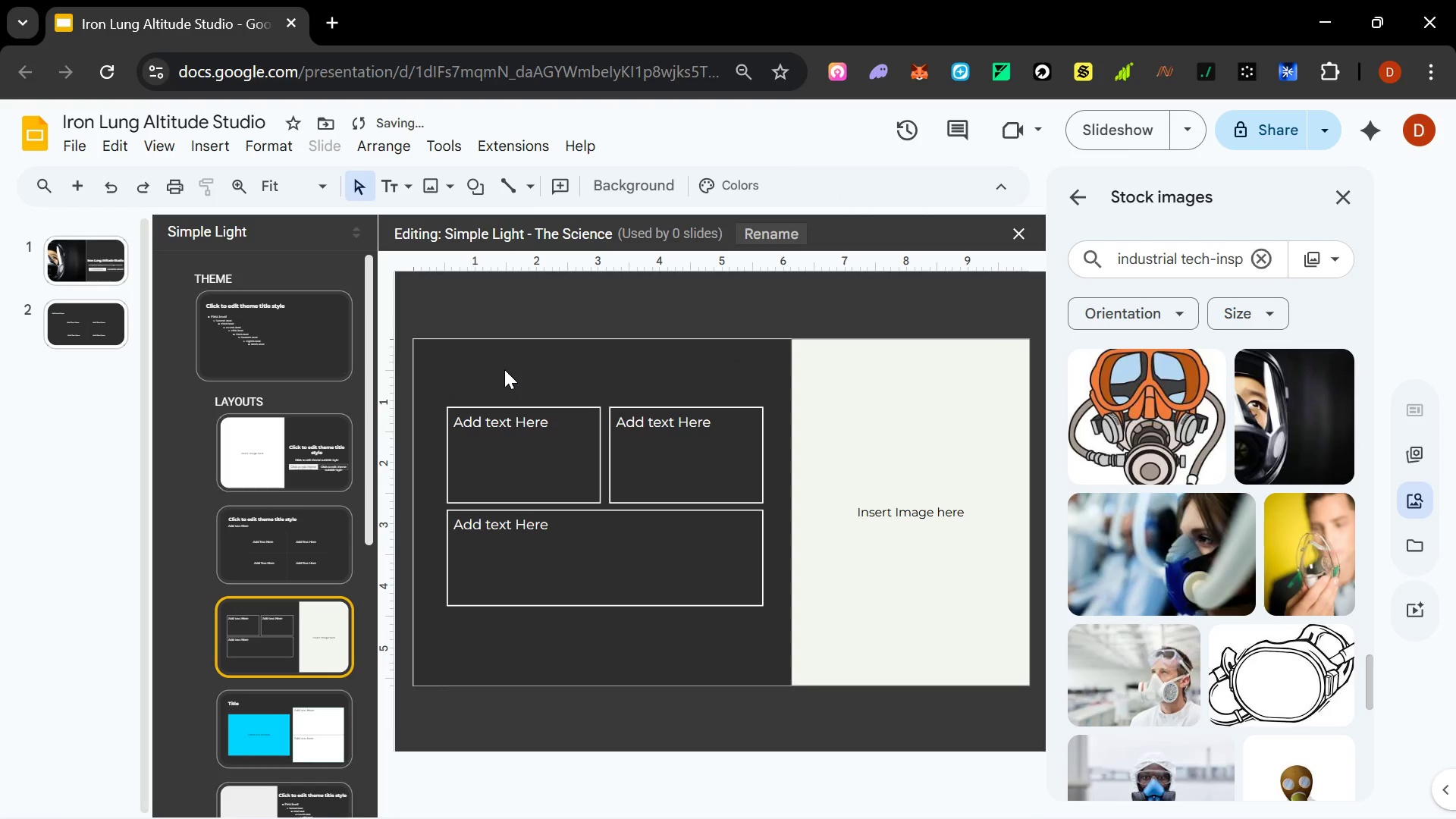 
key(Control+V)
 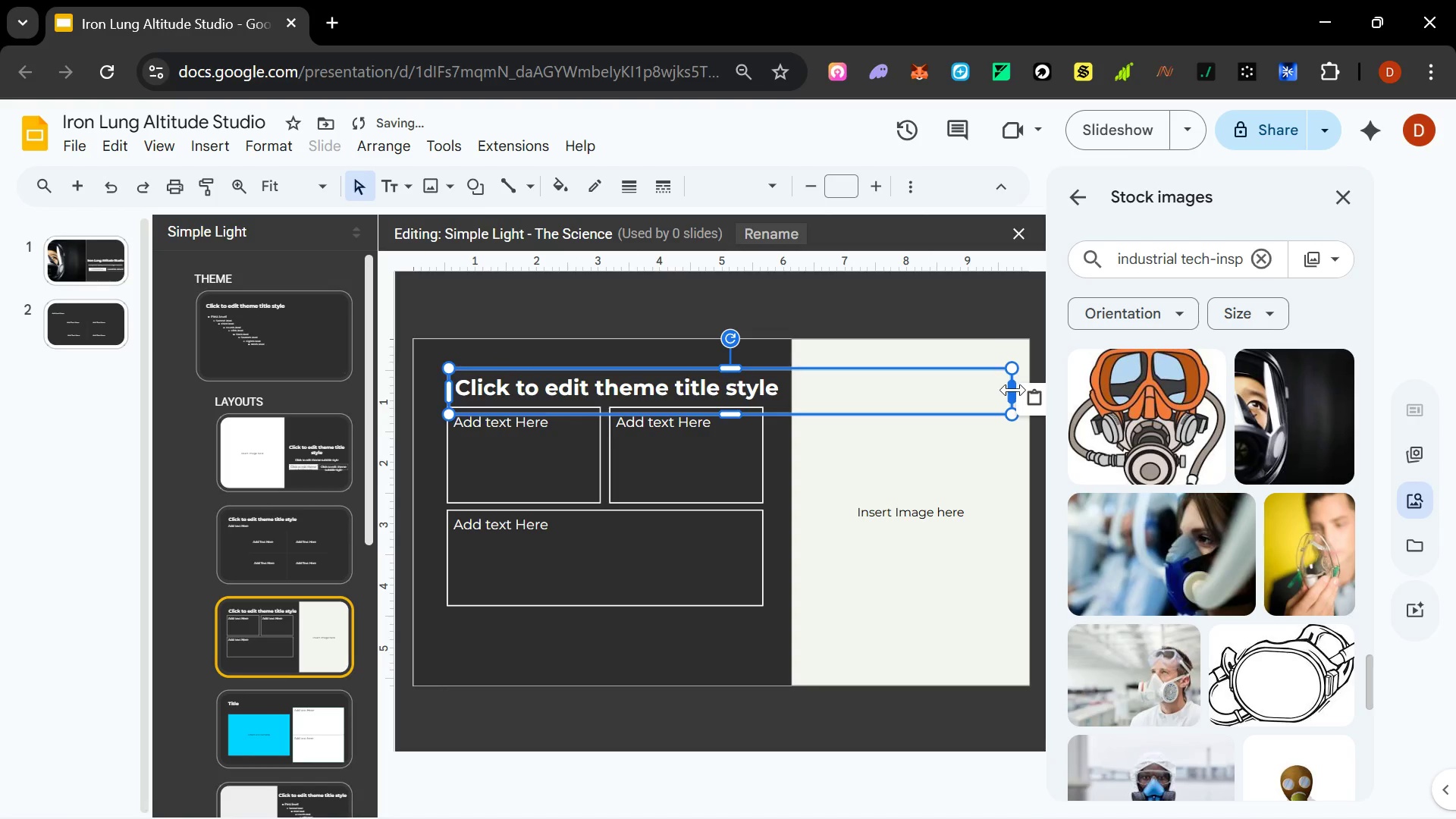 
left_click_drag(start_coordinate=[1016, 391], to_coordinate=[794, 391])
 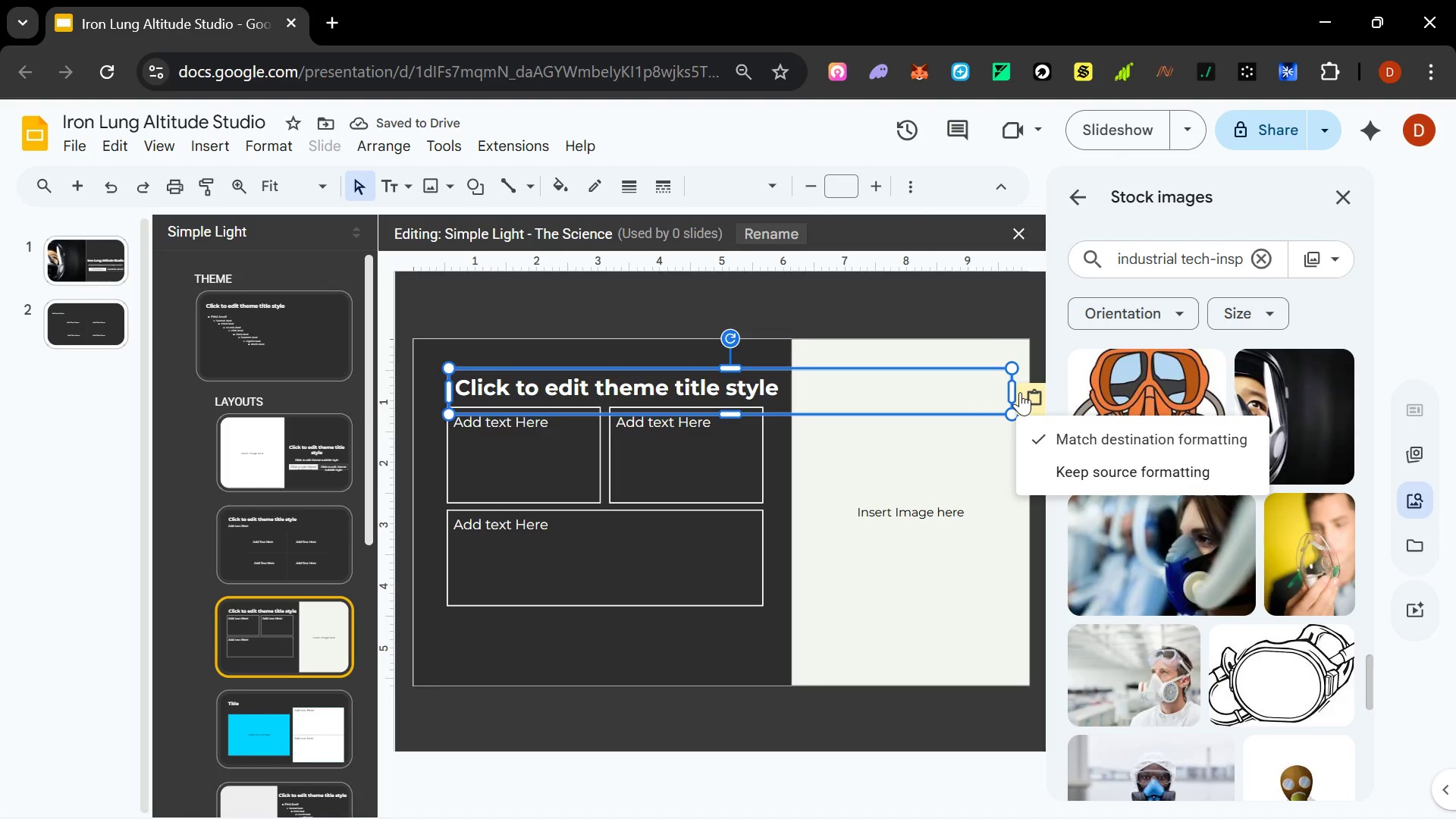 
left_click([1068, 475])
 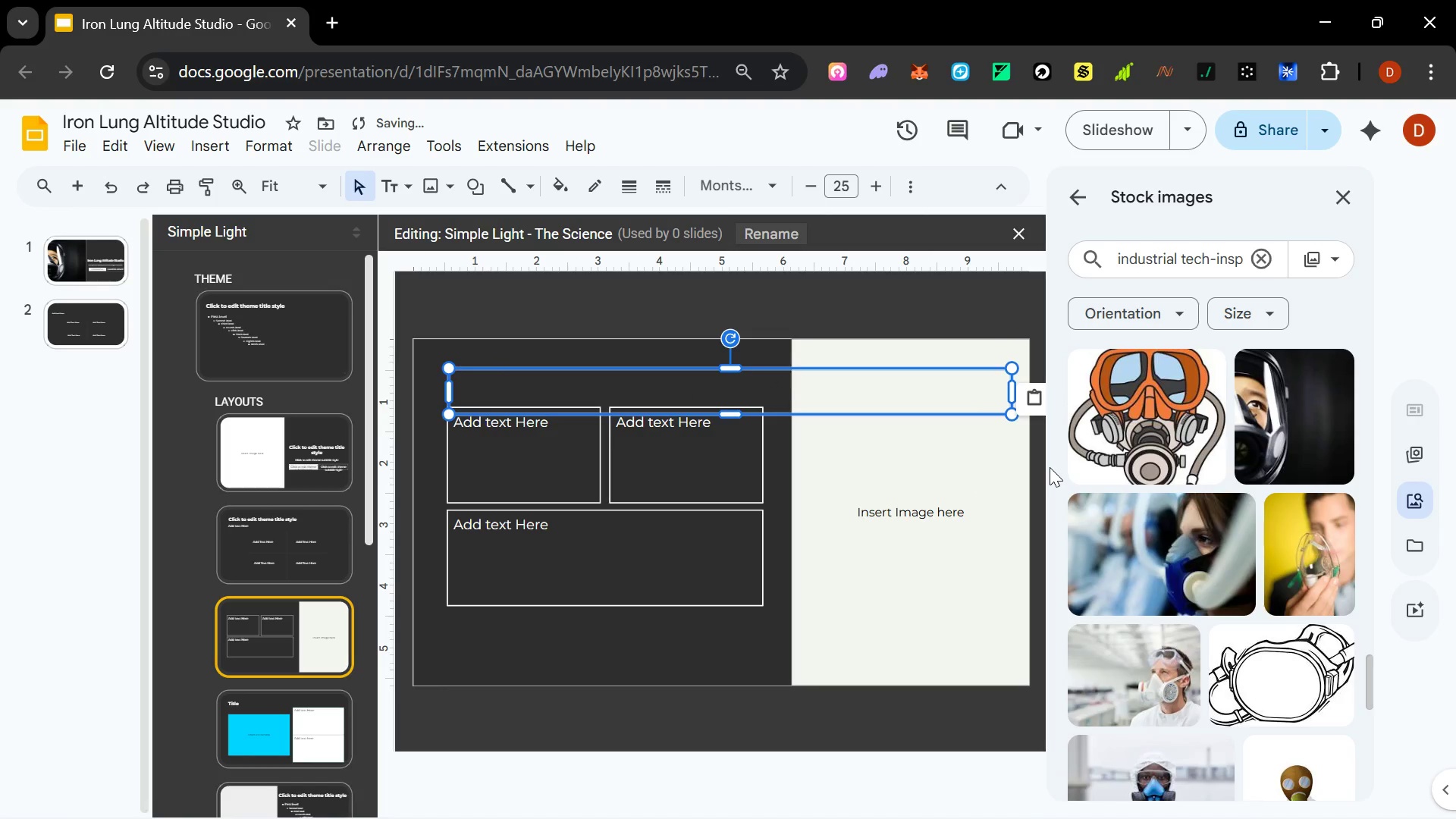 
key(Control+Z)
 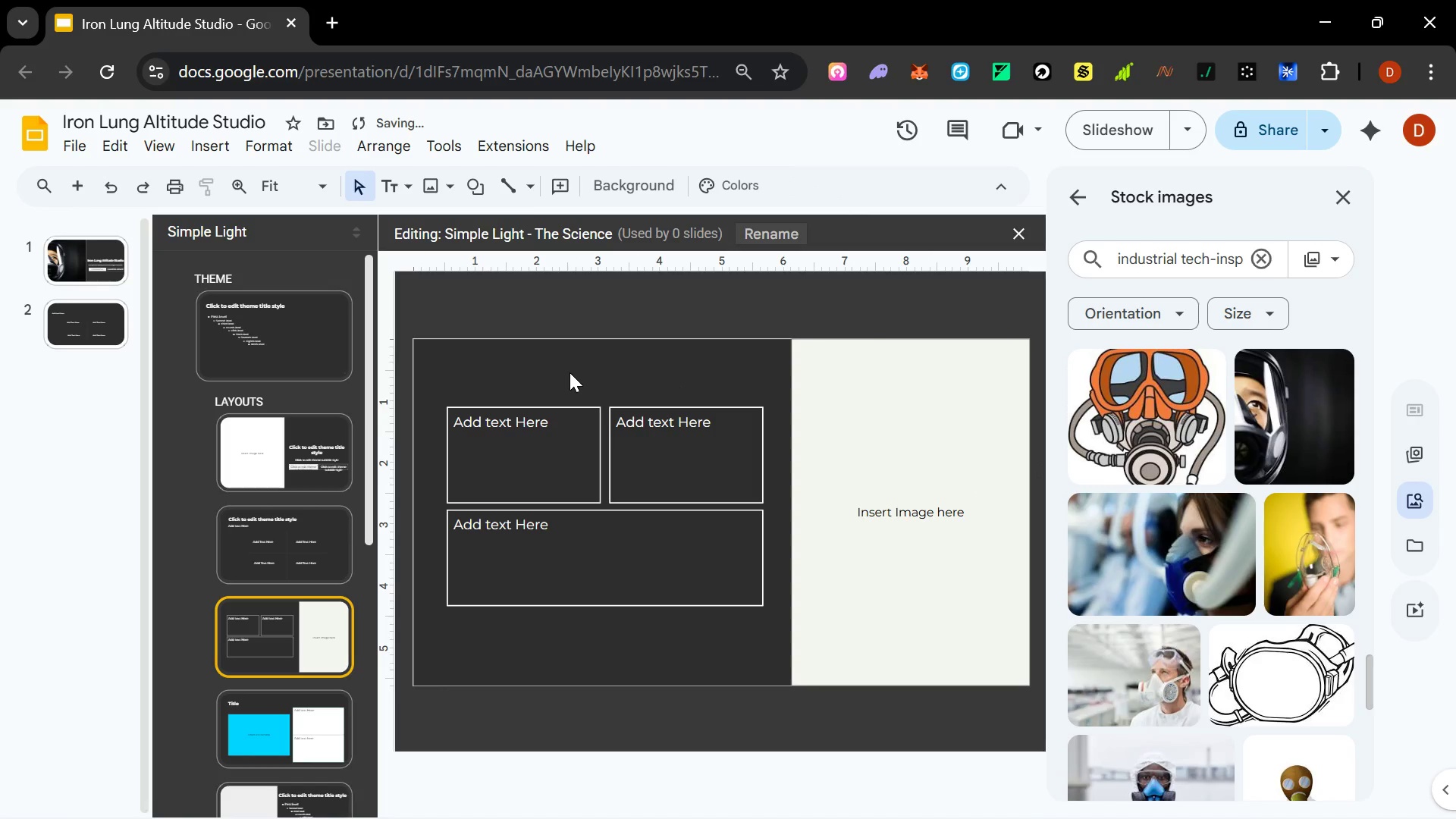 
left_click([570, 372])
 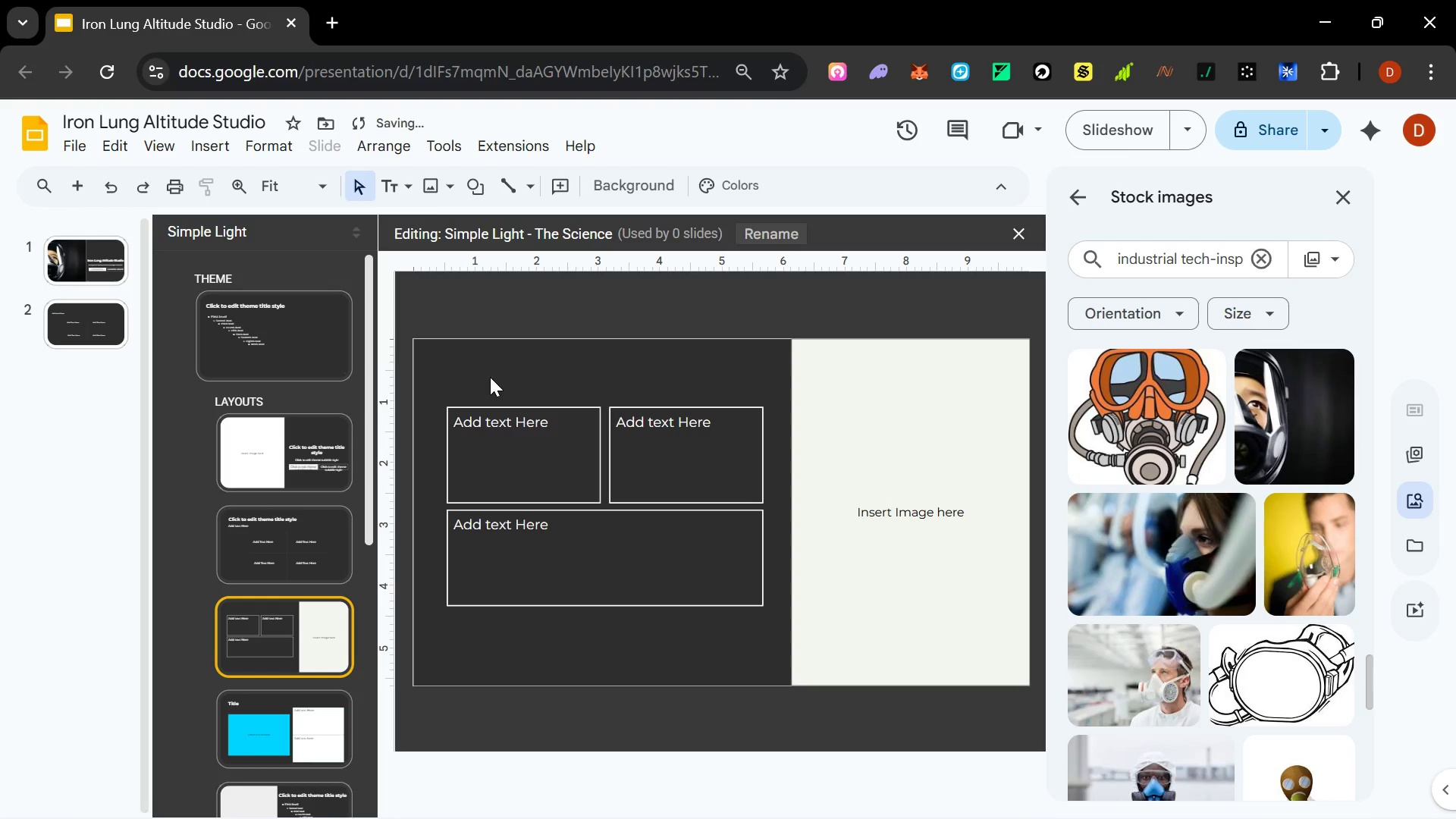 
double_click([490, 377])
 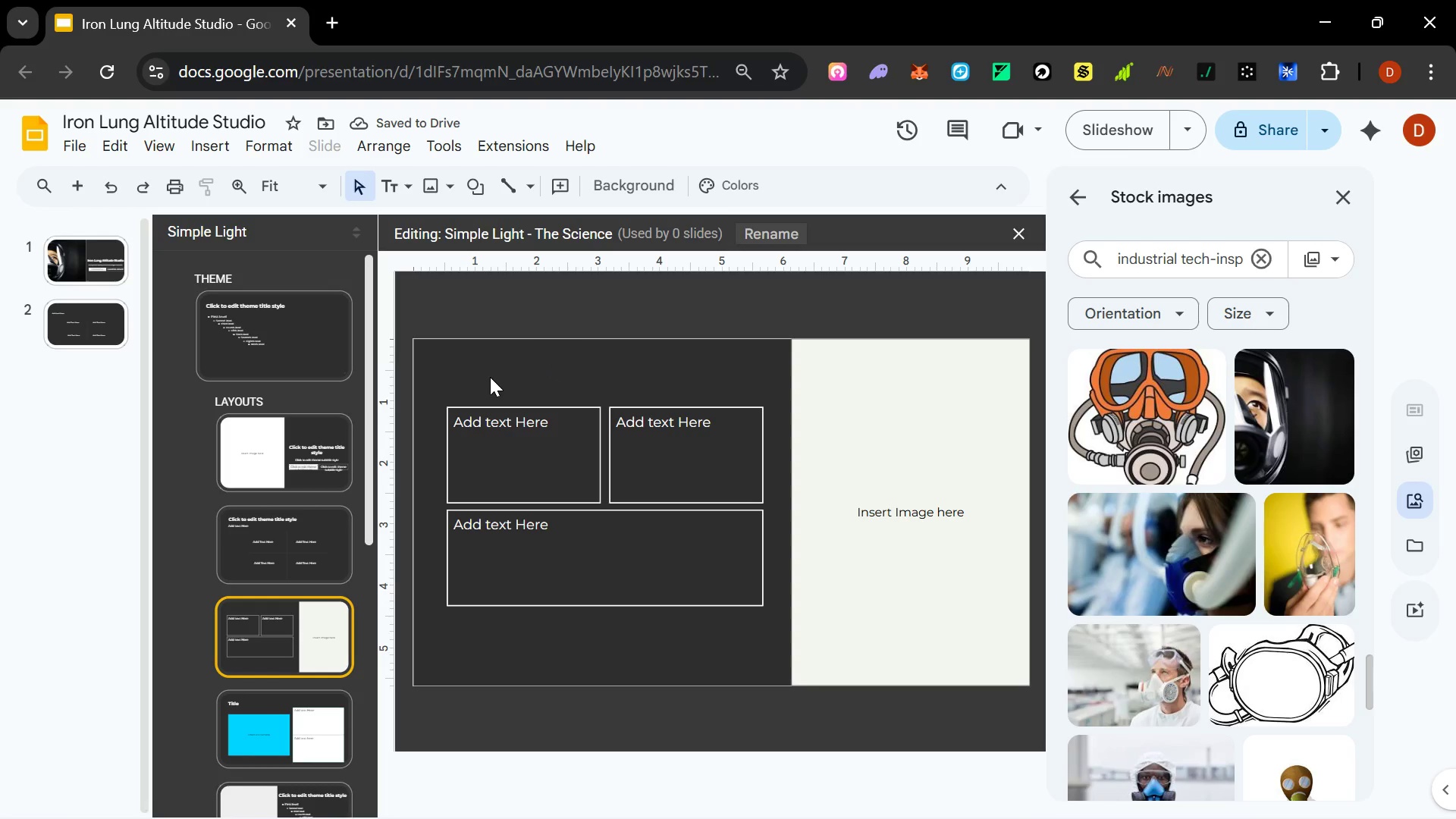 
key(Control+Z)
 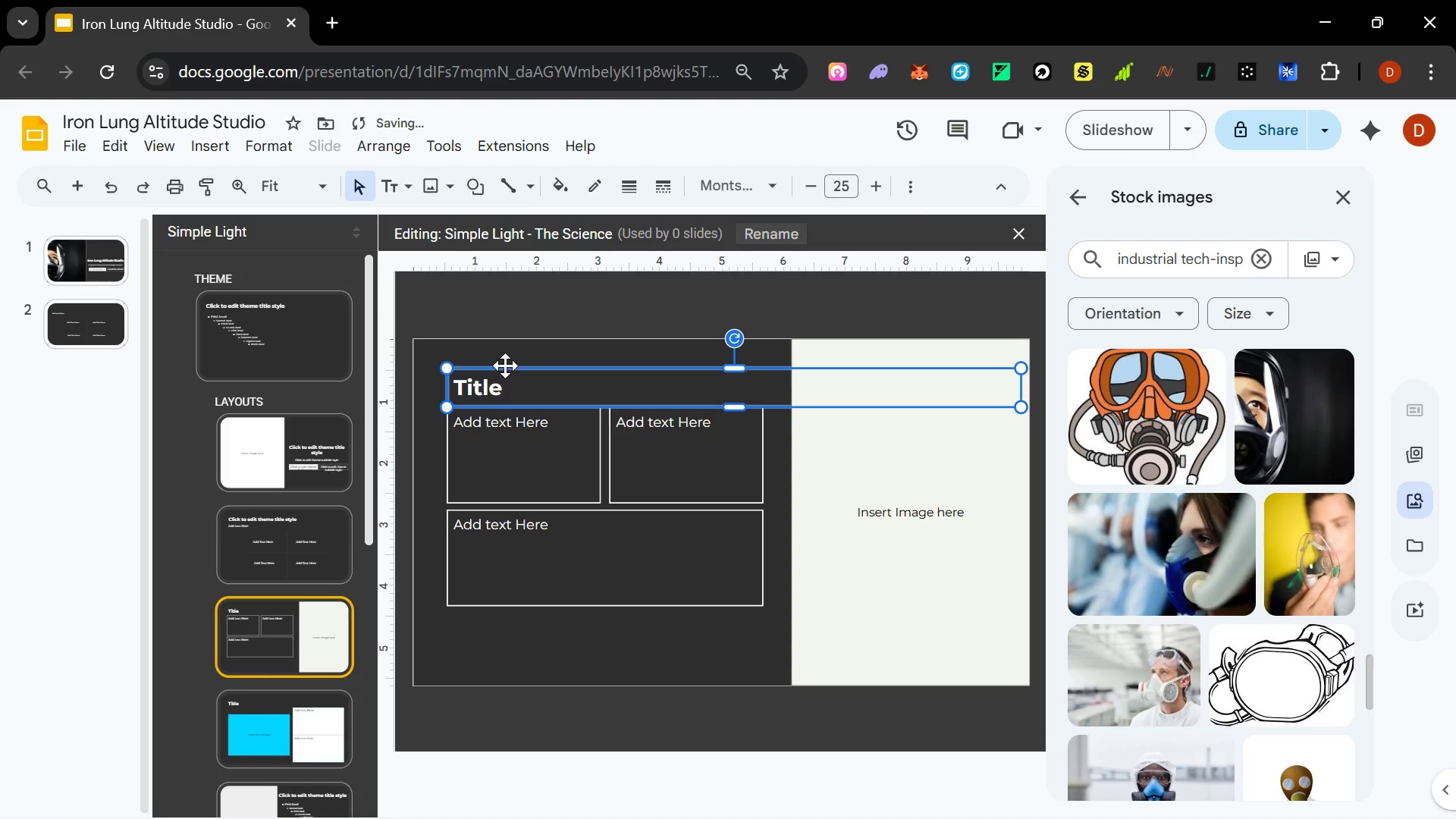 
hold_key(key=ControlLeft, duration=1.05)
 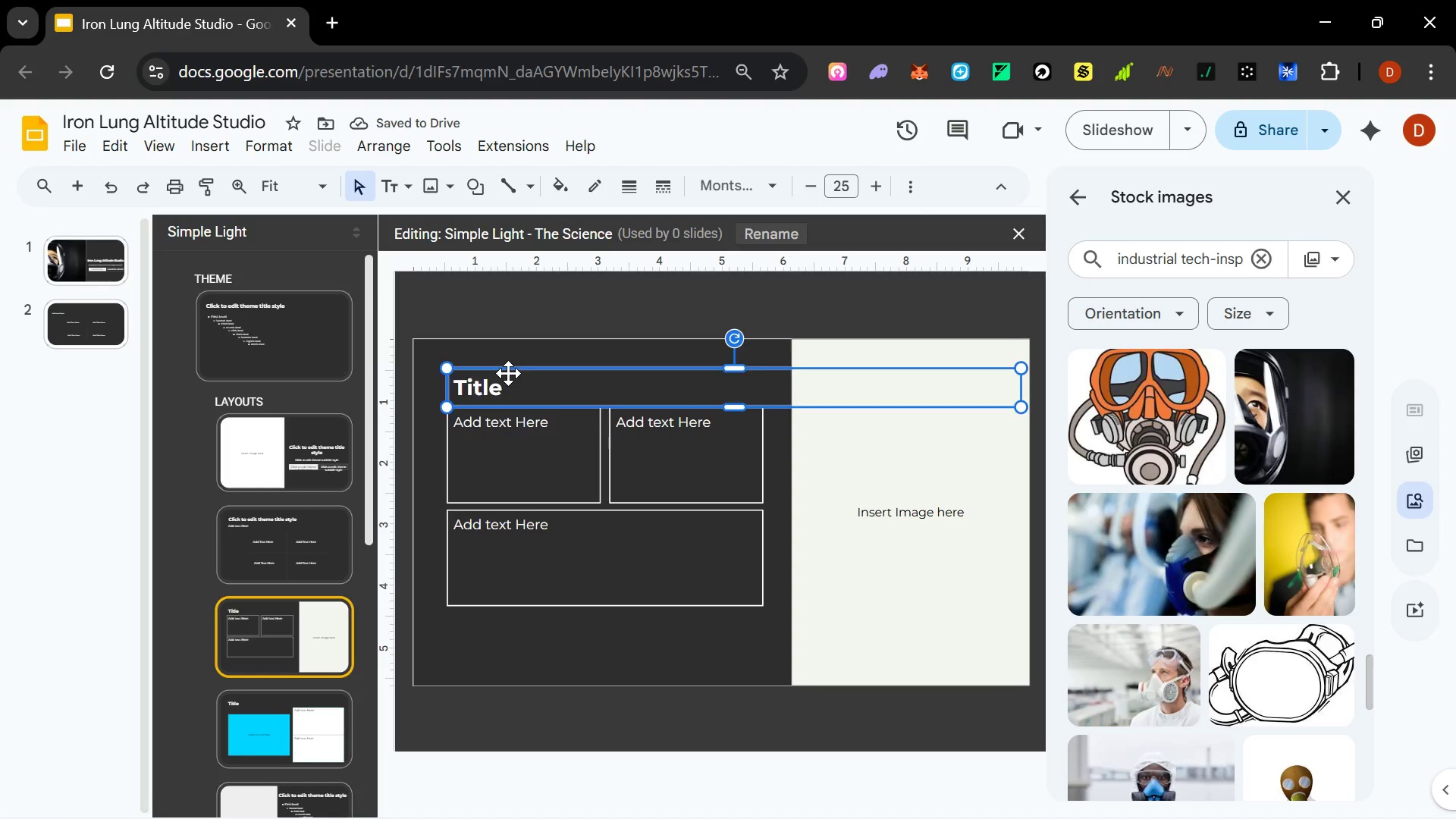 
key(Delete)
 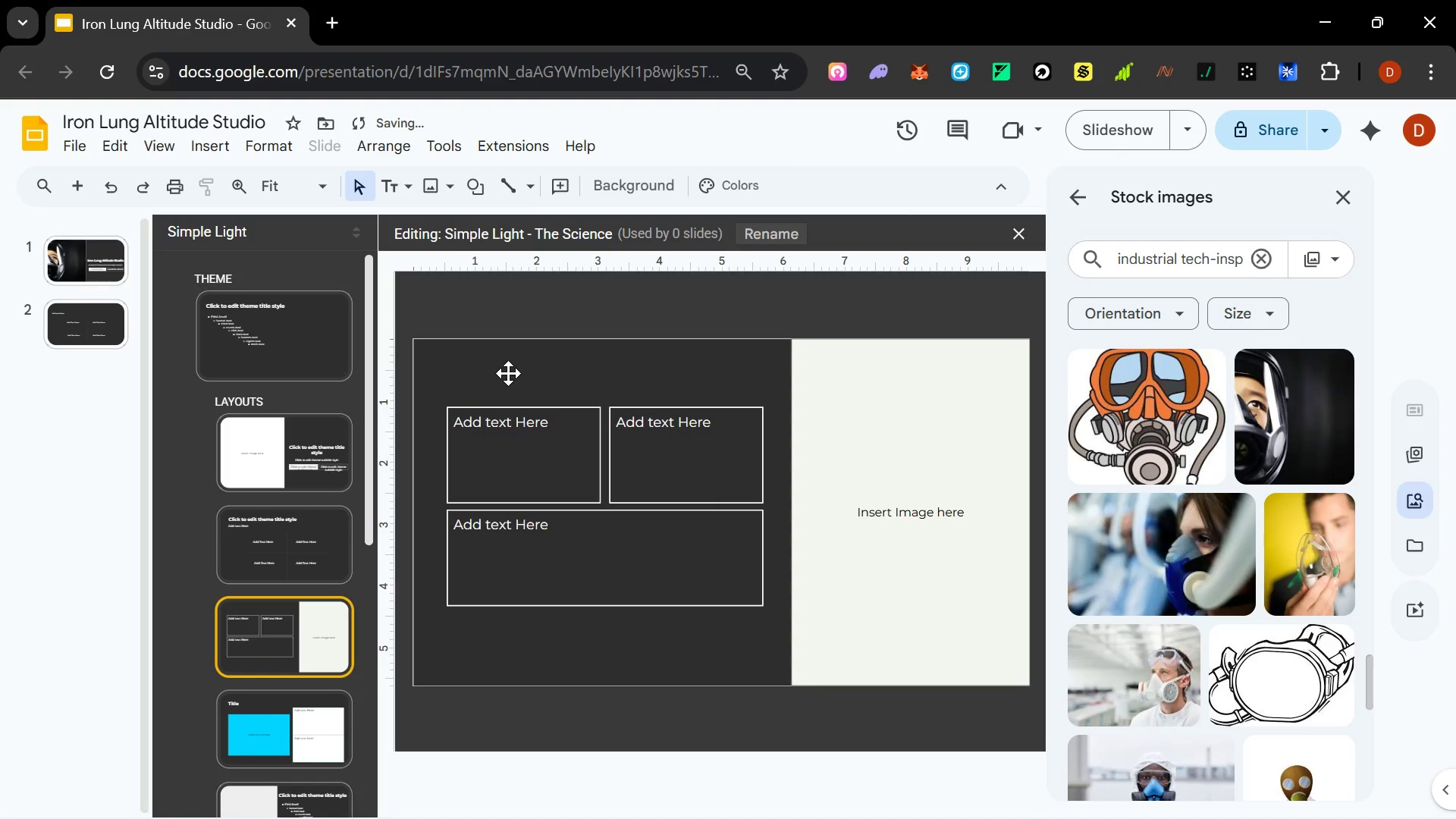 
key(Control+V)
 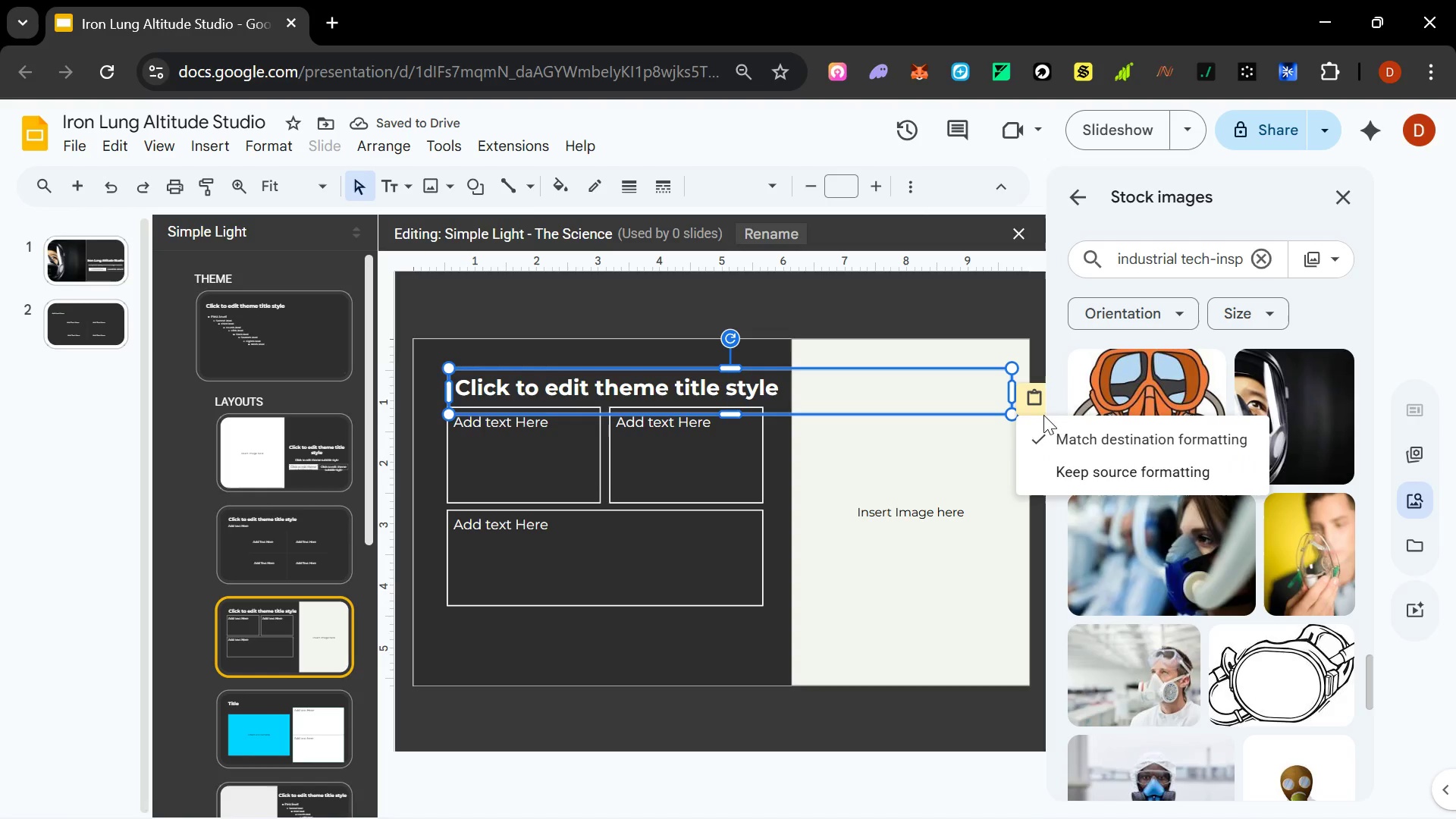 
left_click([1062, 438])
 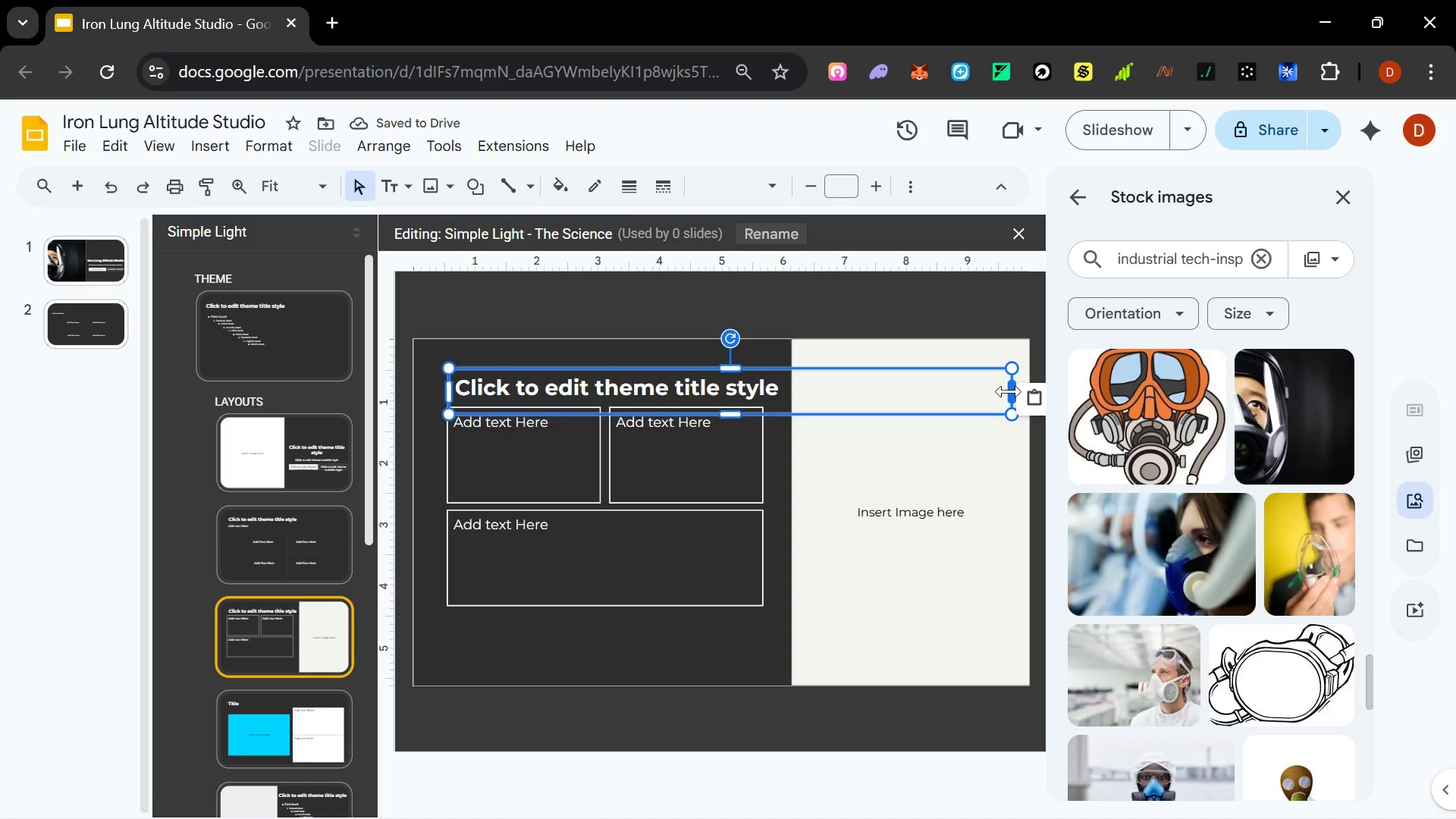 
left_click_drag(start_coordinate=[1009, 391], to_coordinate=[764, 377])
 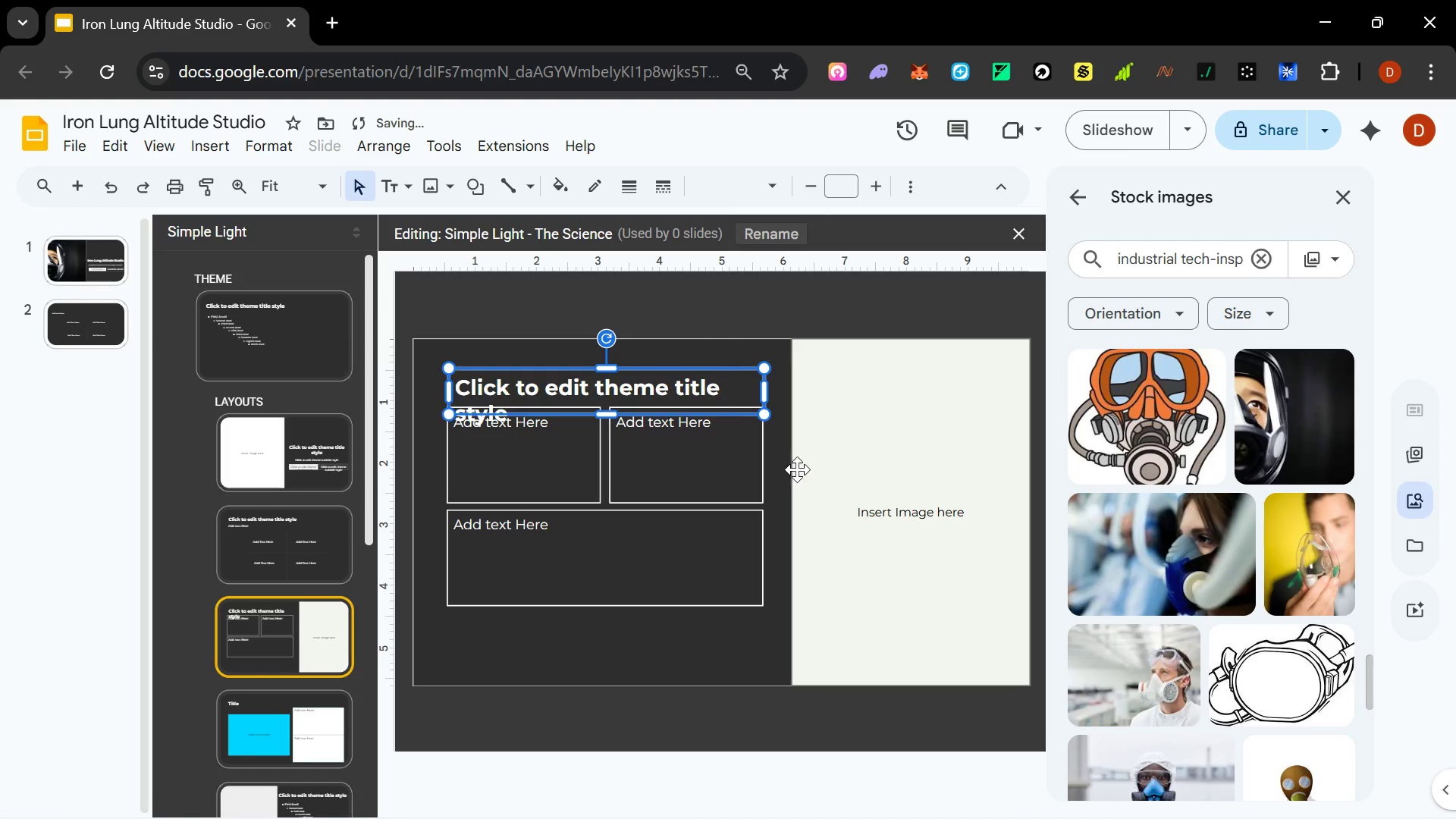 
left_click([785, 474])
 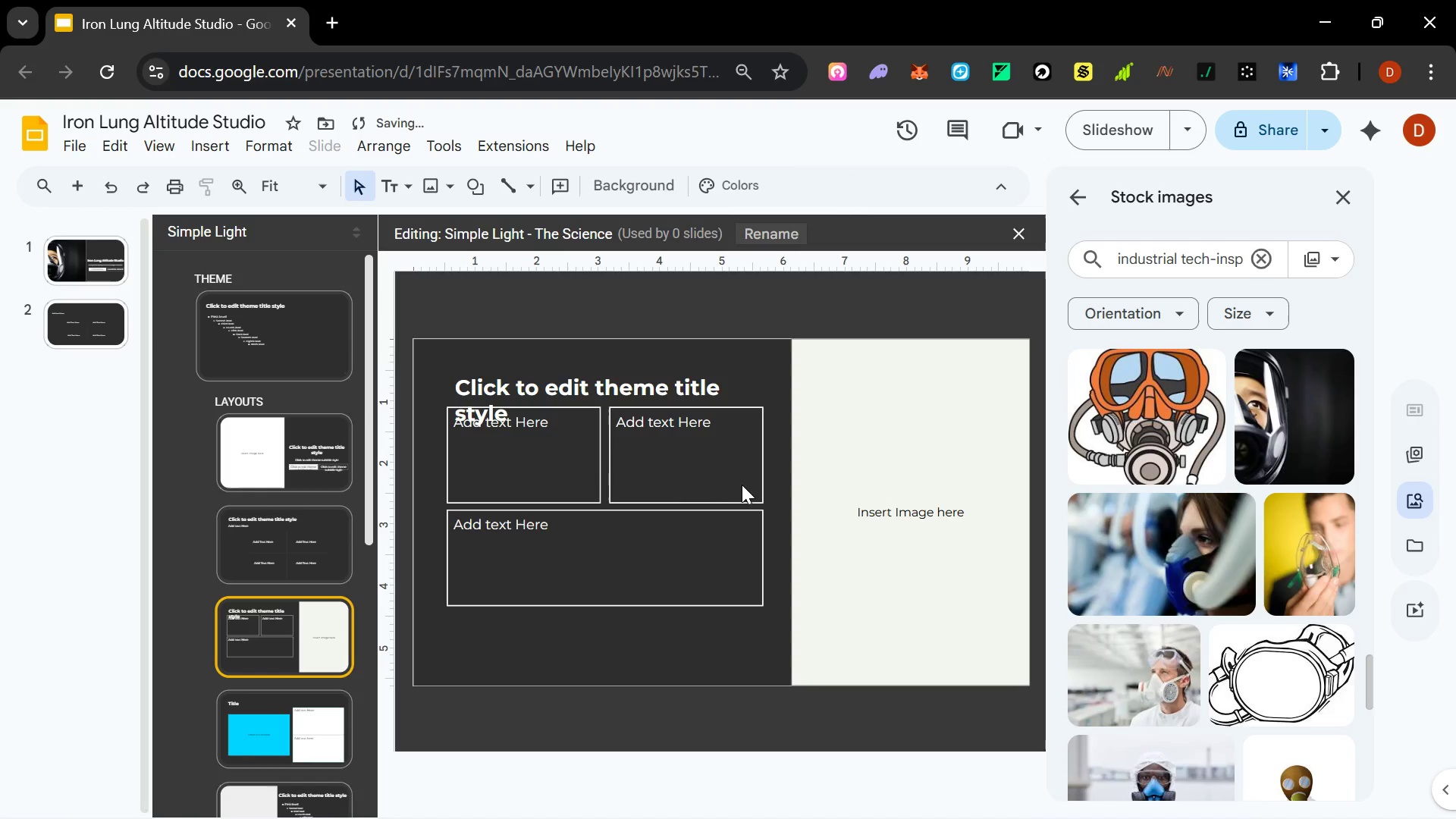 
left_click([735, 485])
 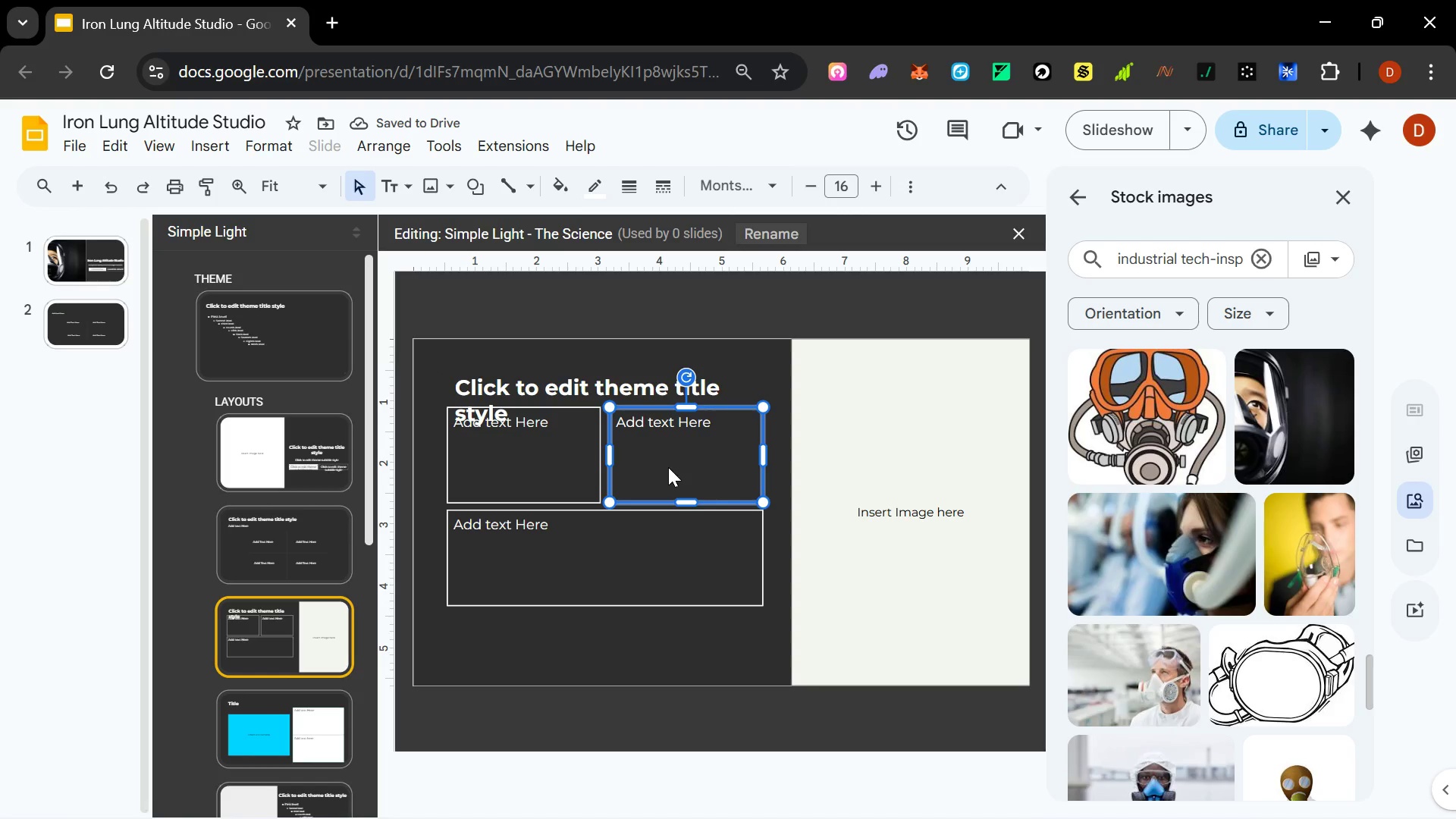 
hold_key(key=ShiftLeft, duration=1.51)
left_click([563, 471])
 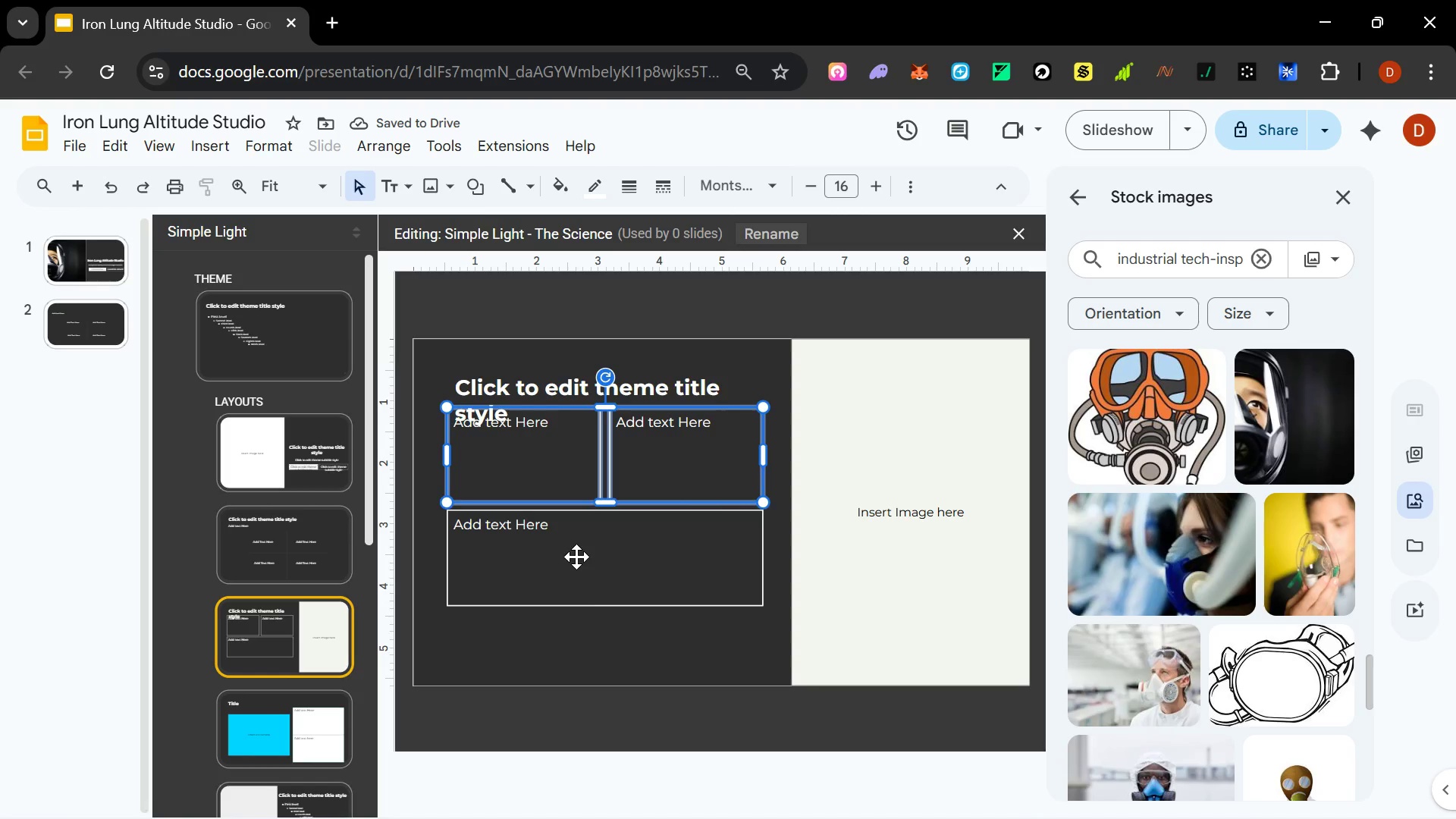 
left_click([578, 562])
 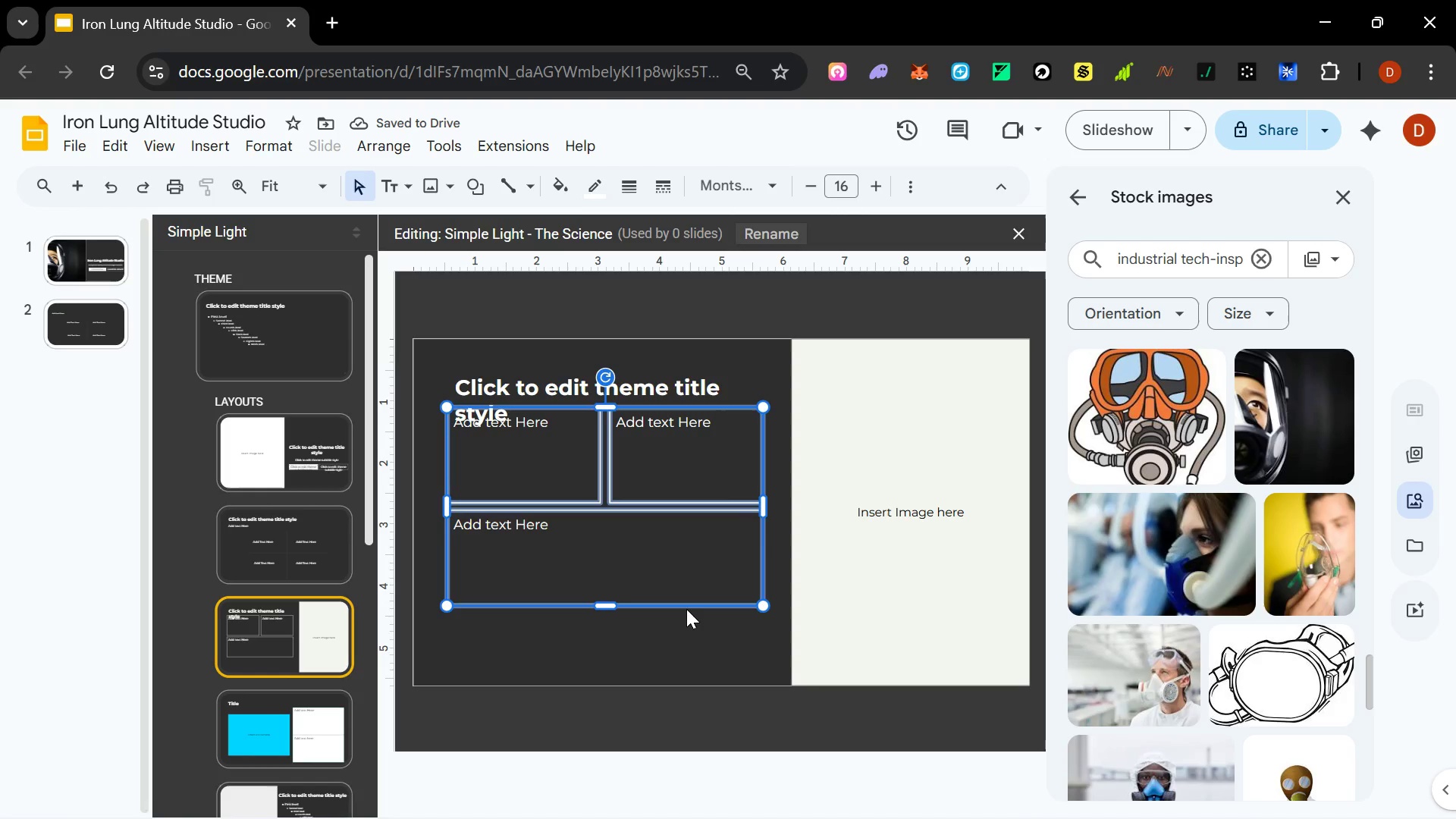 
key(Shift+ShiftLeft)
 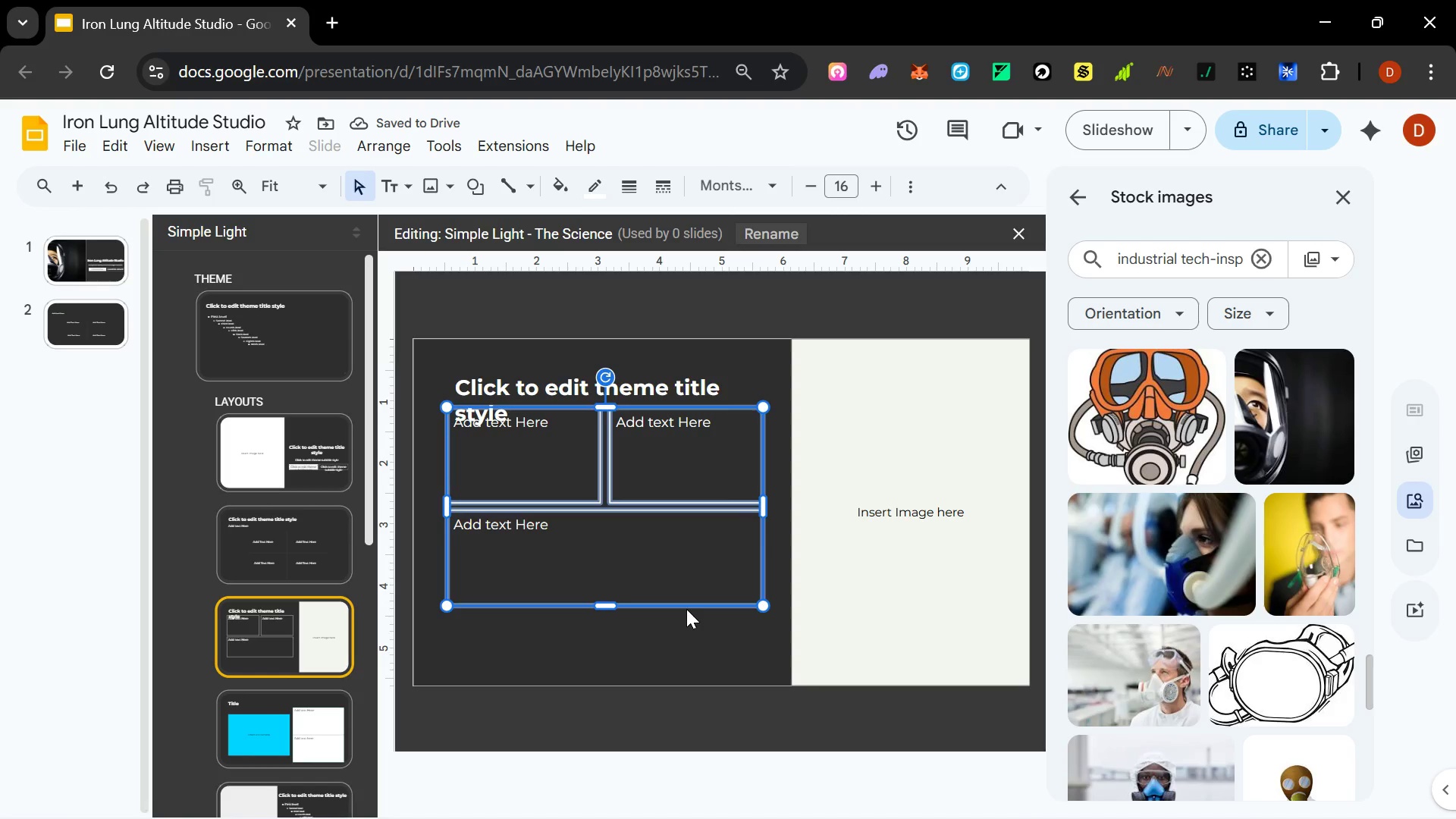 
key(Shift+ShiftLeft)
 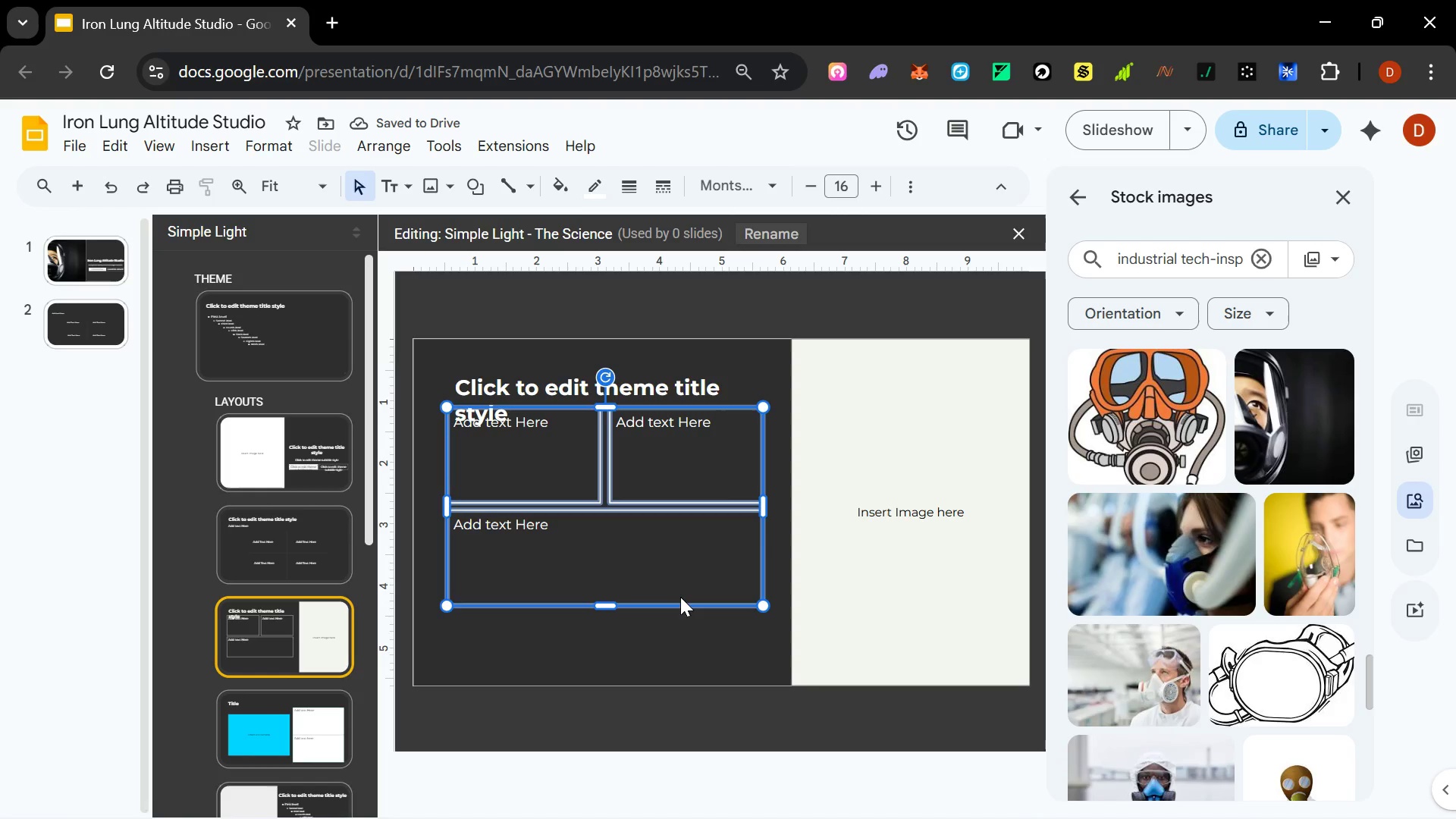 
key(Shift+ShiftLeft)
 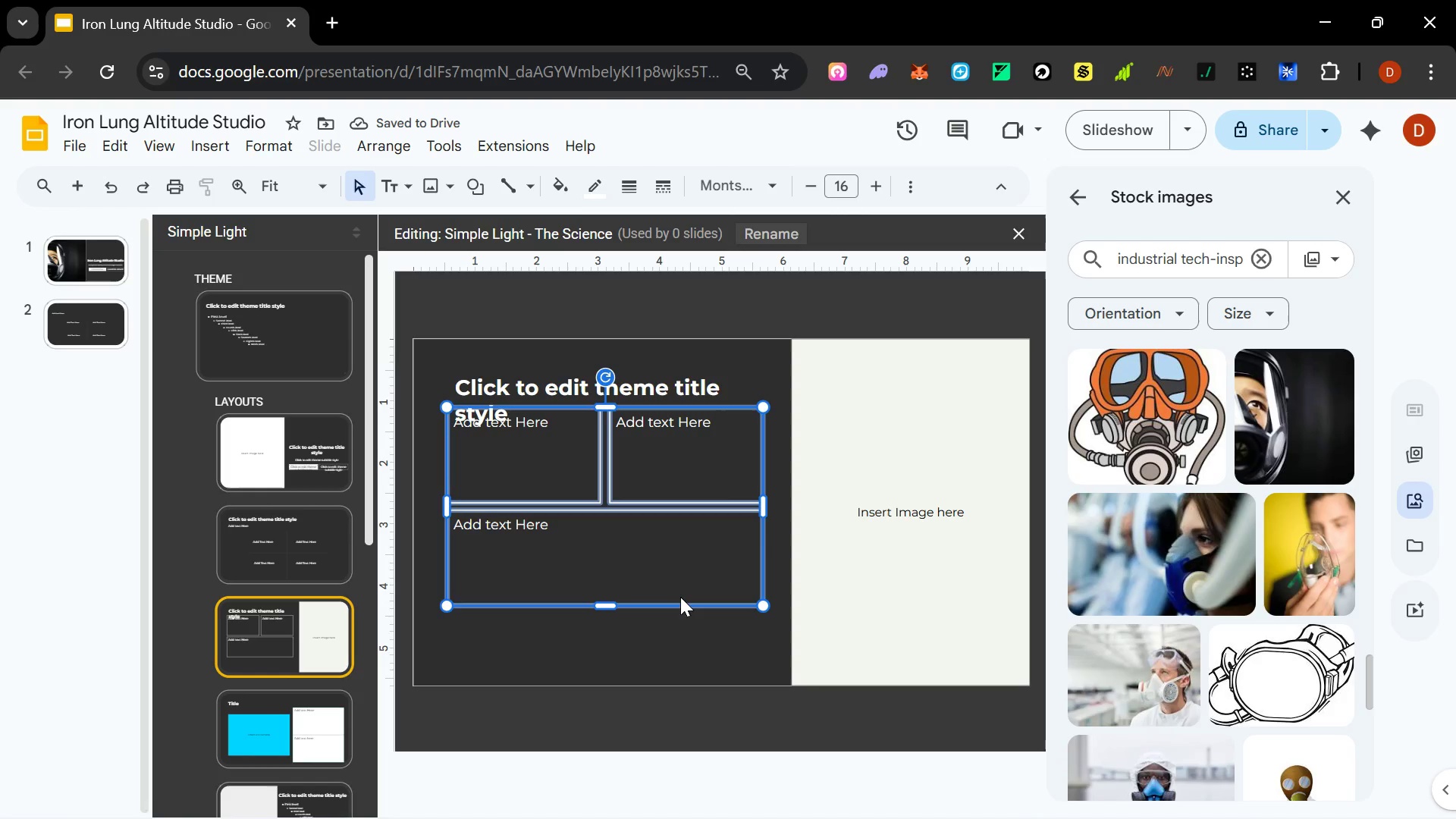 
key(Shift+ShiftLeft)
 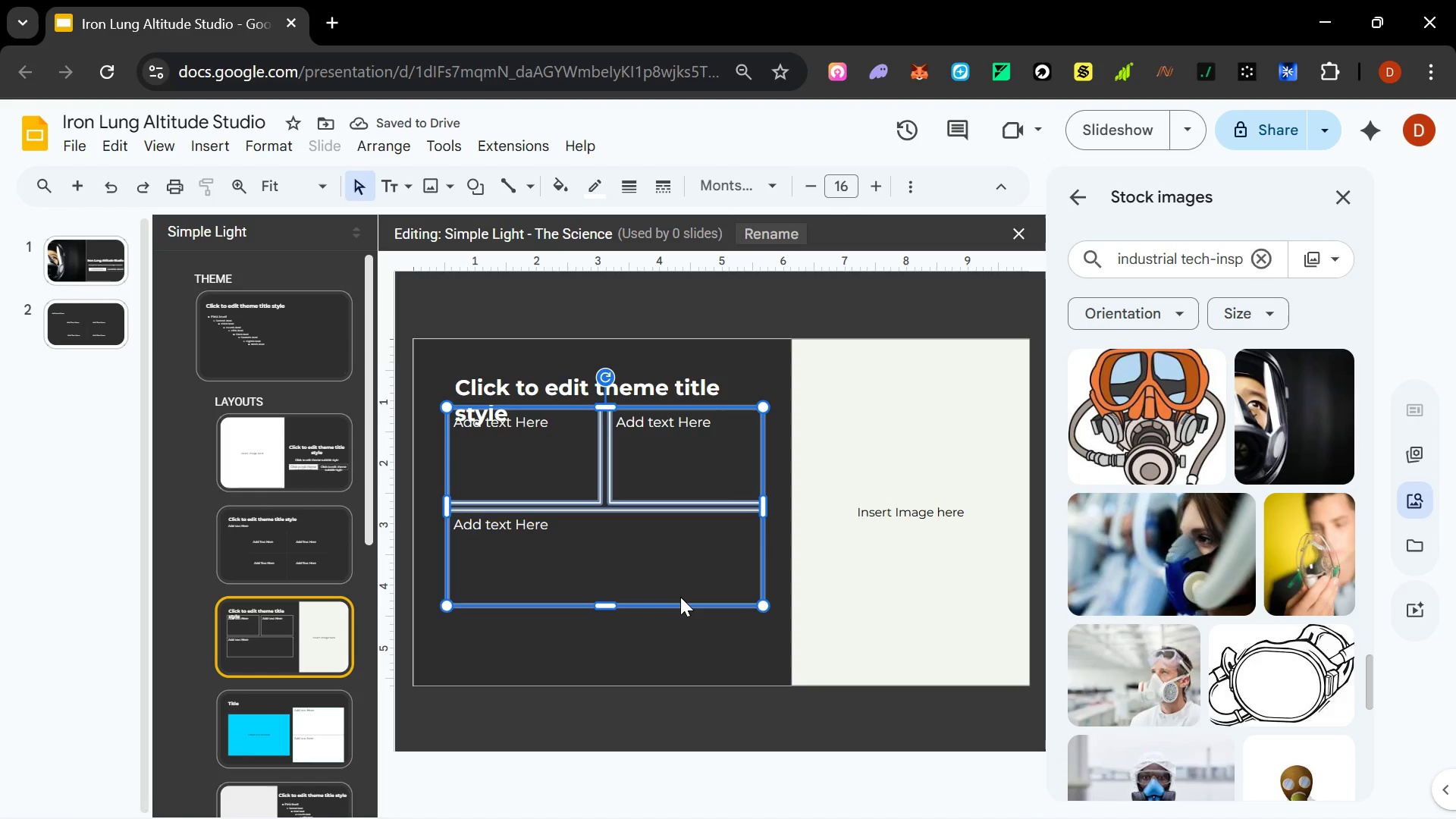 
key(Shift+ShiftLeft)
 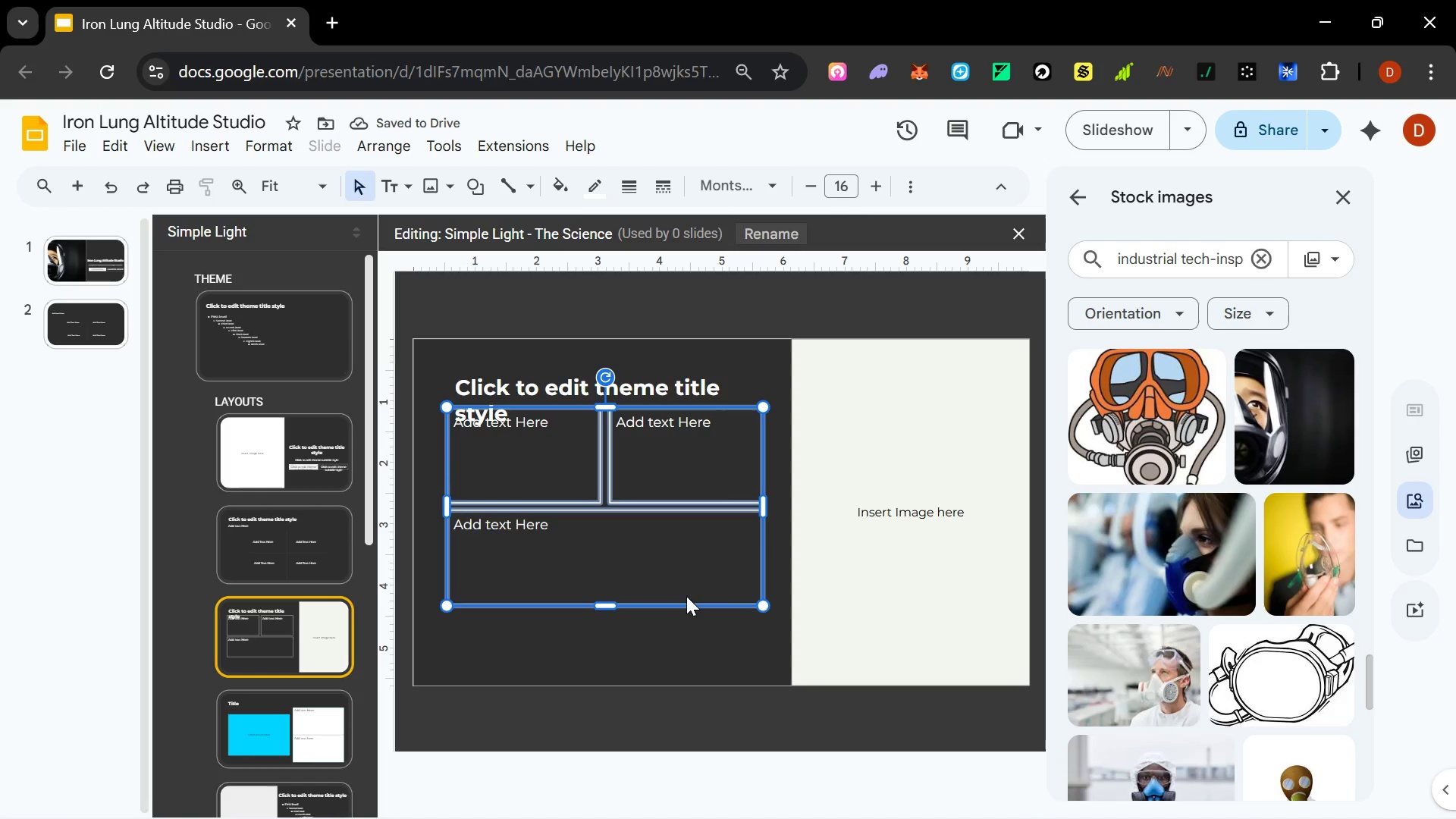 
key(Shift+ShiftLeft)
 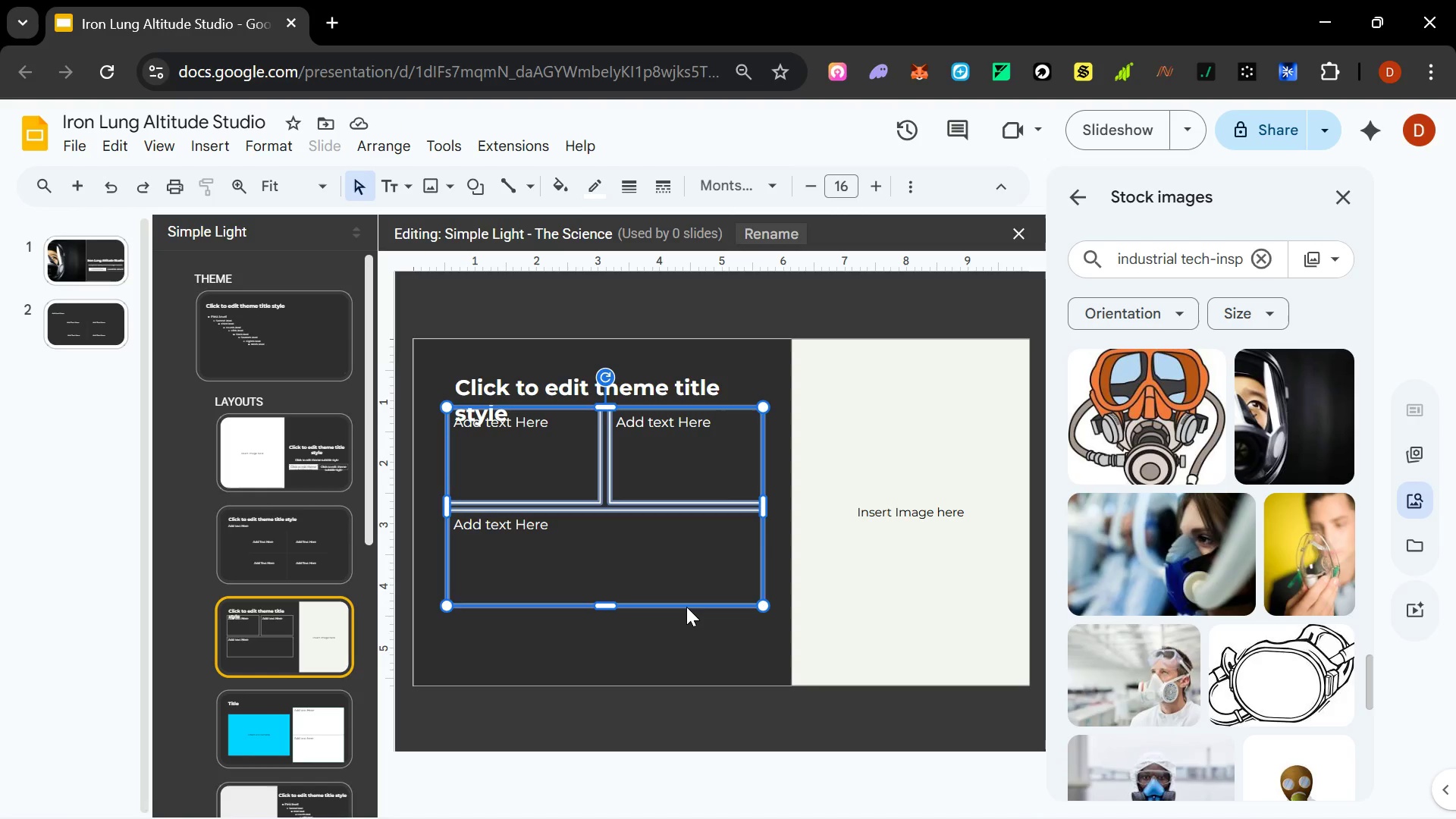 
key(Shift+ArrowDown)
 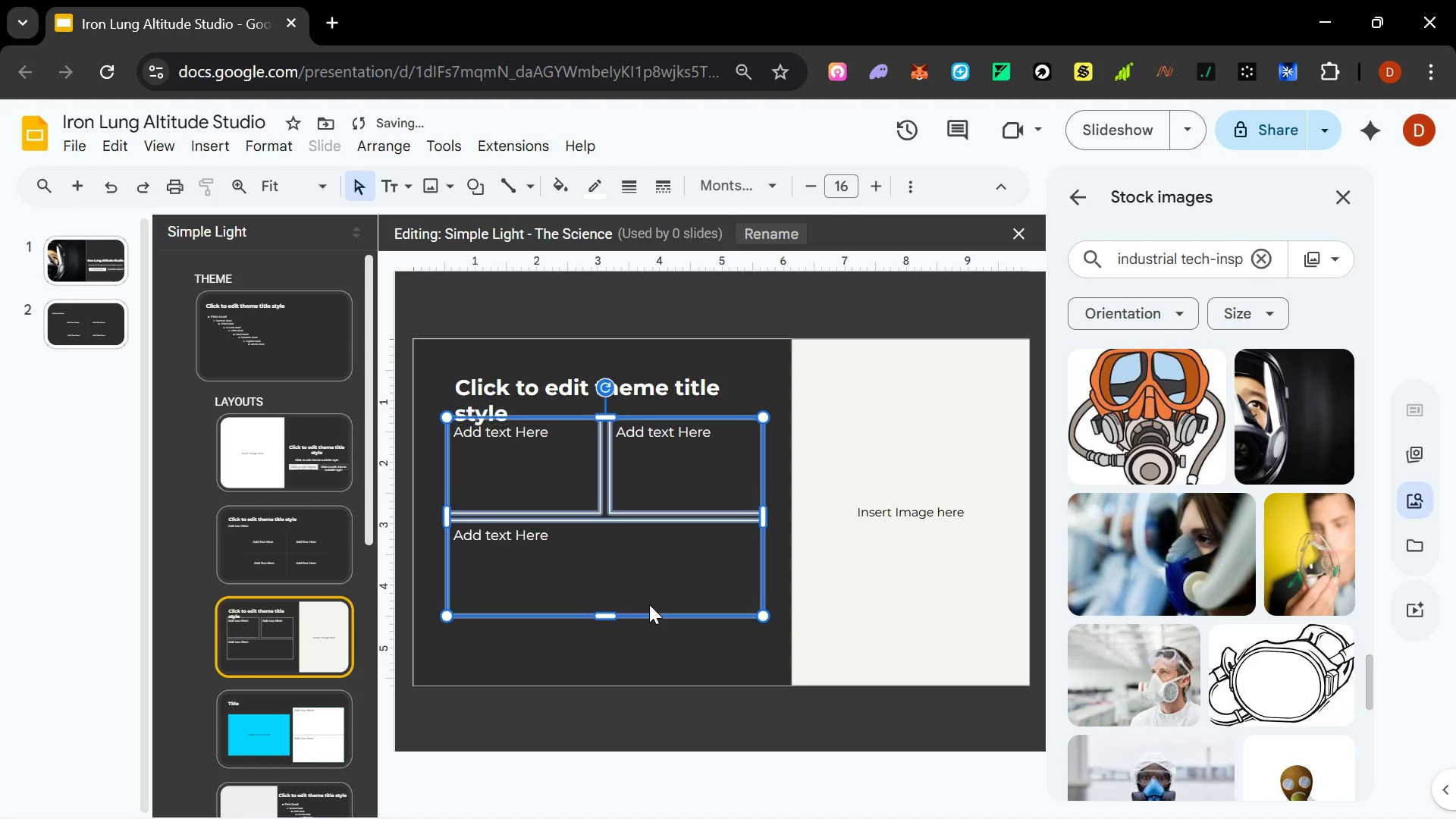 
key(Shift+ArrowDown)
 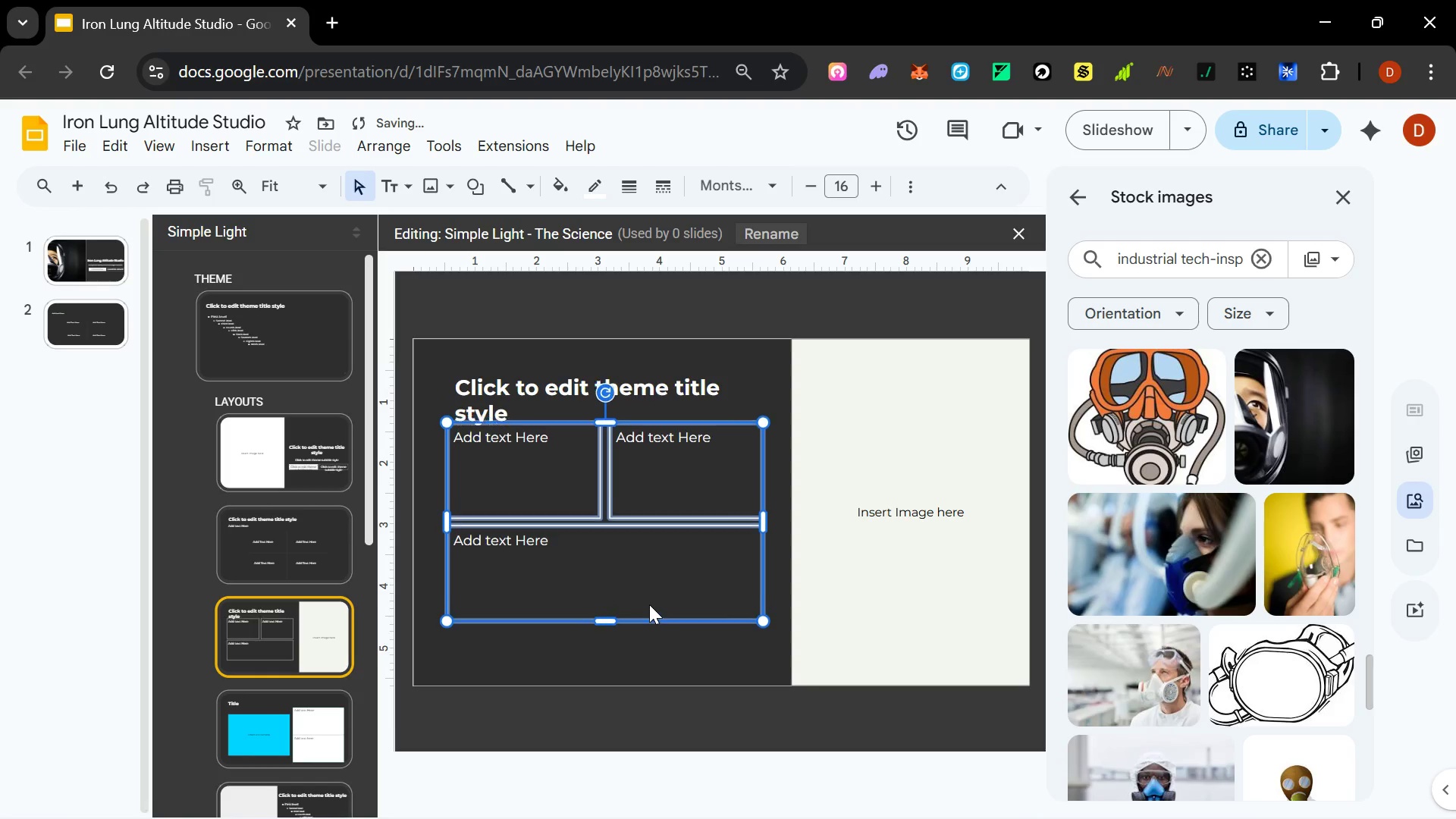 
key(Shift+ArrowDown)
 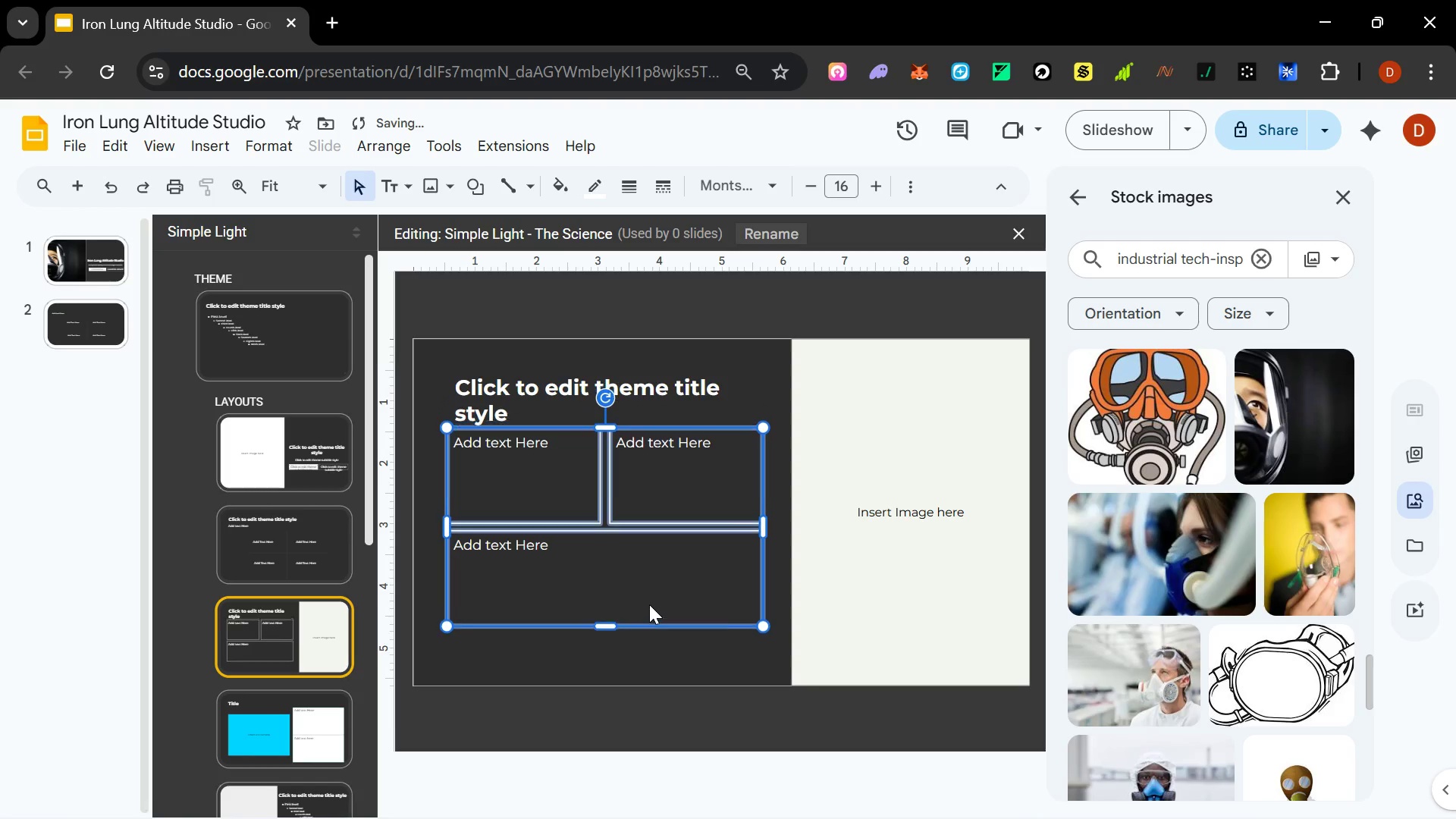 
key(Shift+ArrowDown)
 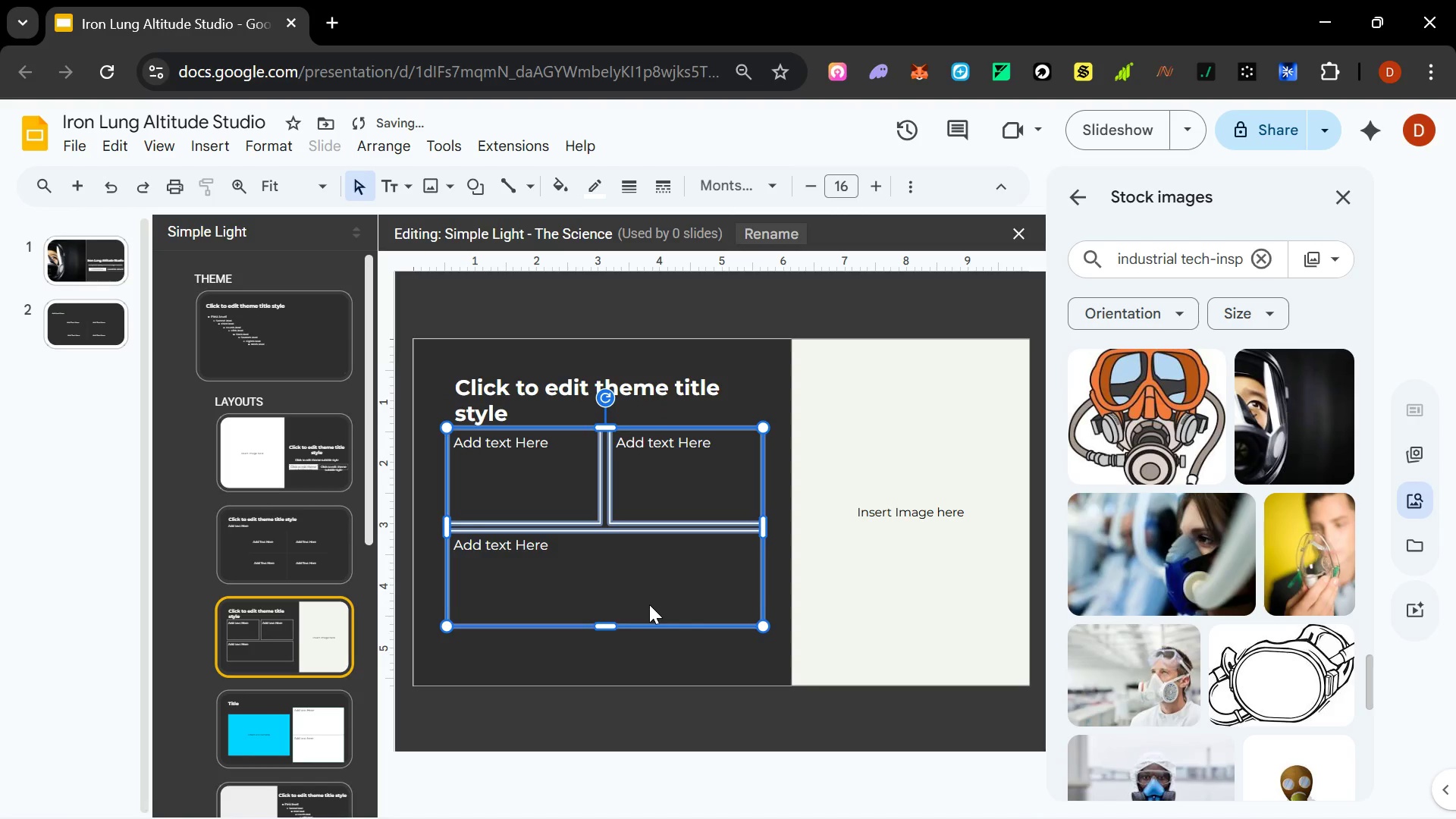 
key(Shift+ArrowDown)
 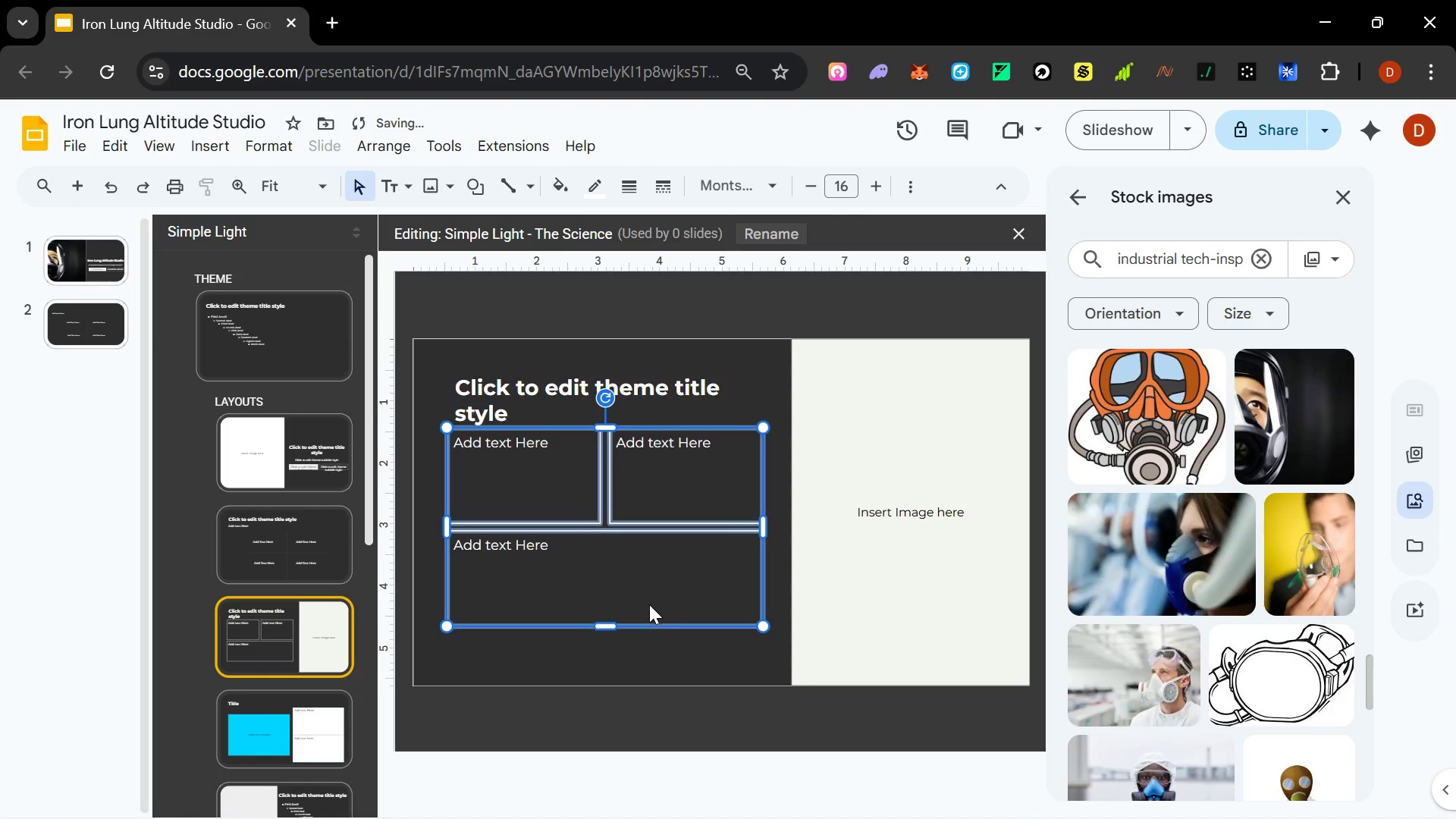 
key(Shift+ArrowUp)
 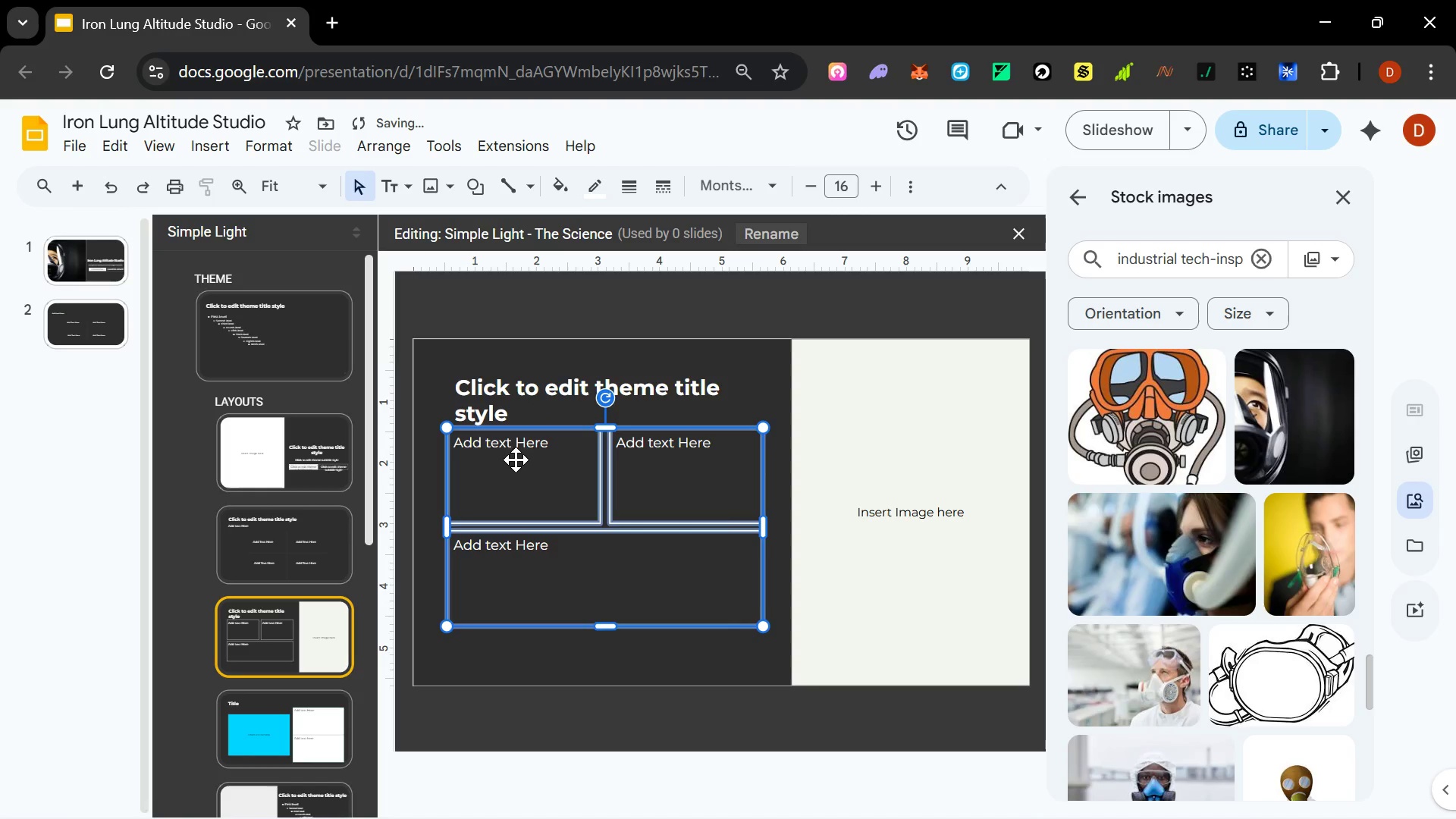 
left_click([518, 447])
 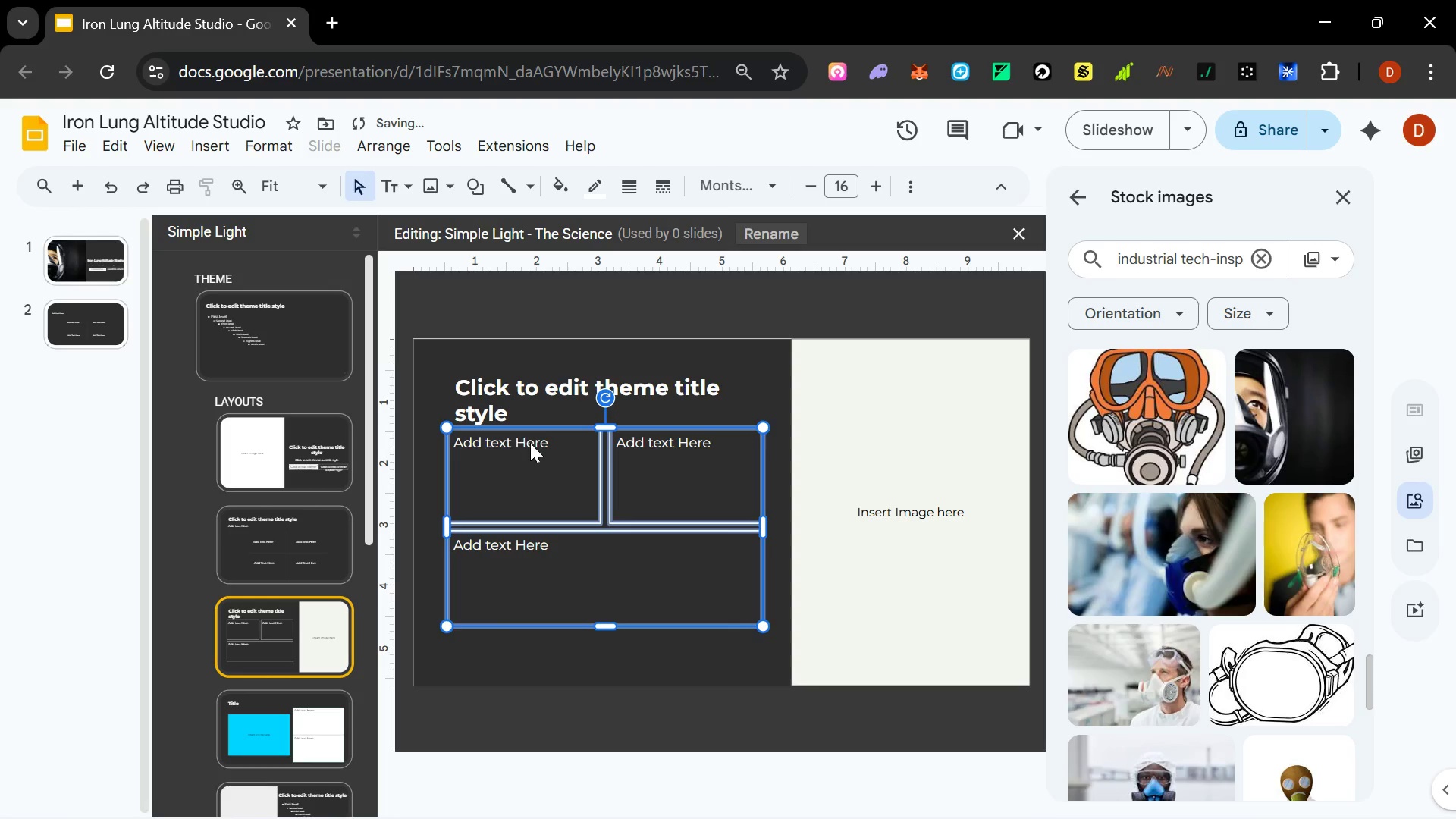 
double_click([530, 443])
 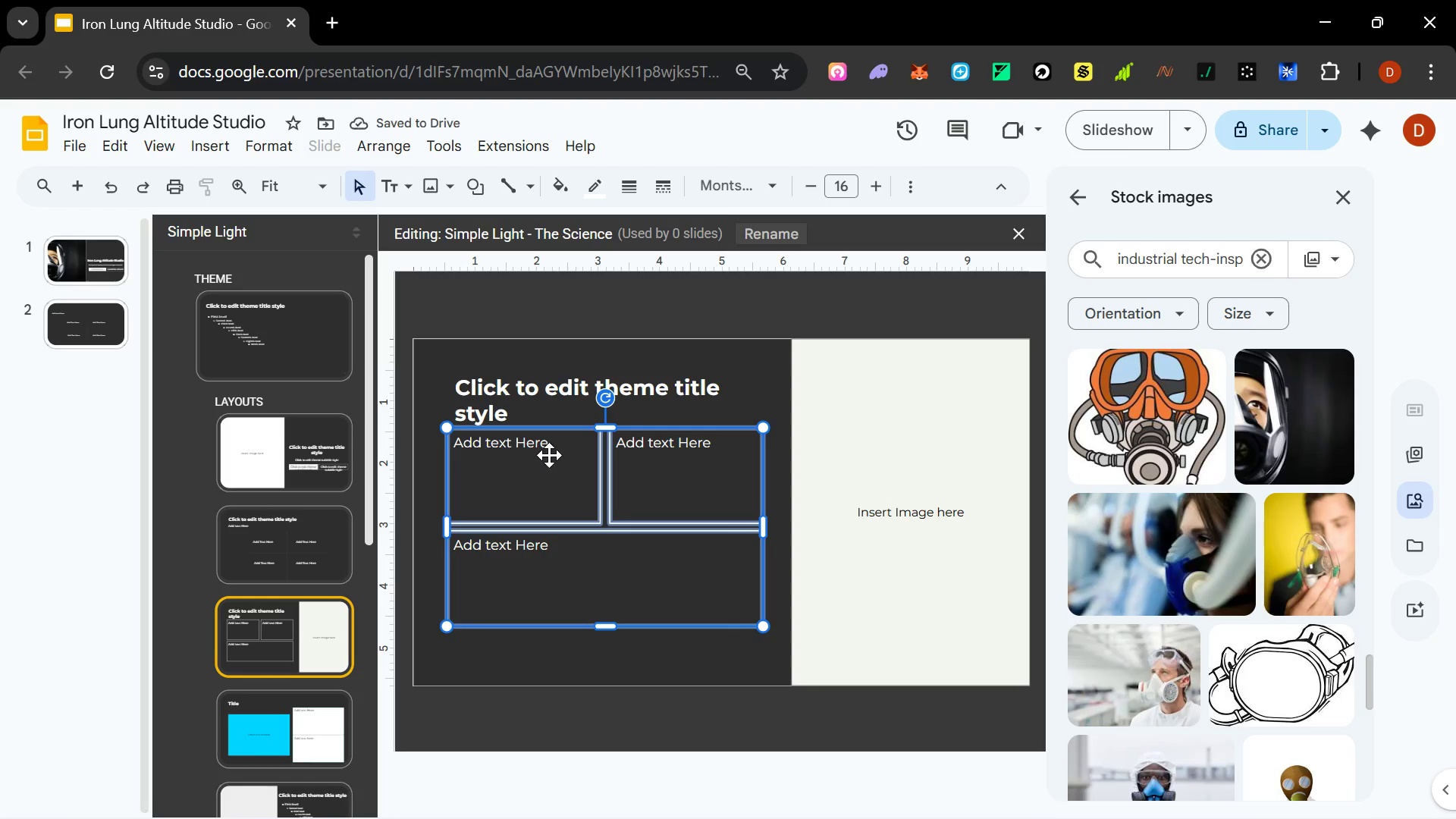 
left_click([549, 463])
 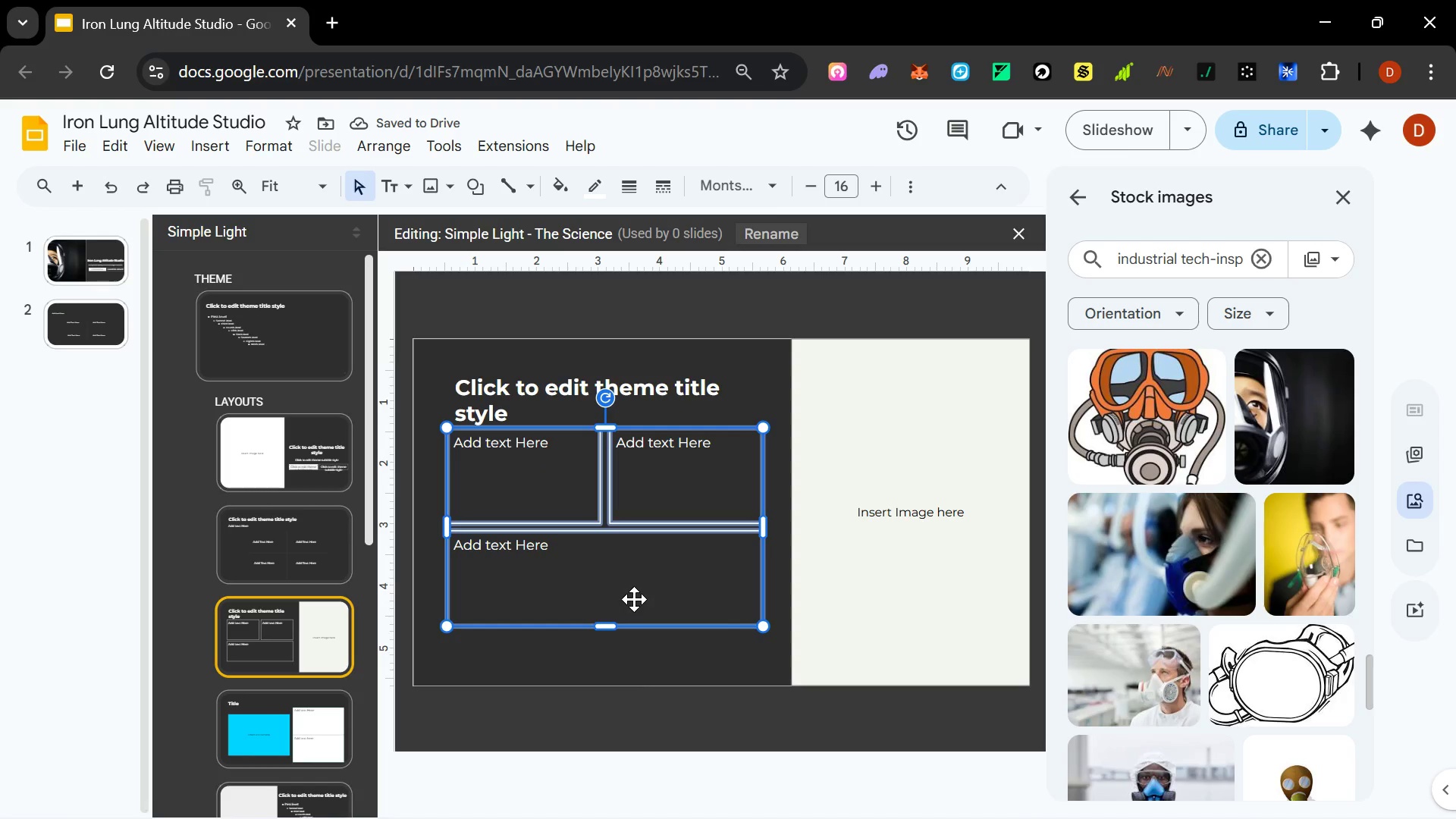 
left_click([642, 664])
 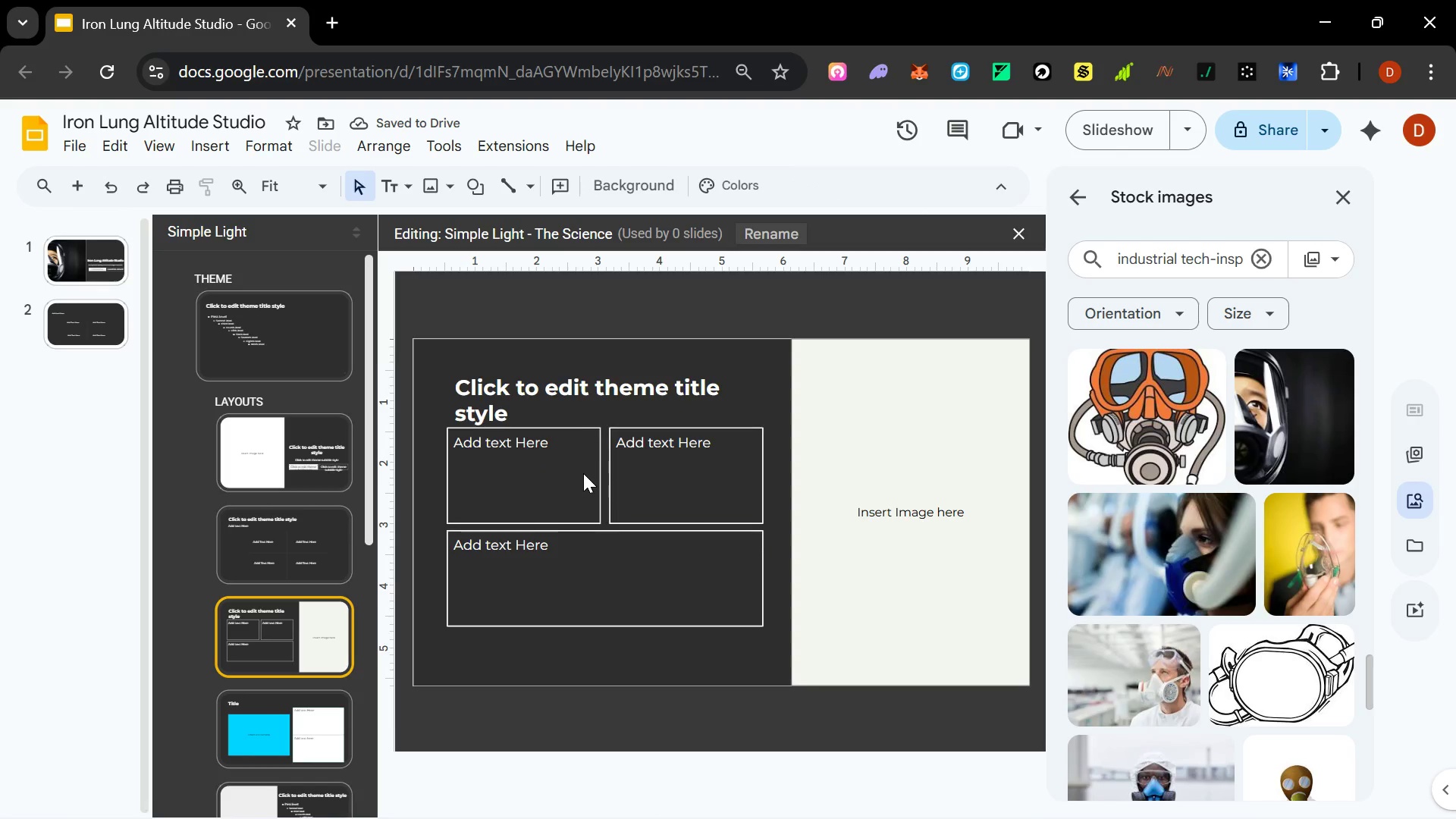 
left_click([583, 473])
 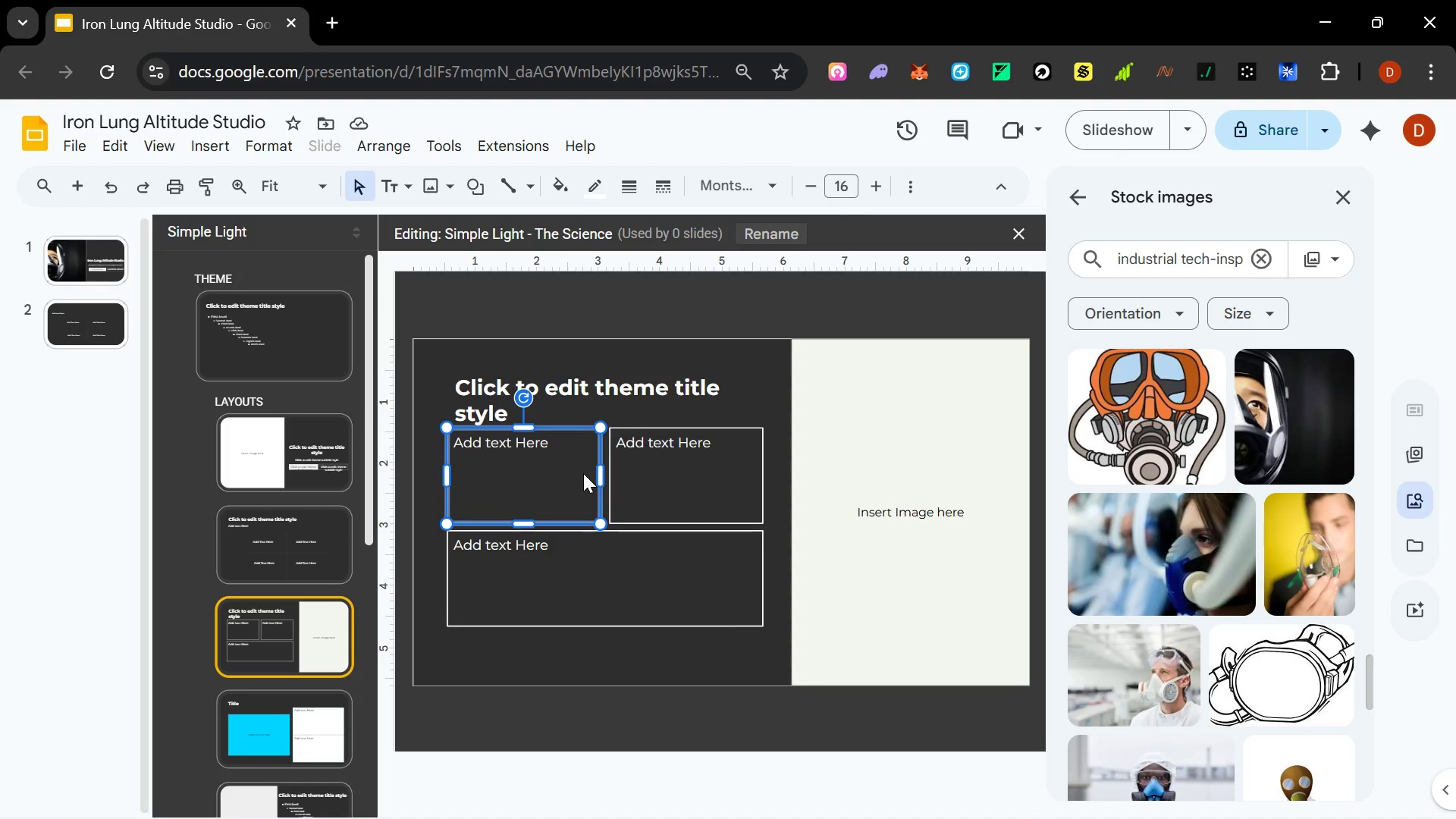 
wait(6.19)
 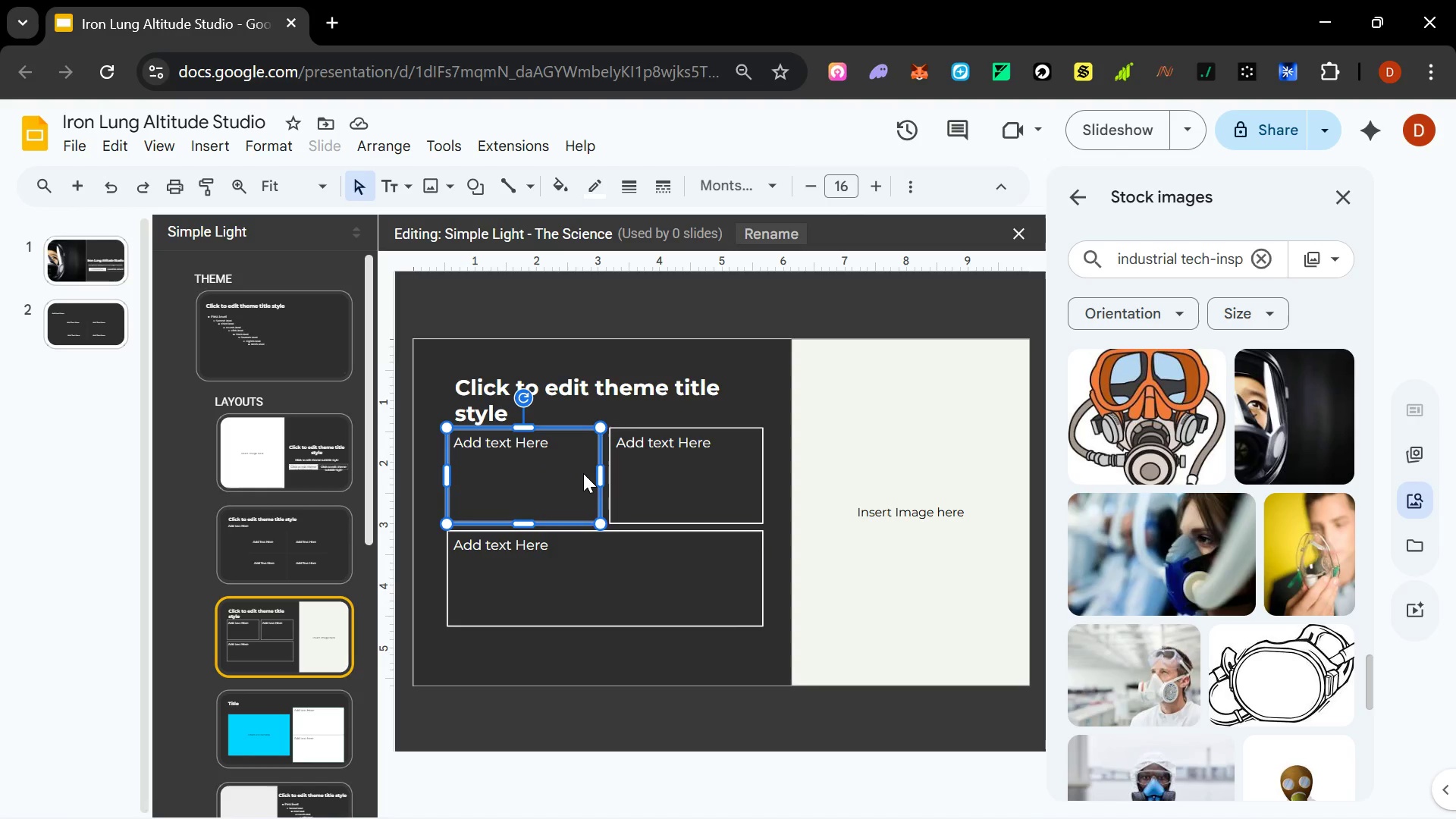 
left_click([410, 177])
 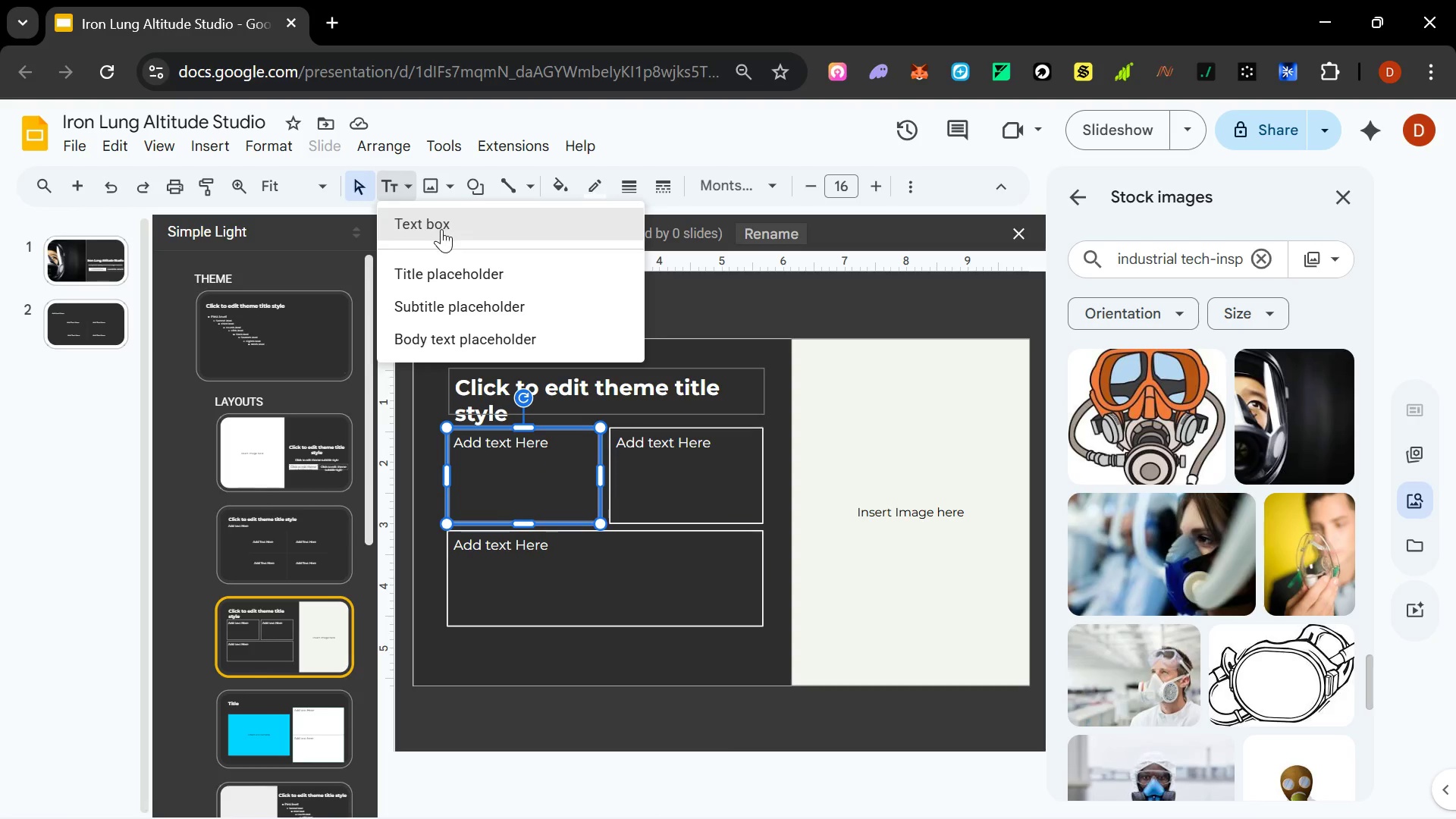 
wait(10.64)
 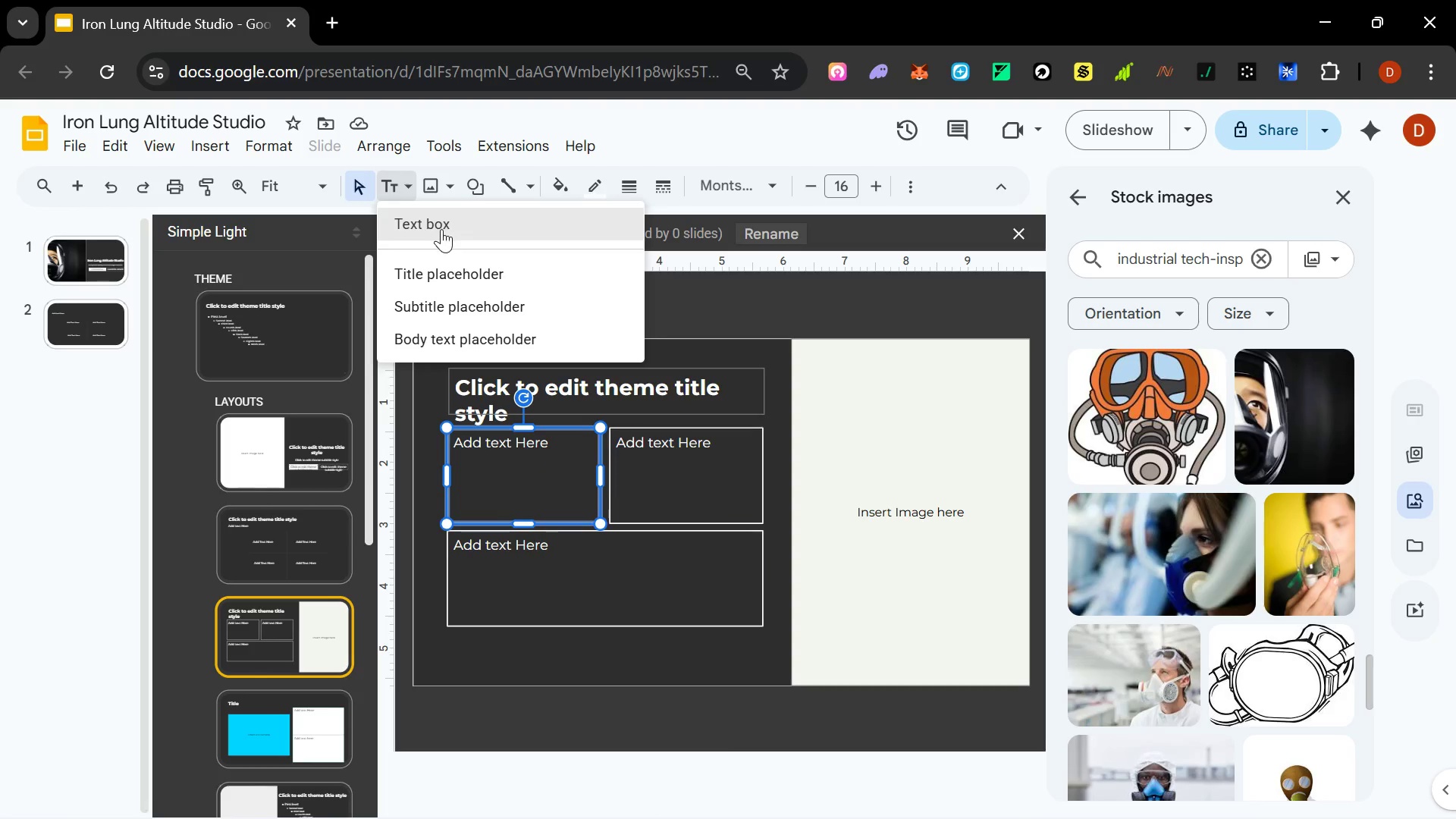 
left_click([46, 441])
 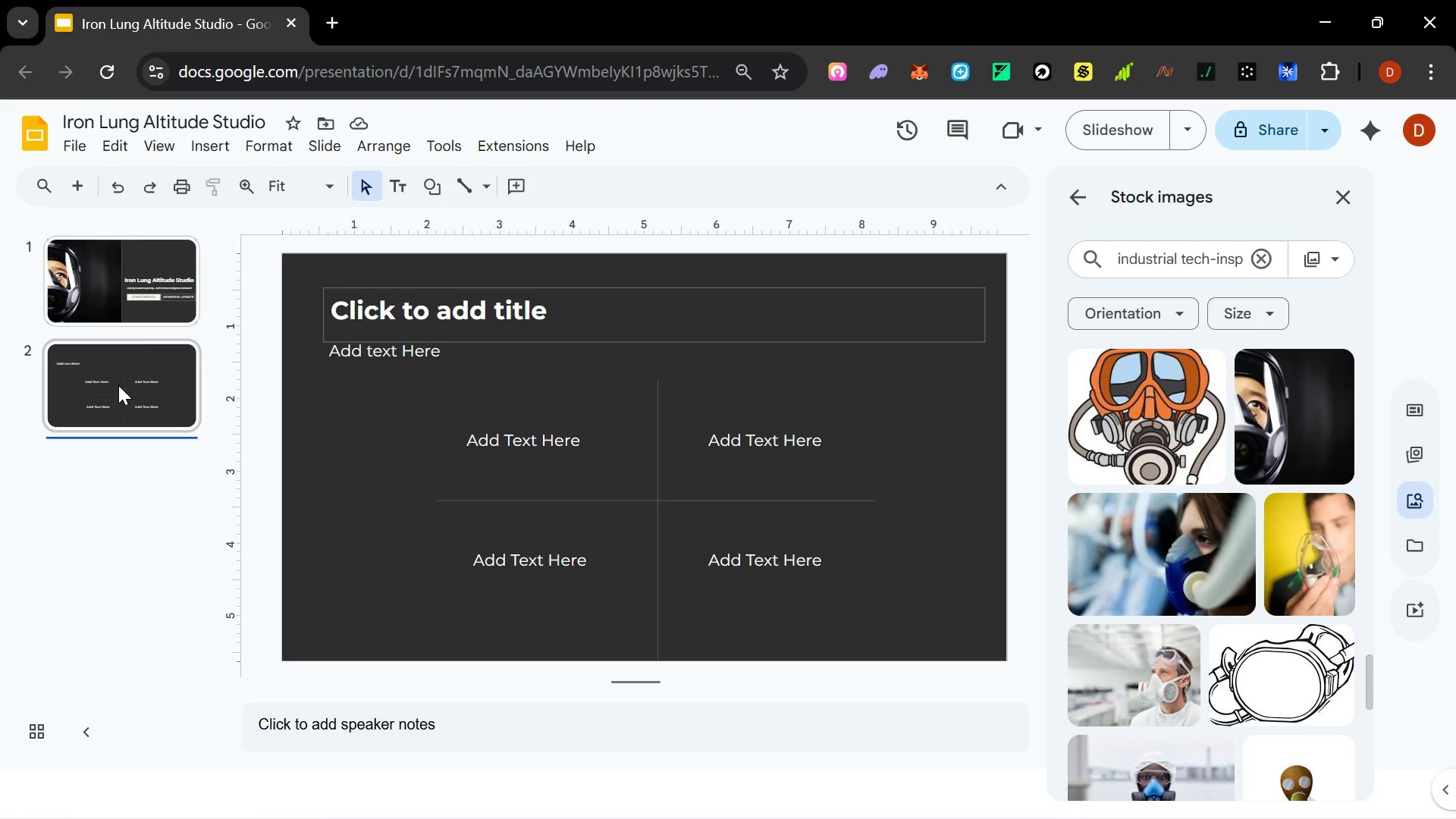 
left_click([118, 385])
 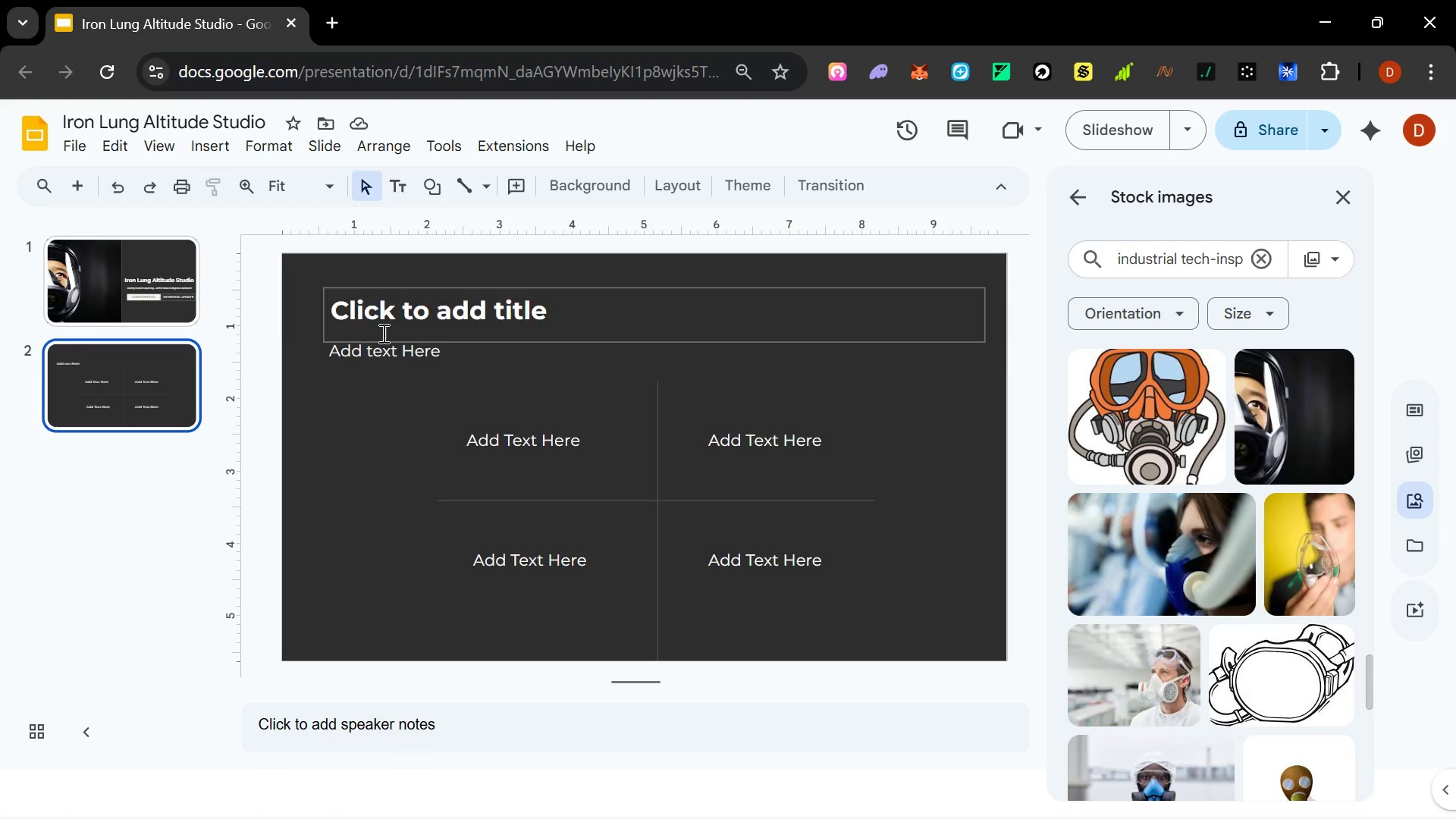 
left_click([382, 333])
 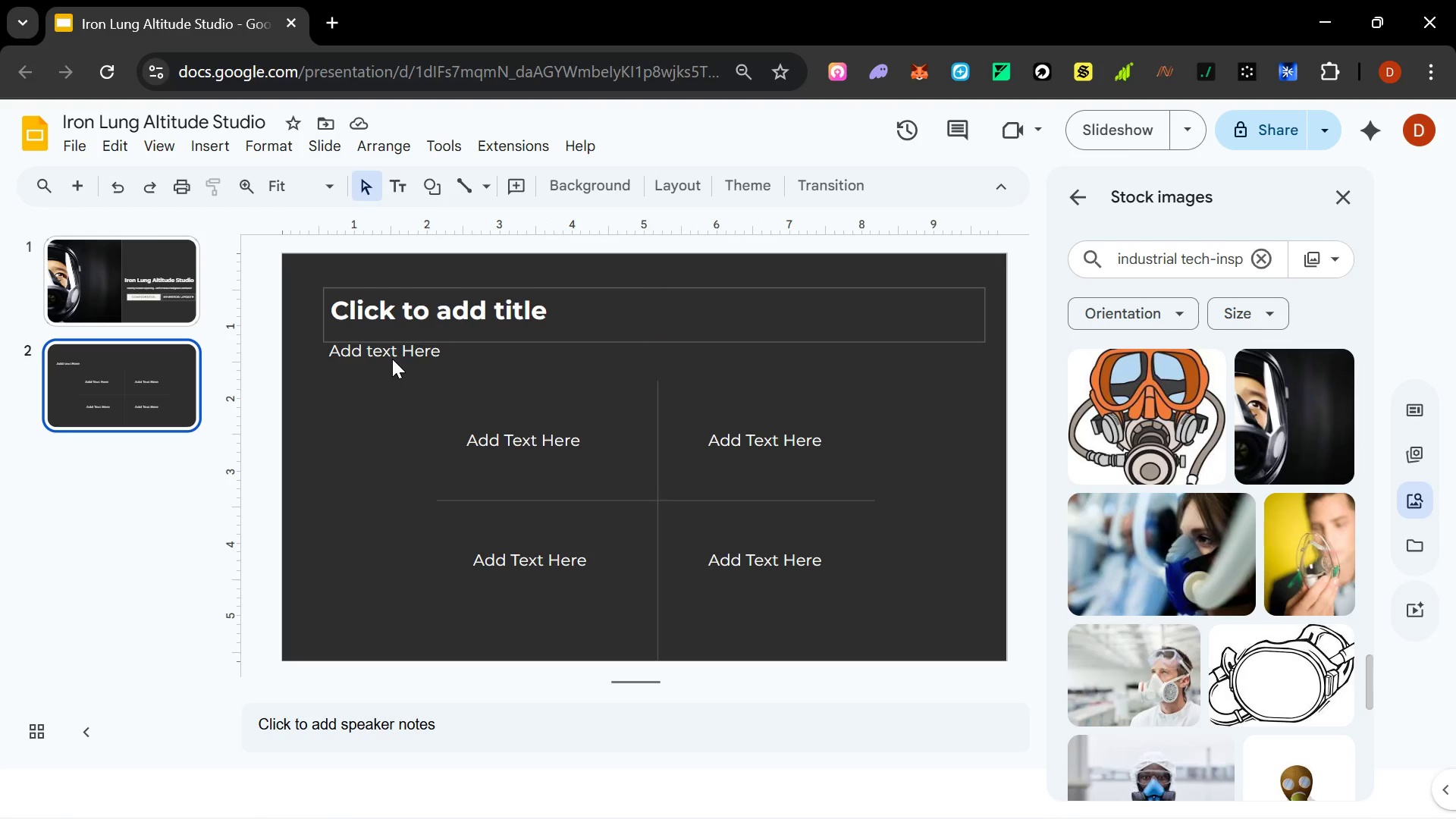 
double_click([395, 356])
 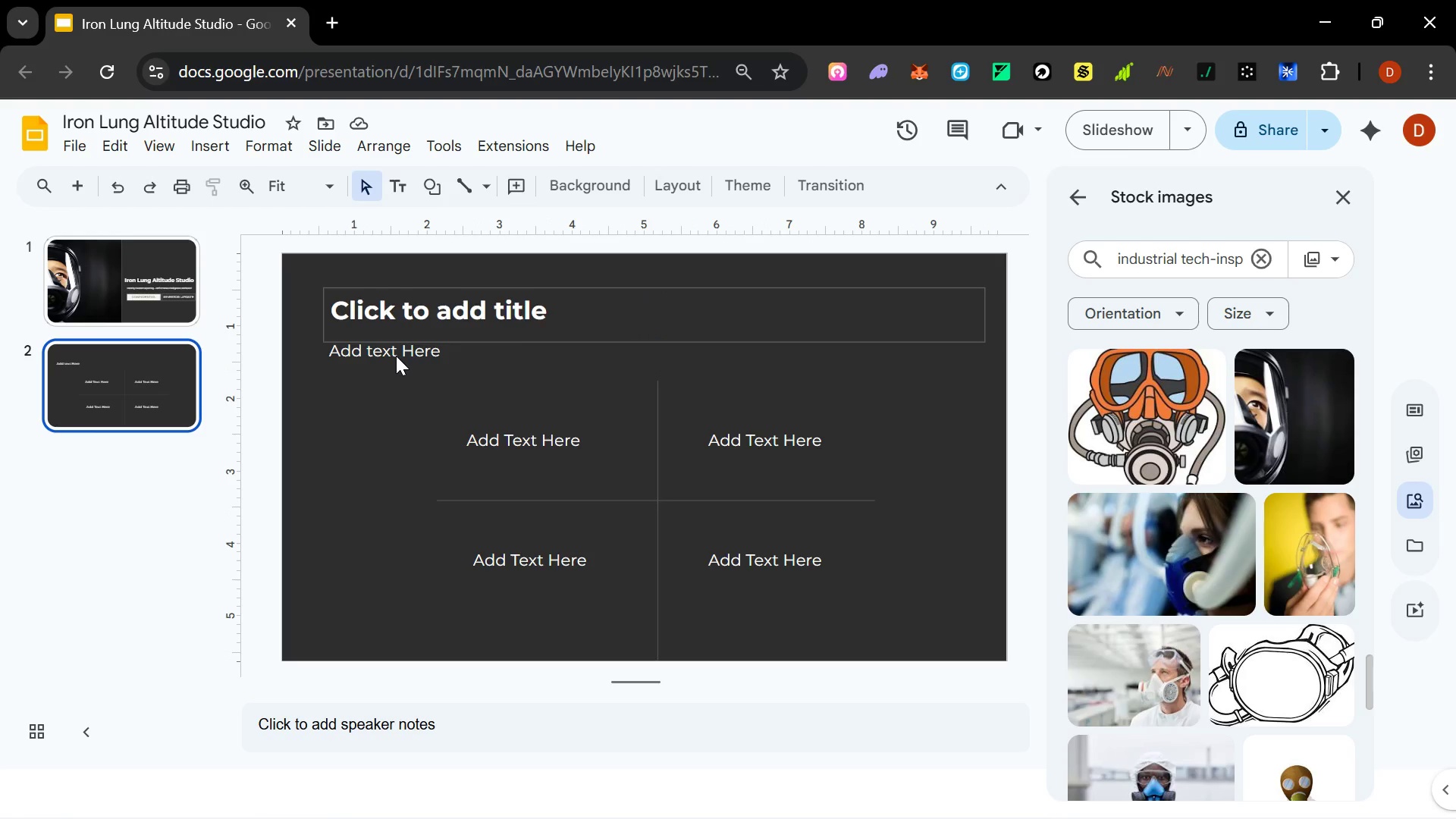 
triple_click([396, 356])
 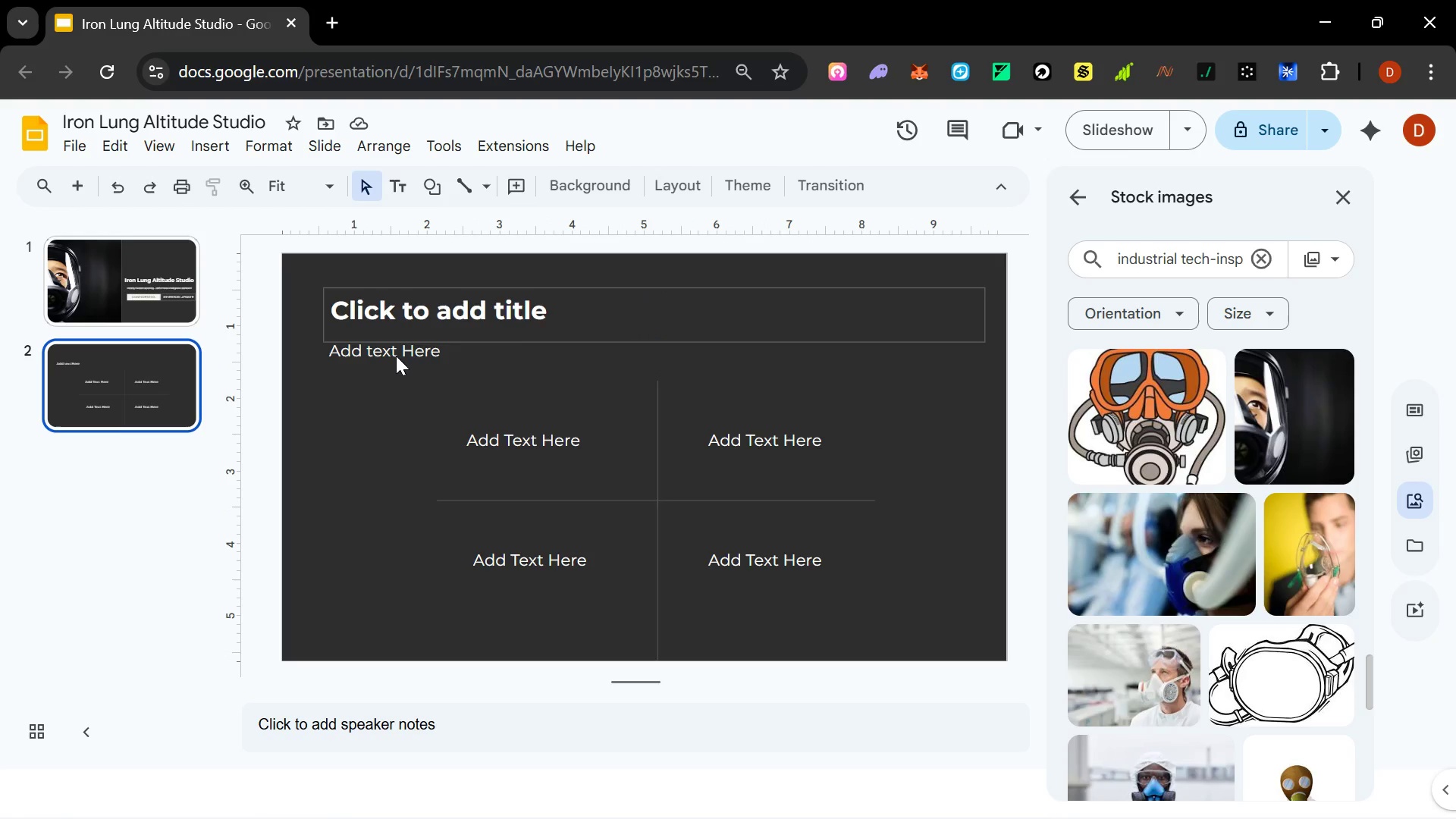 
triple_click([396, 356])
 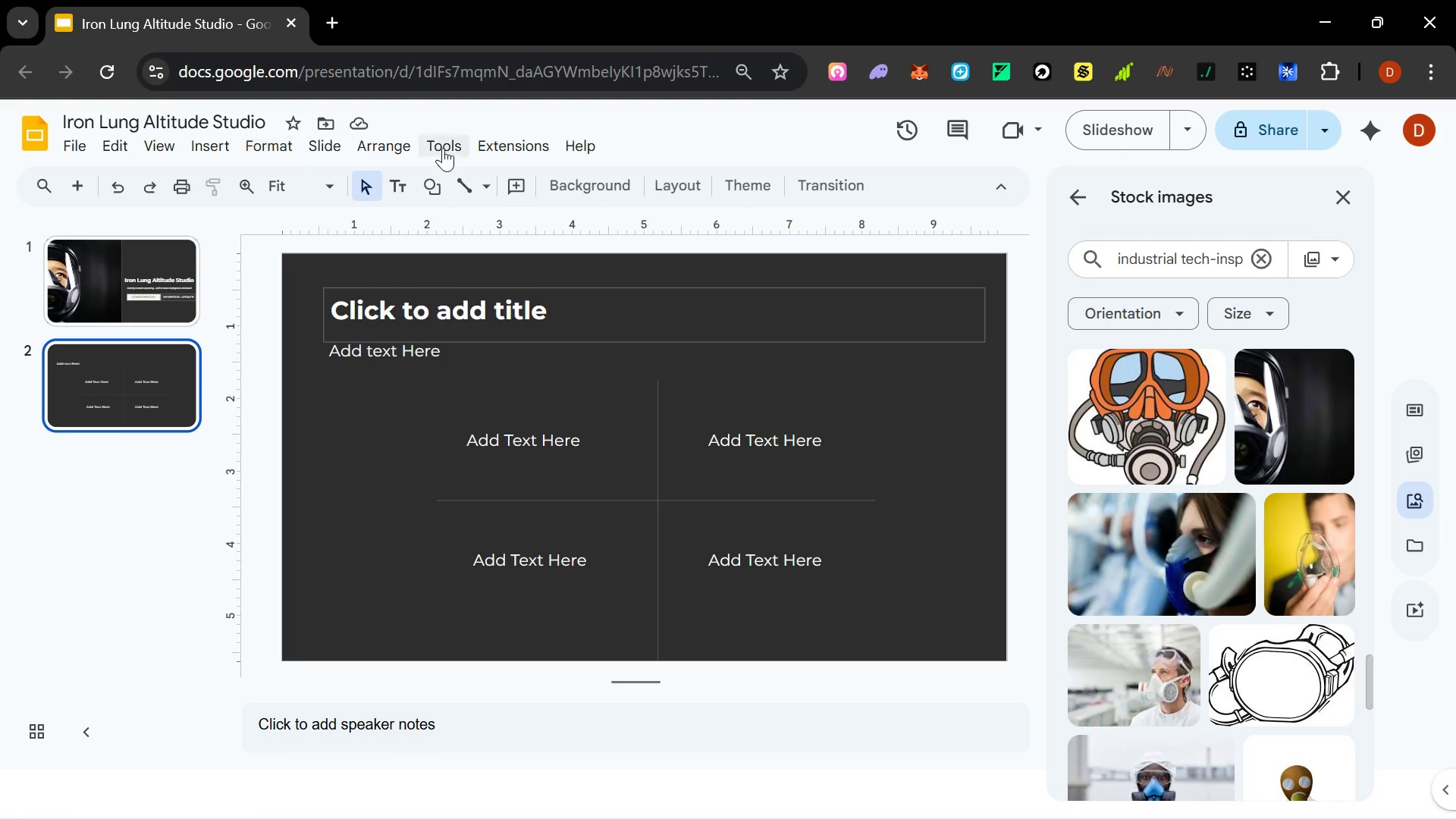 
left_click([323, 146])
 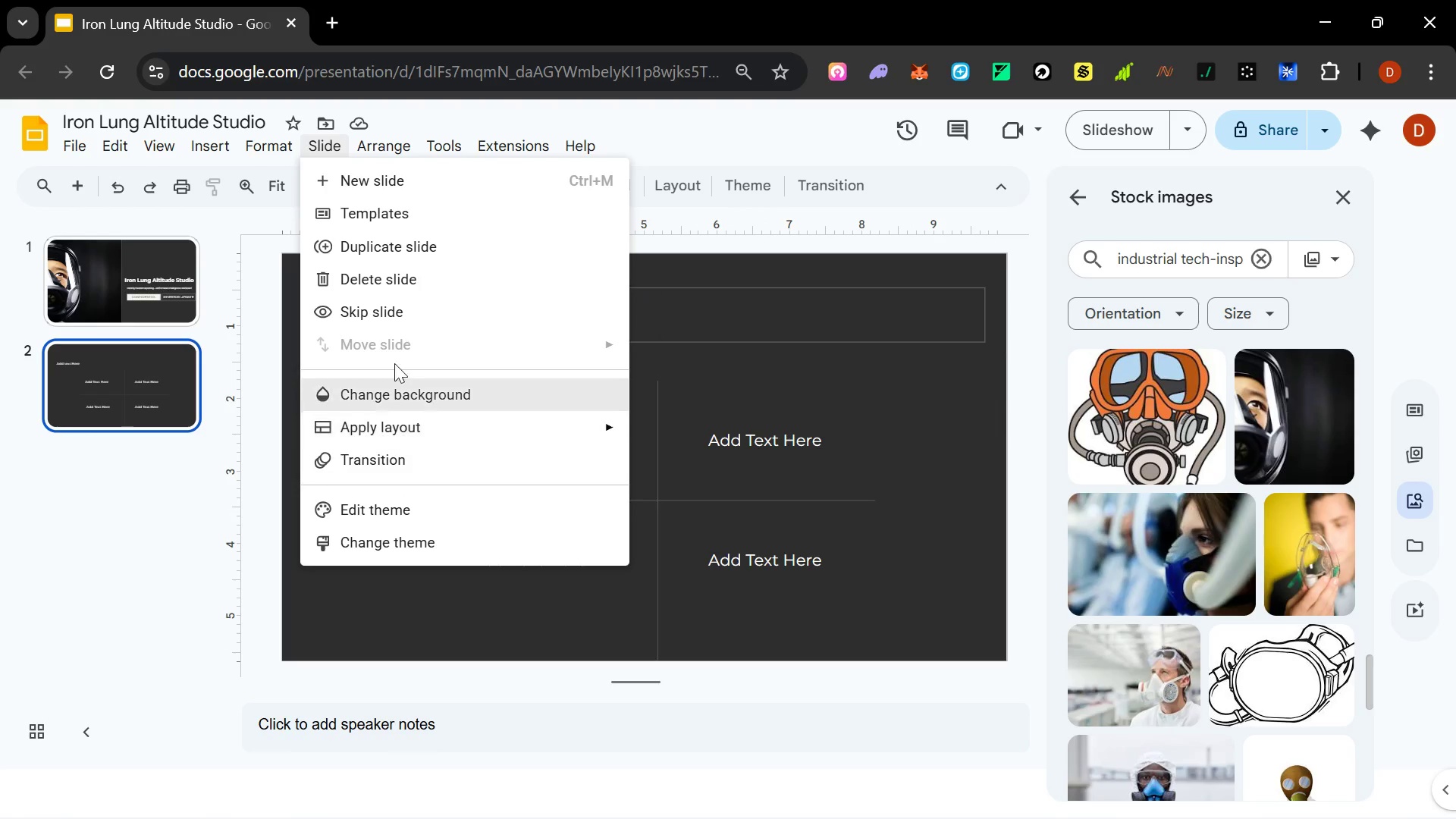 
left_click([394, 507])
 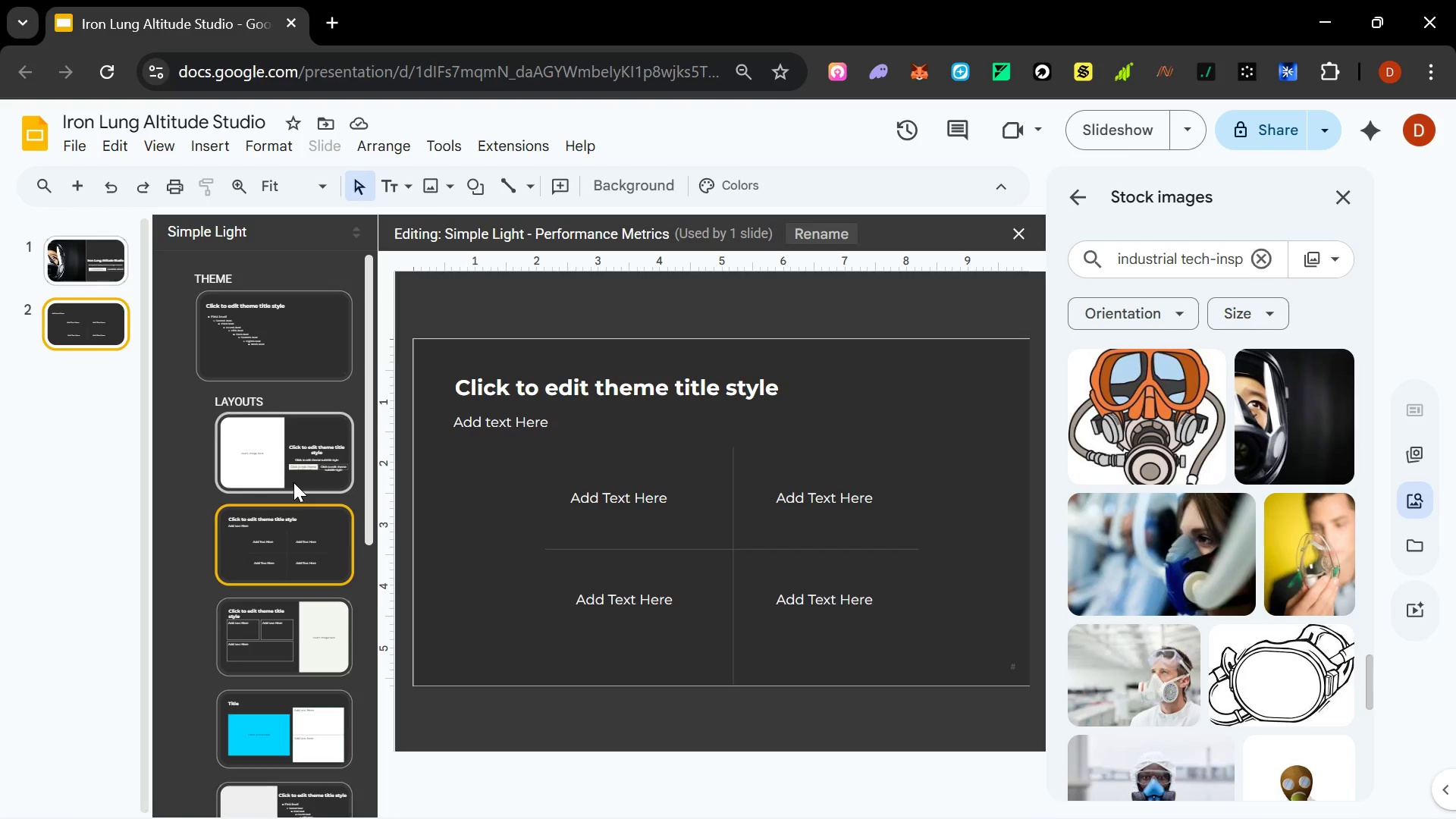 
left_click([306, 528])
 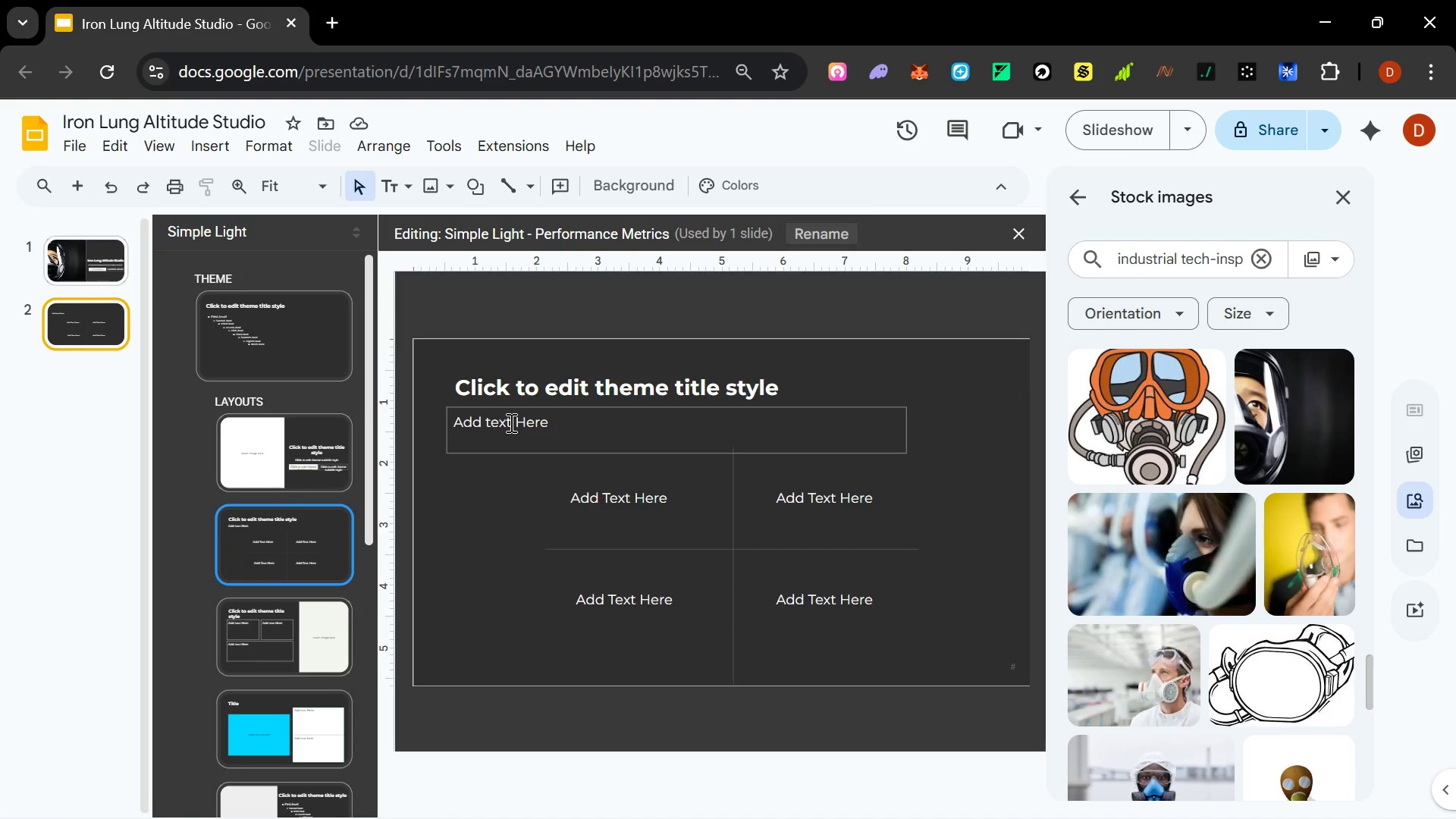 
left_click([510, 422])
 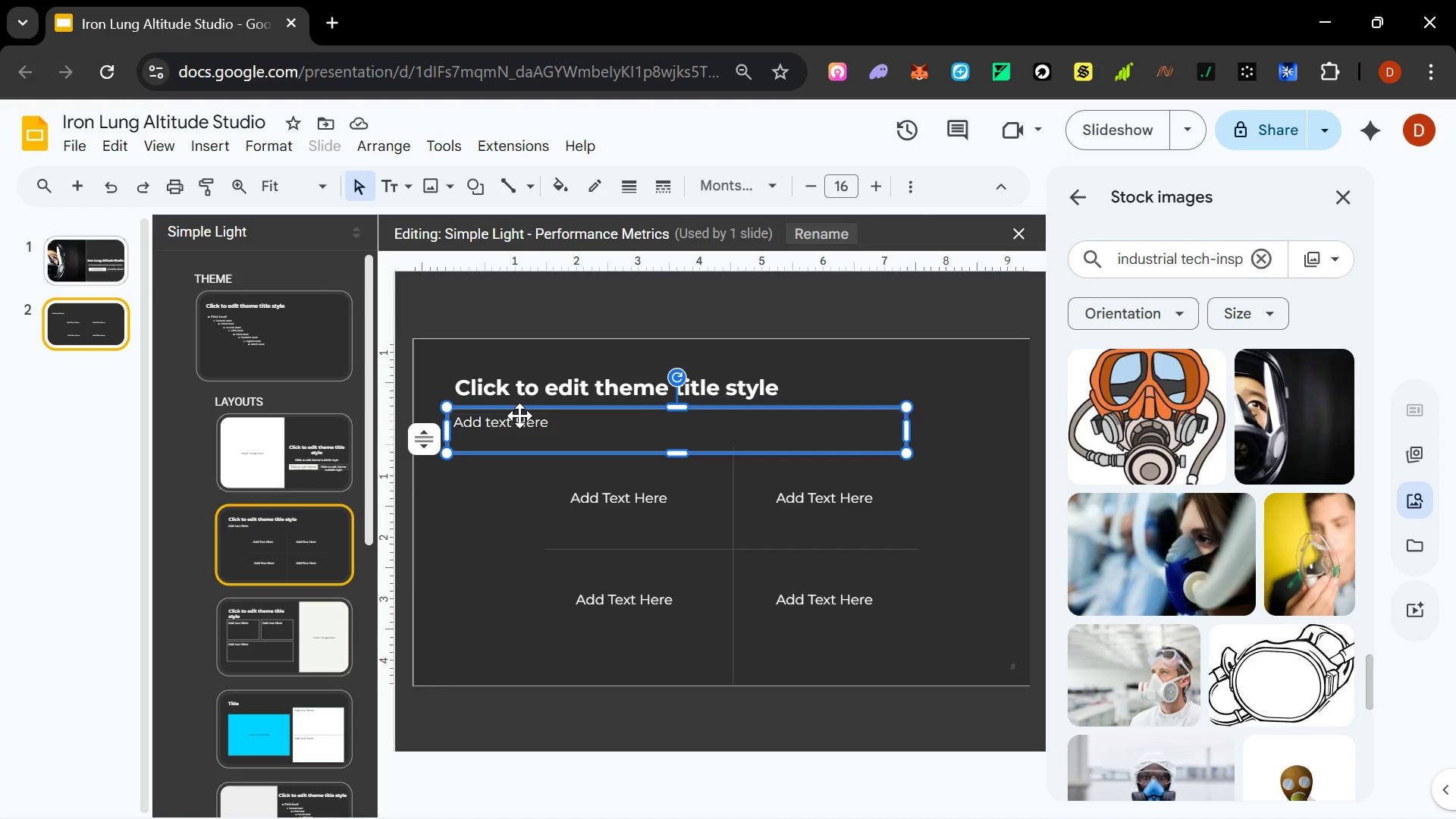 
left_click([519, 416])
 